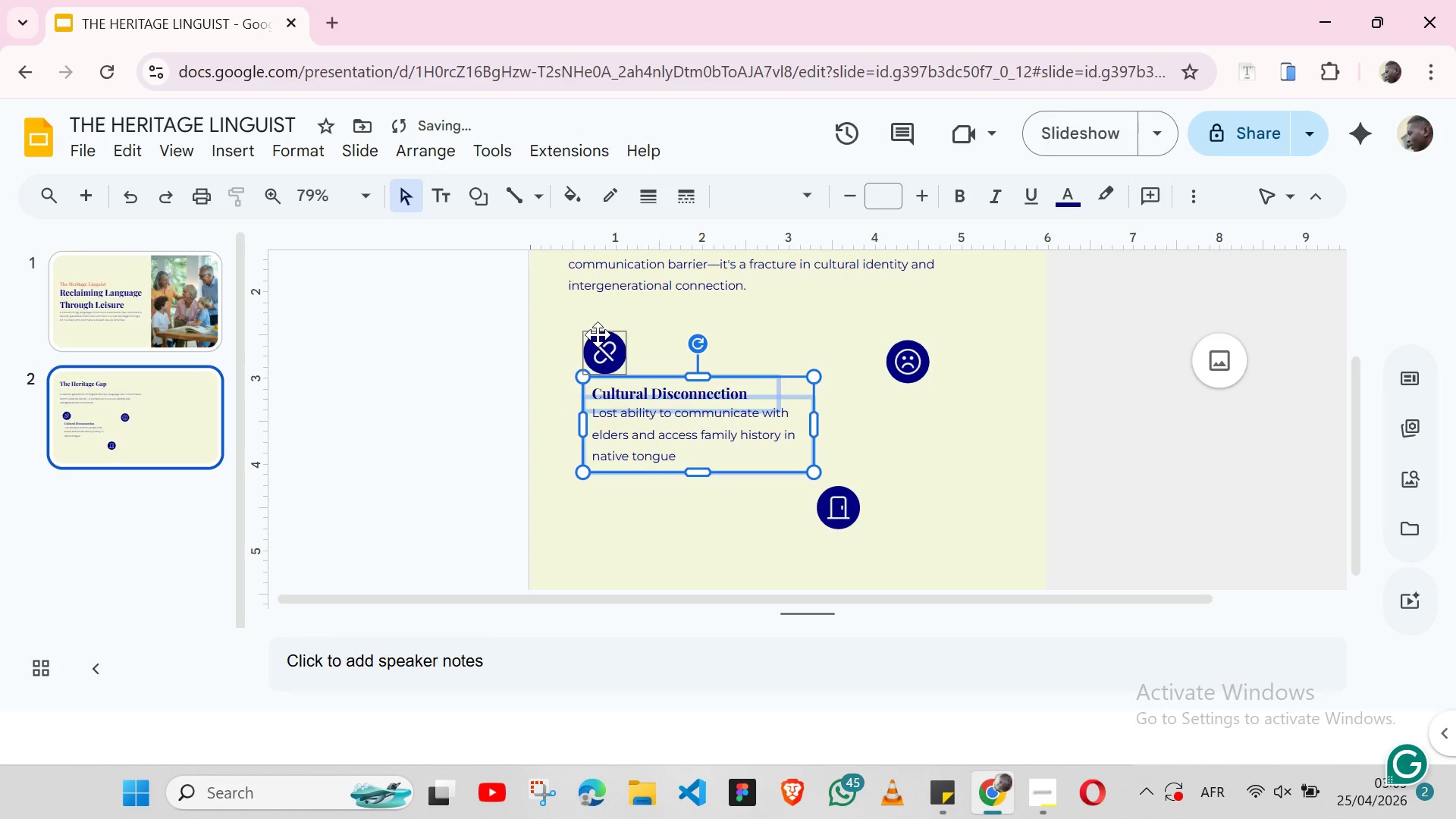 
key(ArrowUp)
 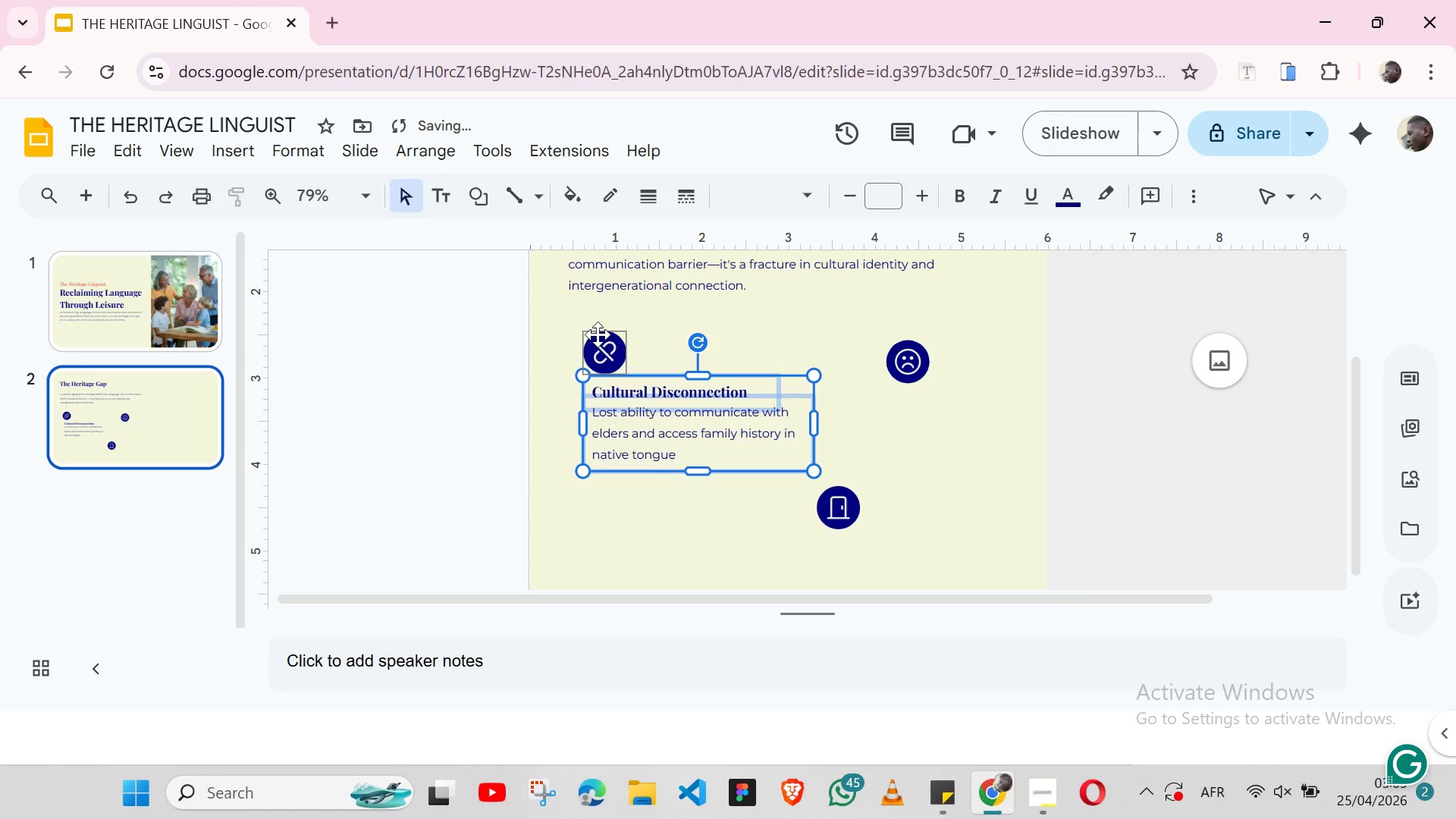 
key(ArrowUp)
 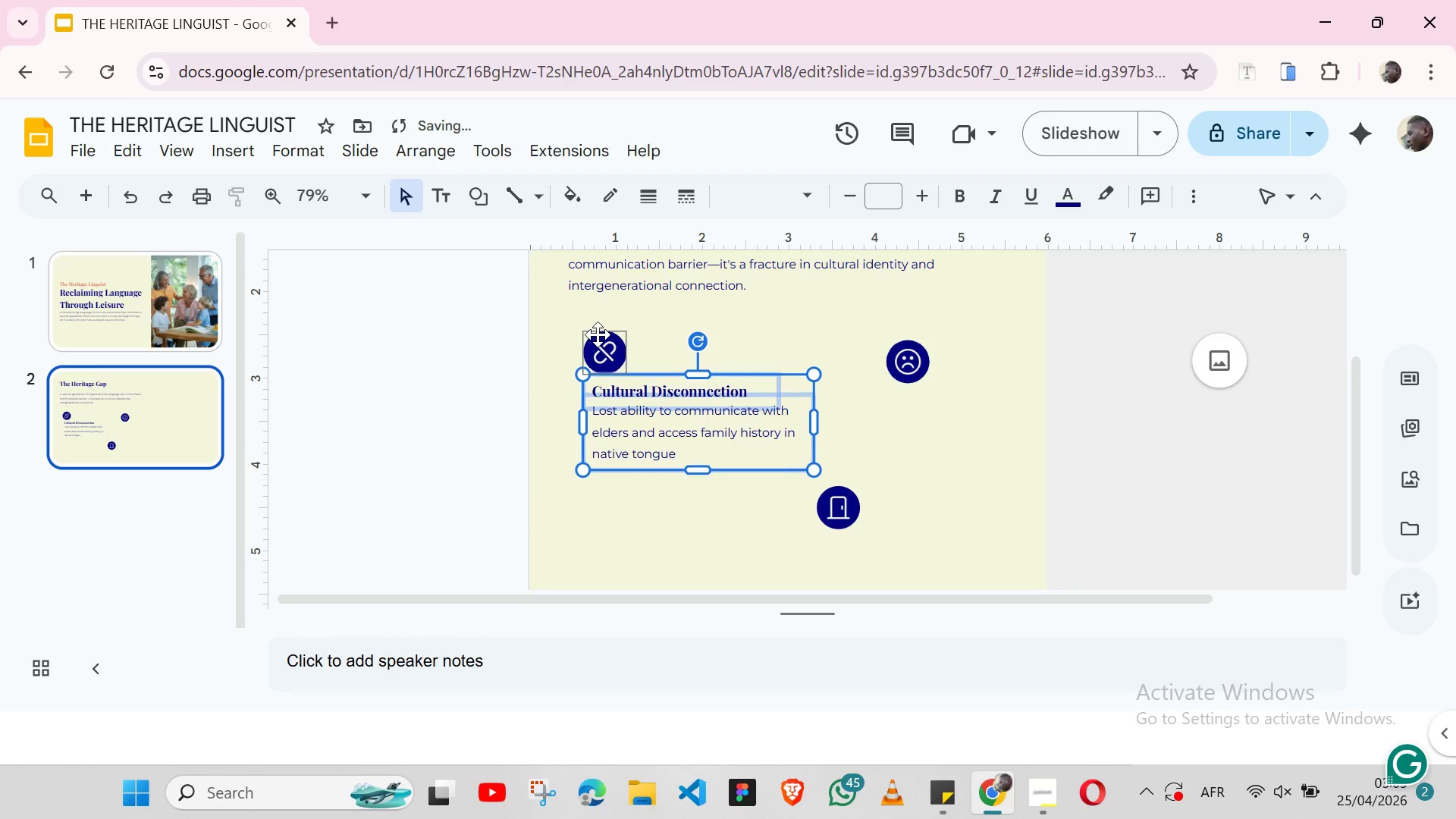 
key(ArrowUp)
 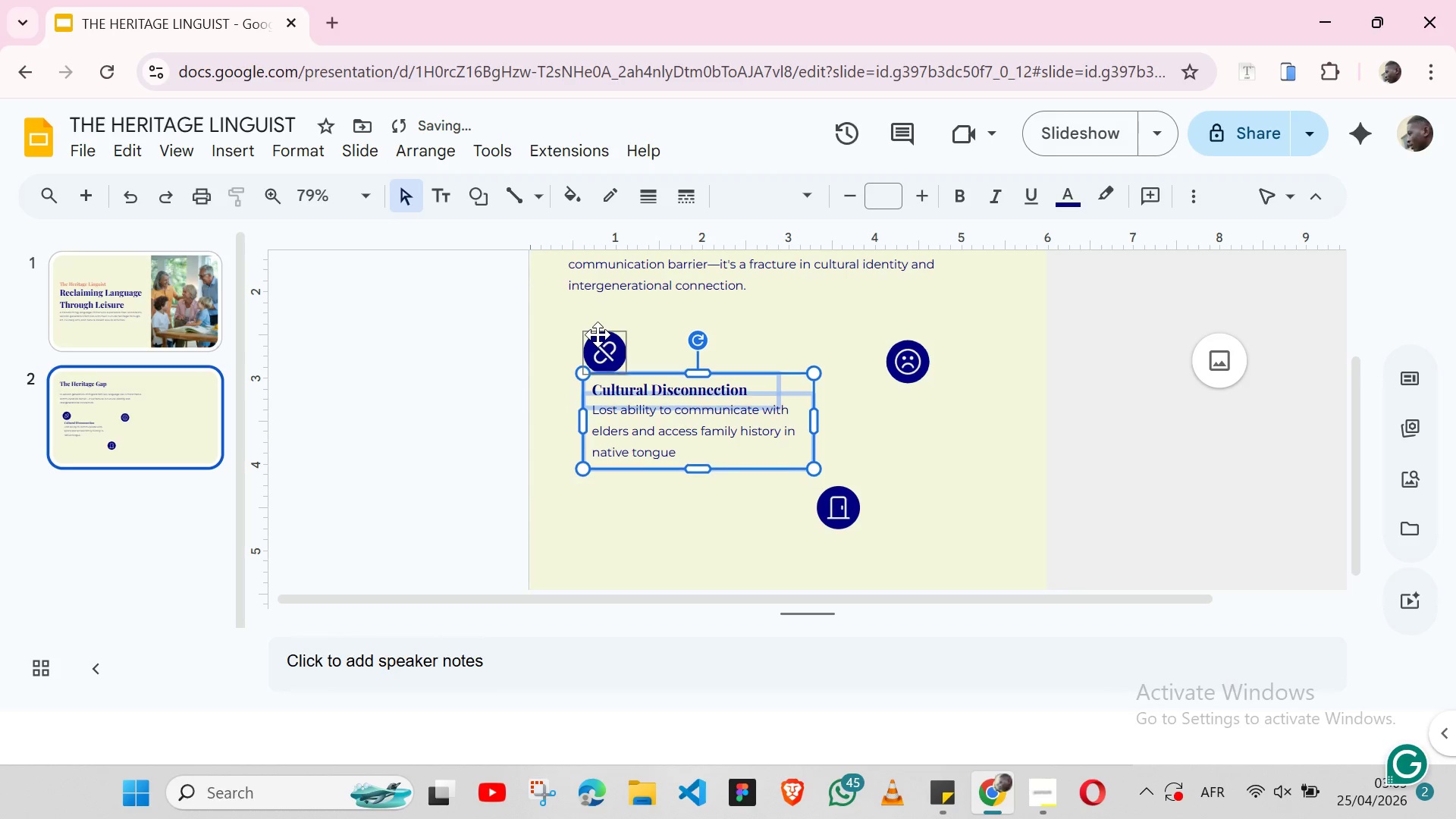 
key(ArrowUp)
 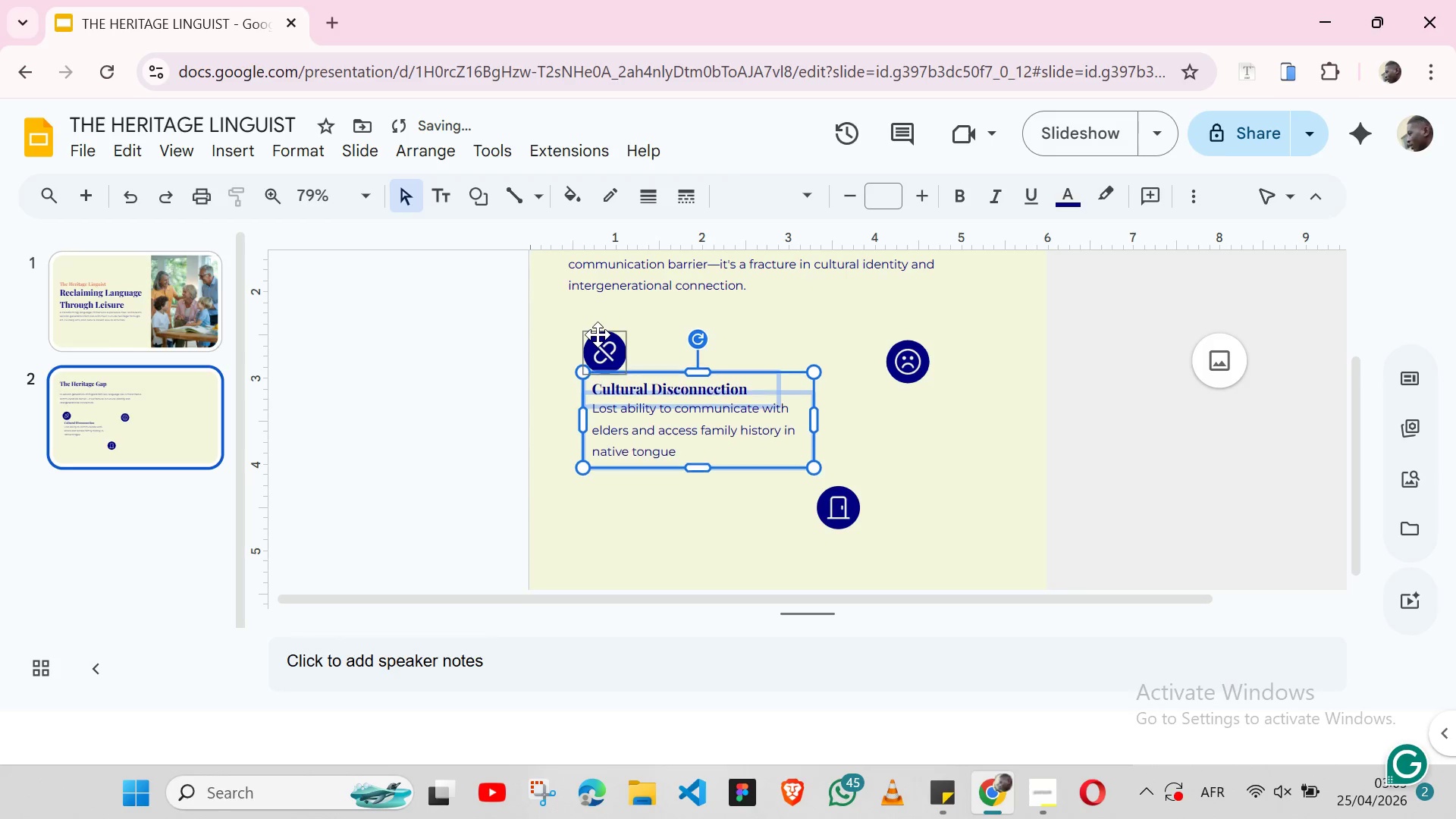 
key(ArrowUp)
 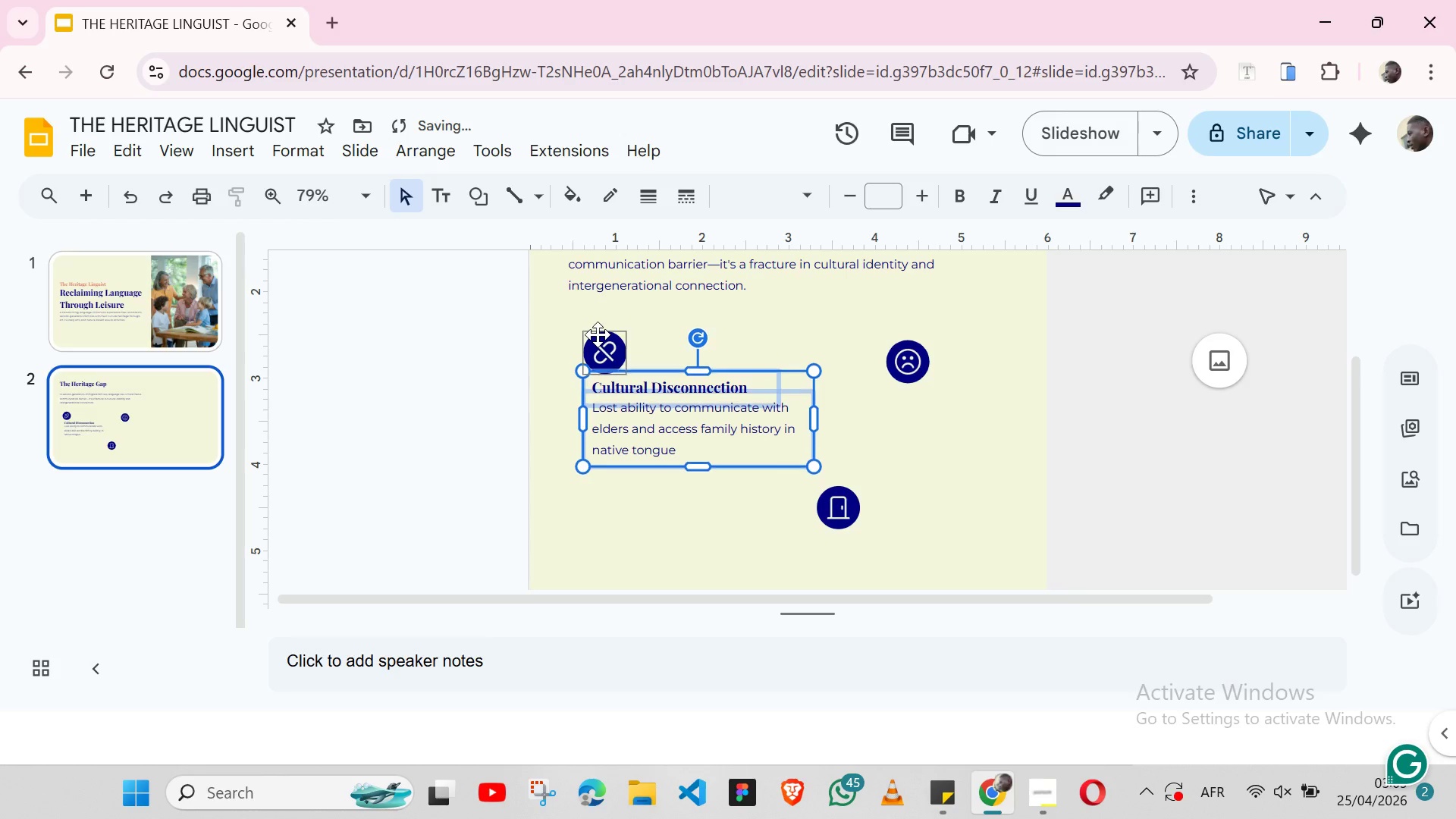 
key(ArrowUp)
 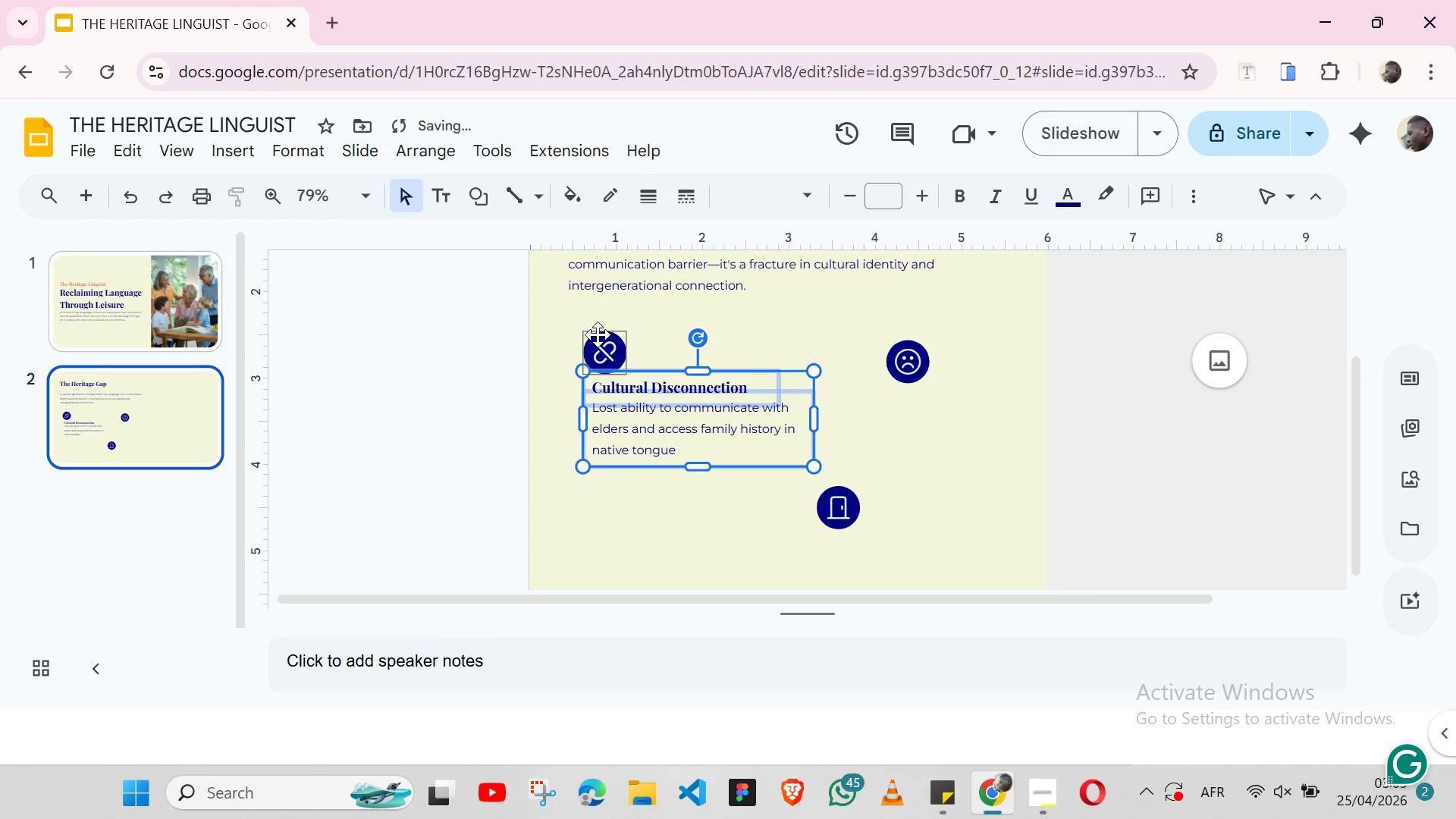 
key(ArrowDown)
 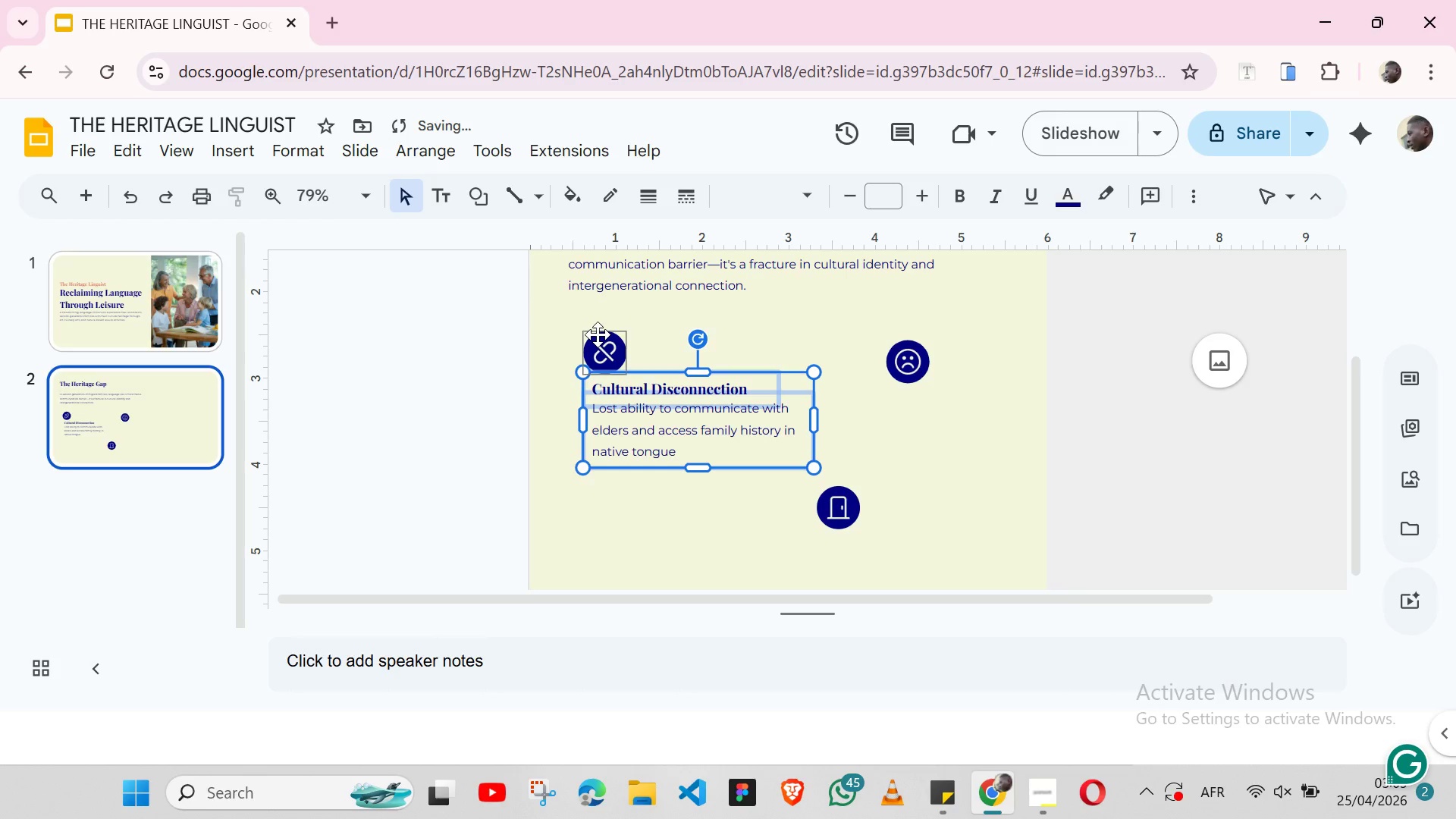 
key(ArrowUp)
 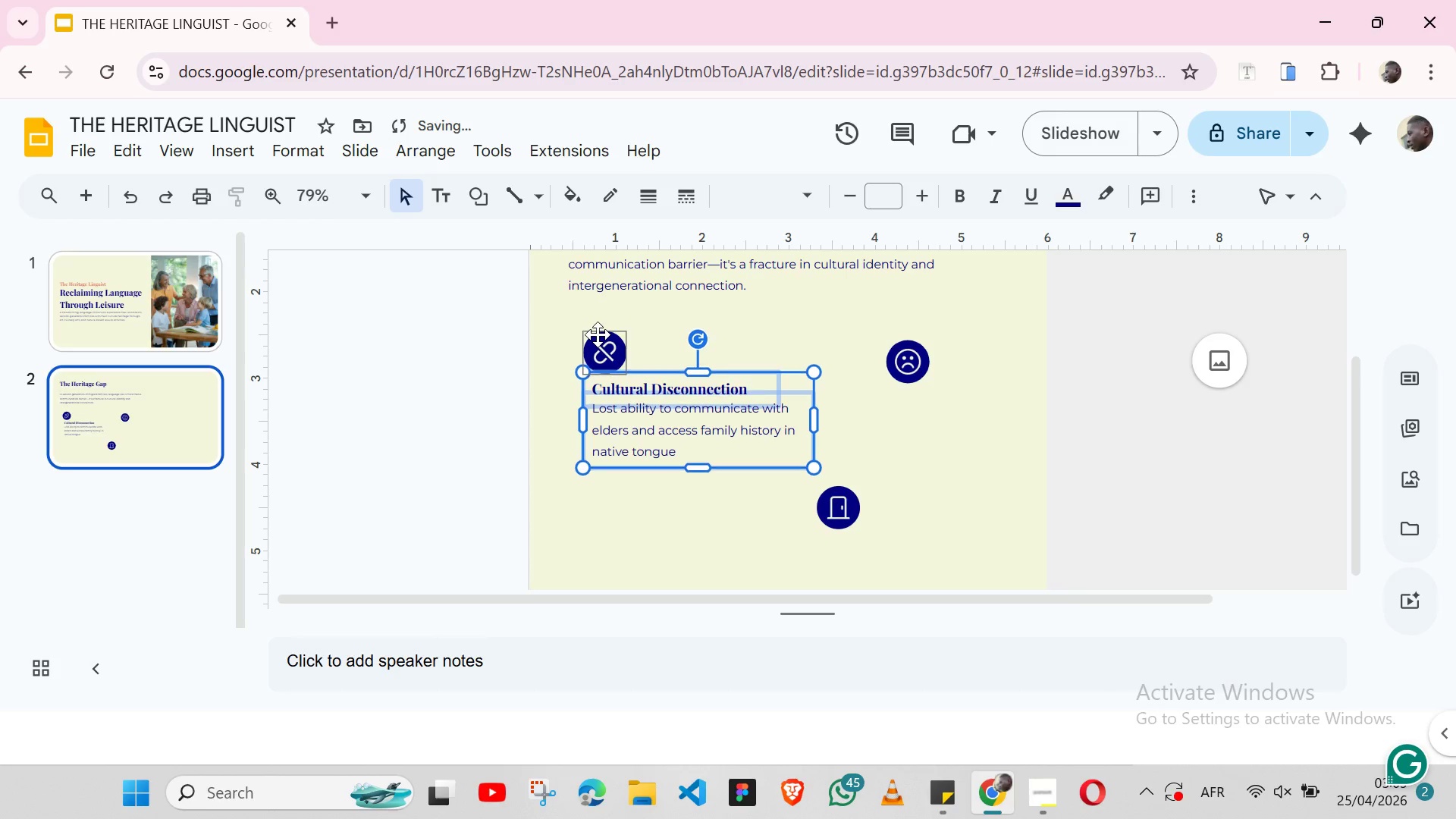 
key(ArrowDown)
 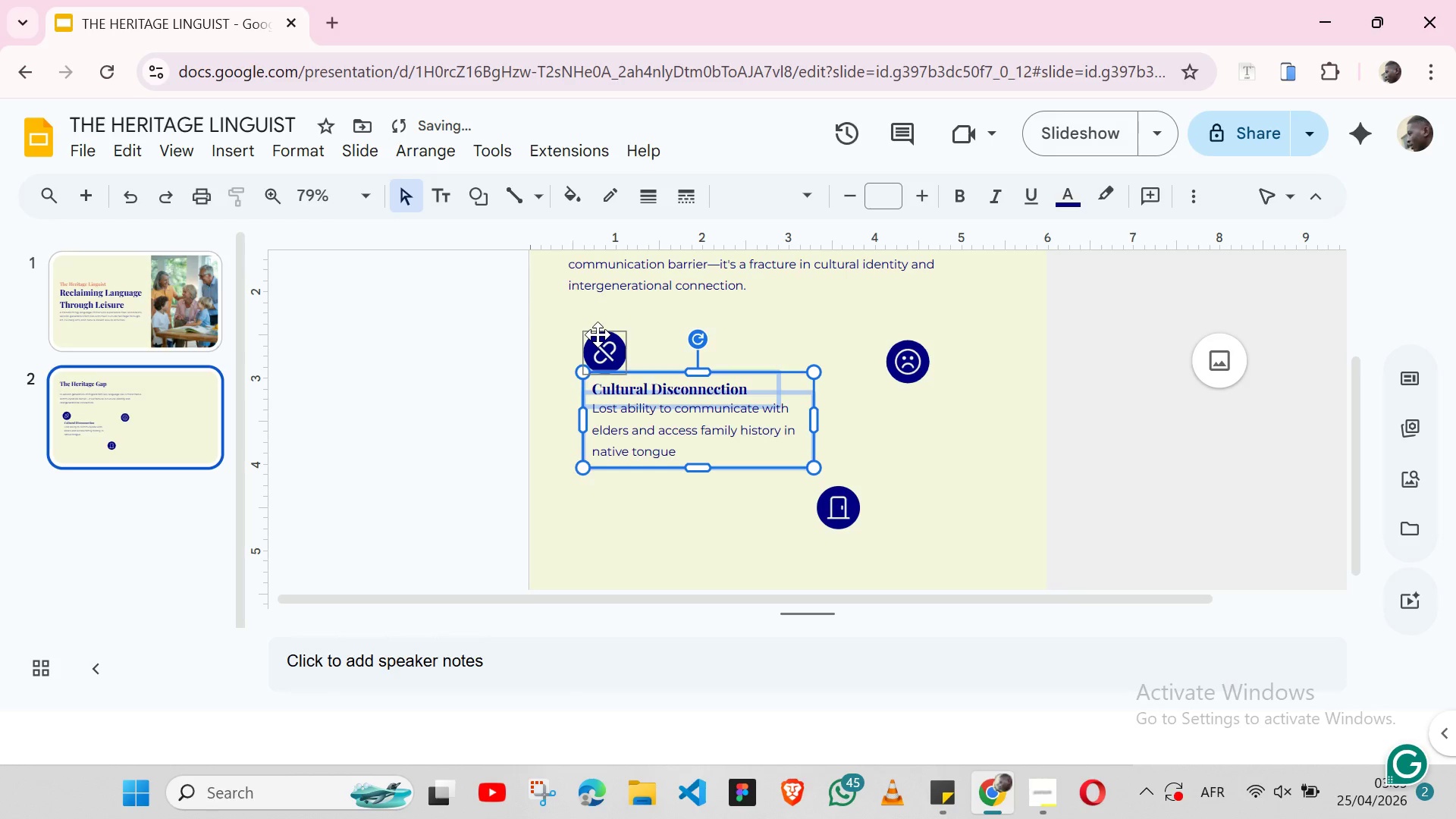 
key(ArrowUp)
 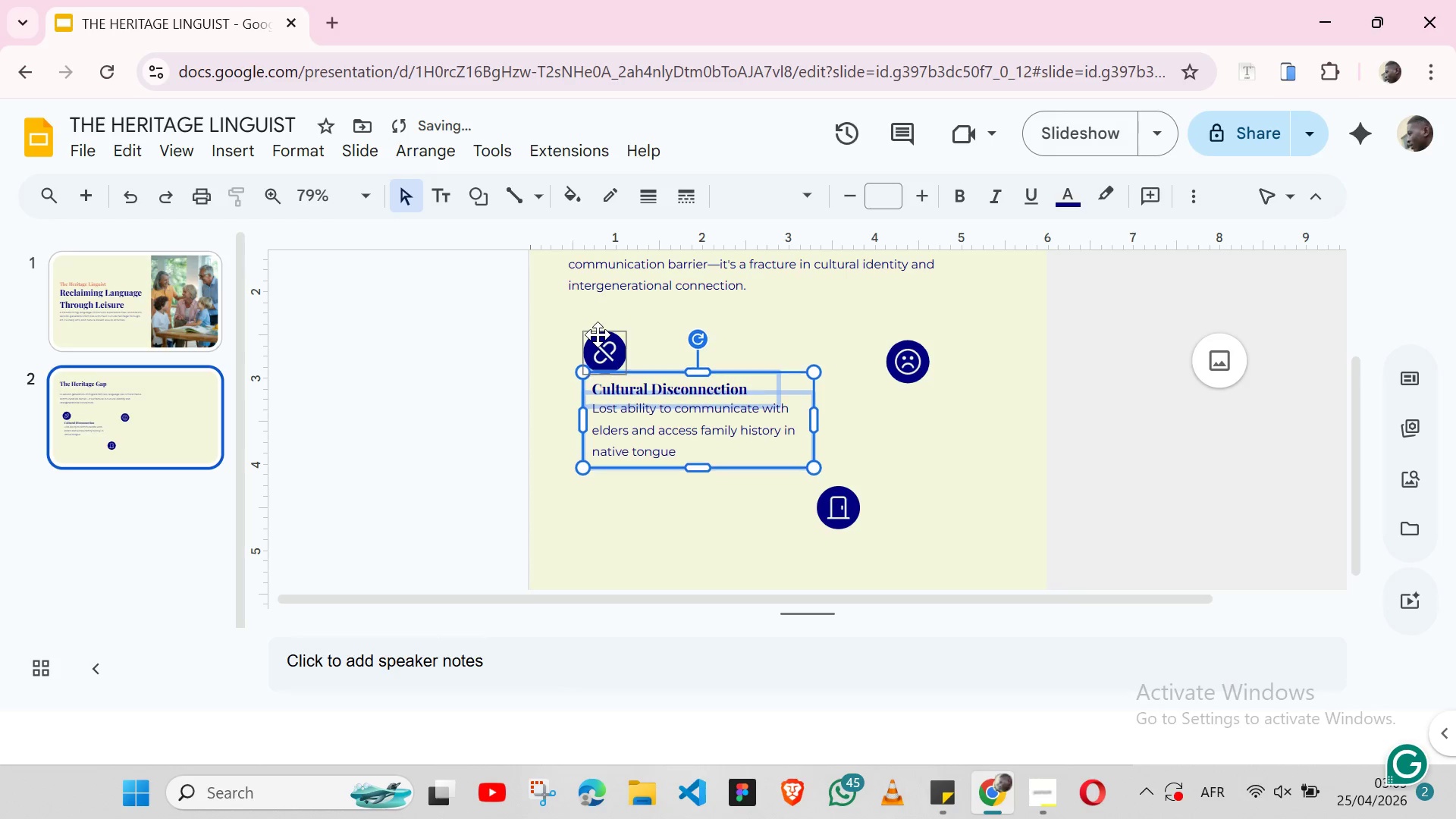 
key(ArrowDown)
 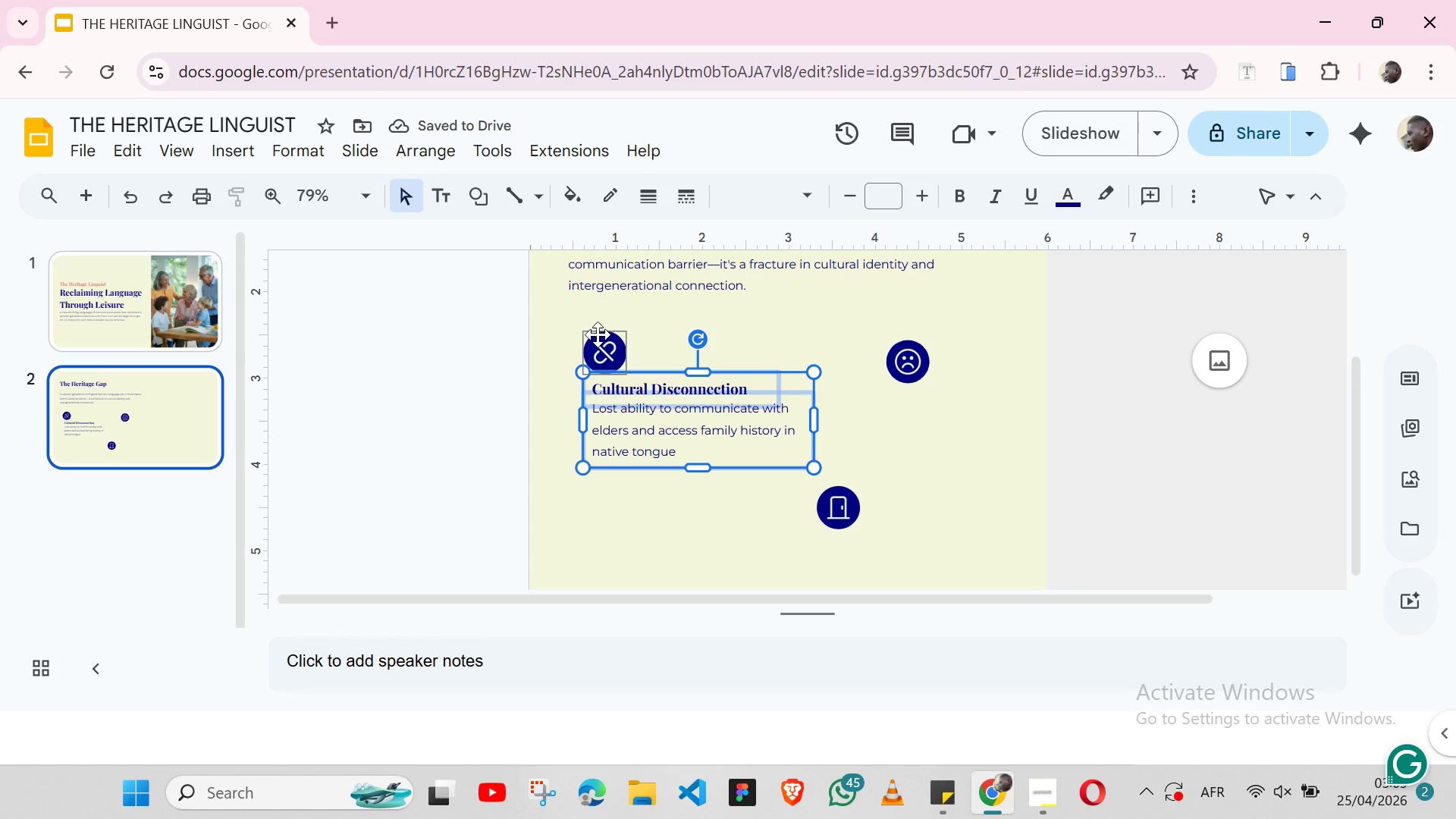 
wait(8.67)
 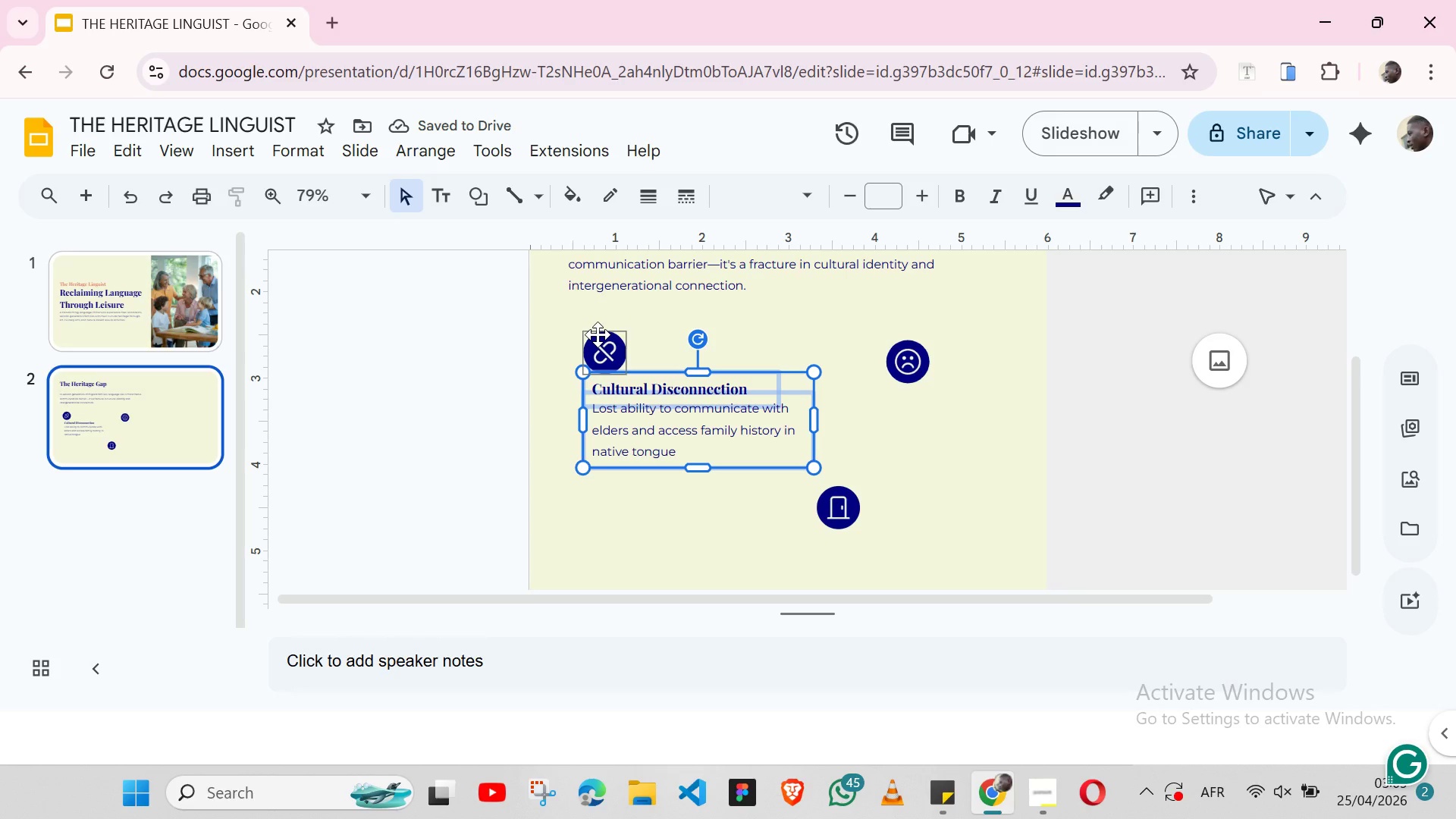 
hold_key(key=ShiftLeft, duration=0.83)
left_click([598, 334])
 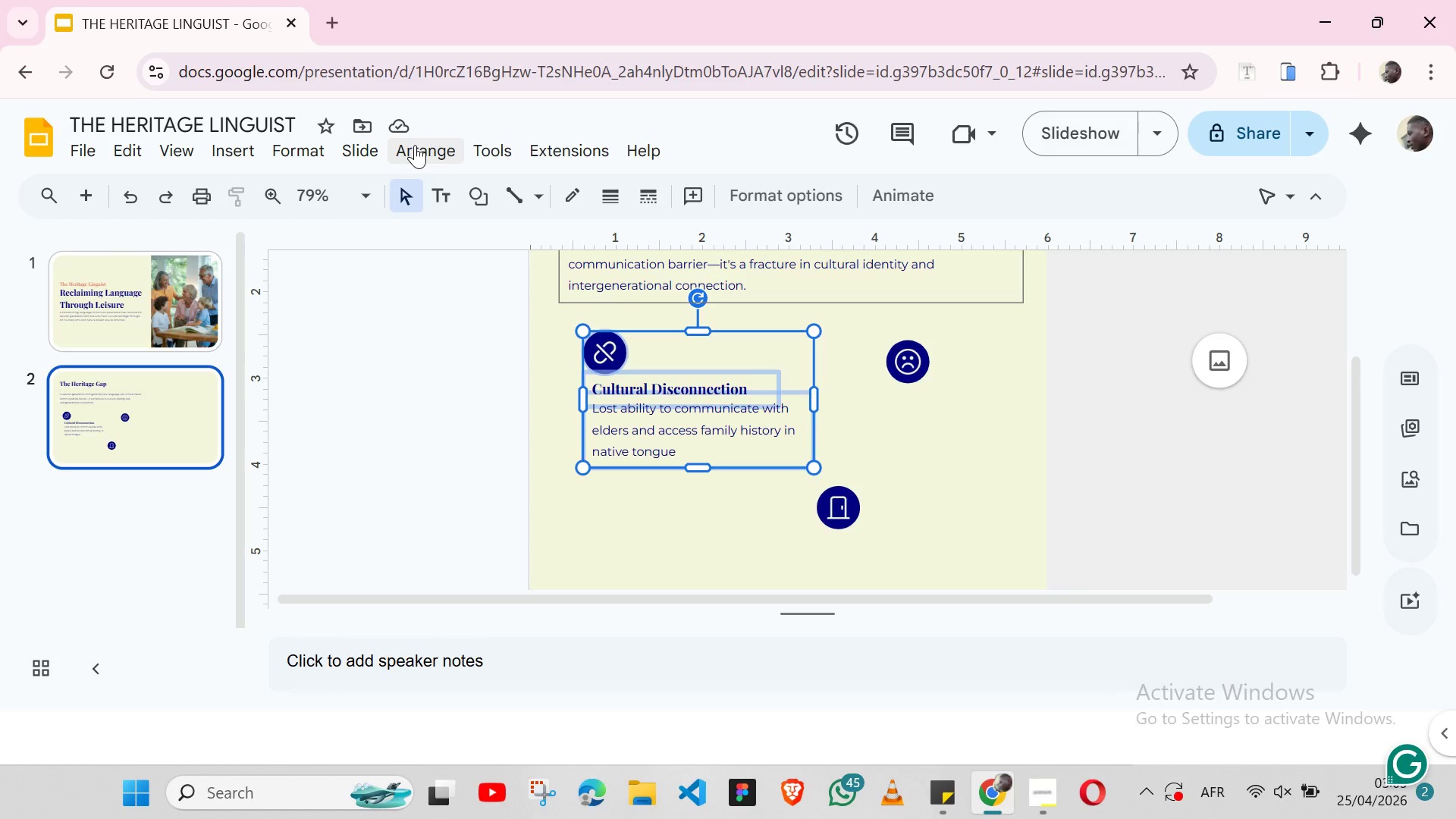 
wait(6.81)
 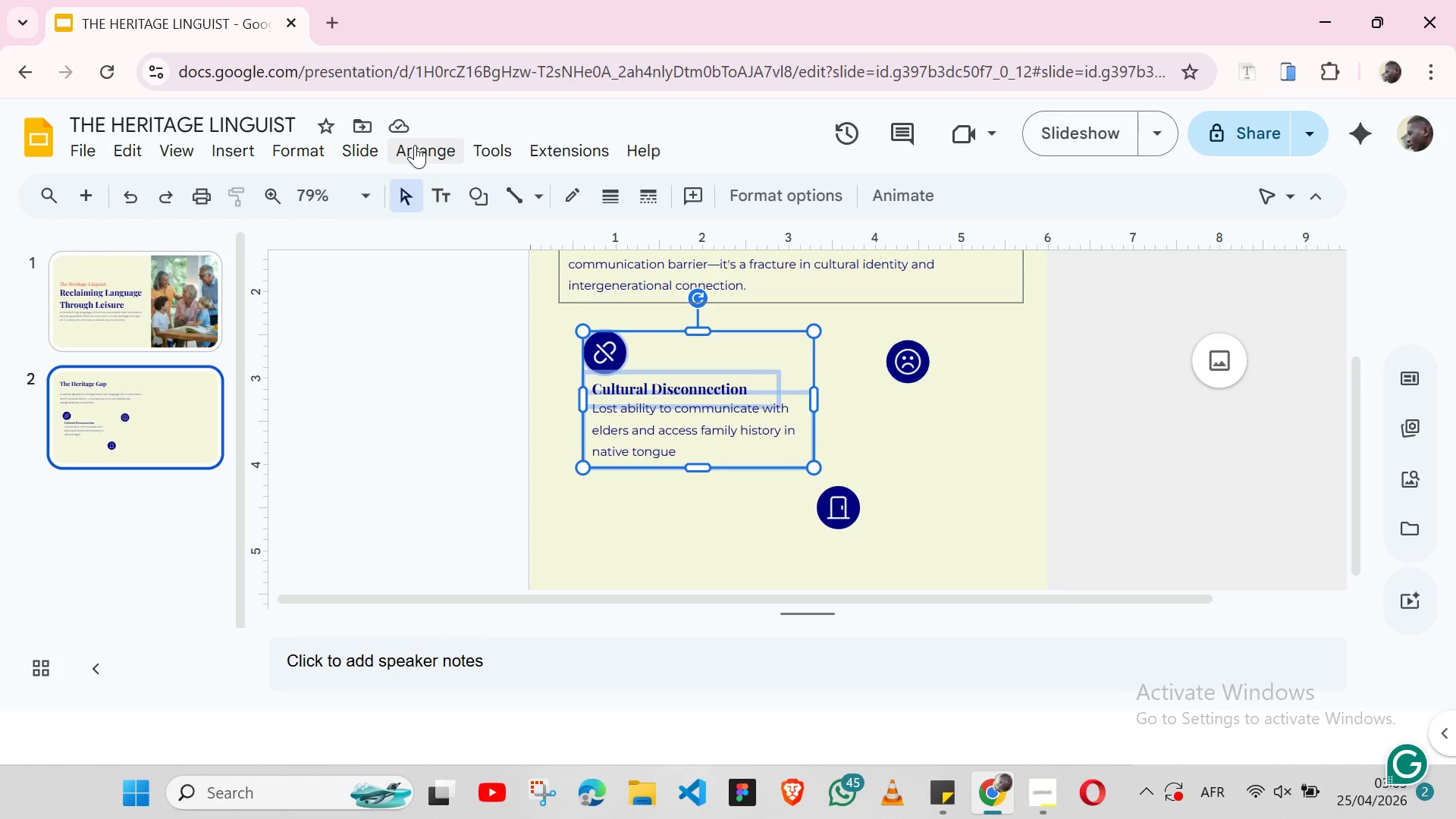 
left_click([617, 501])
 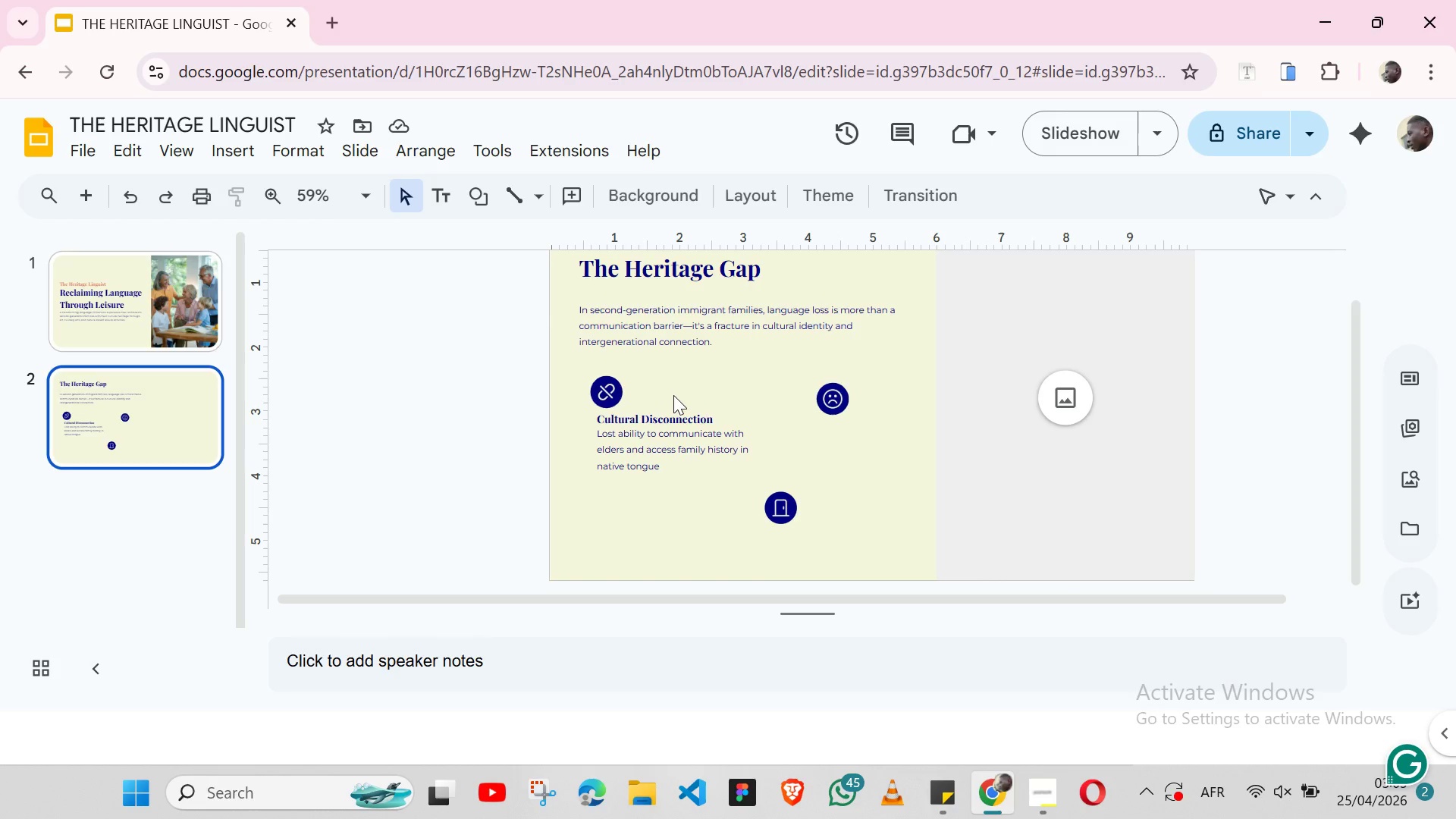 
left_click([671, 408])
 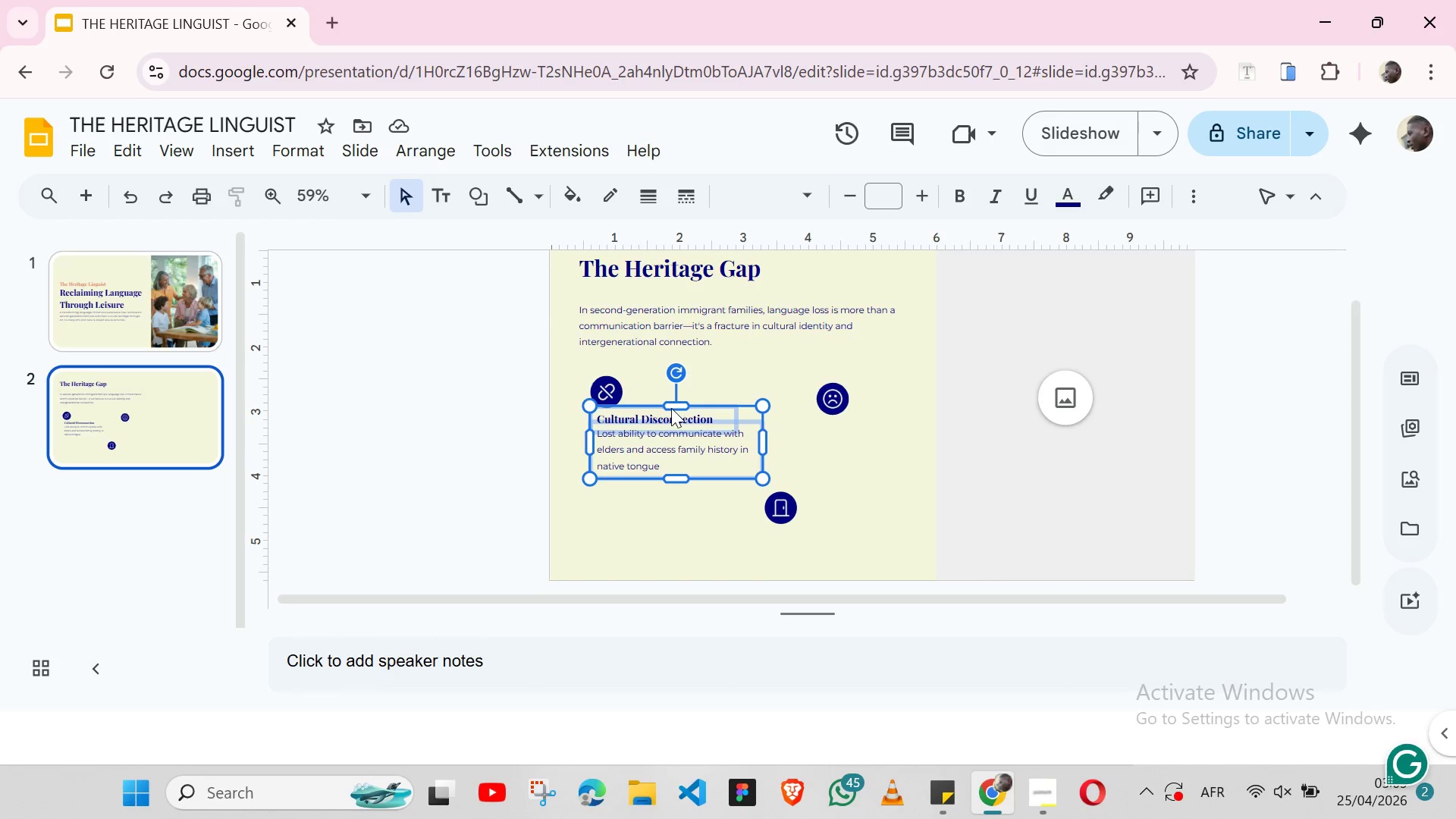 
key(Control+C)
 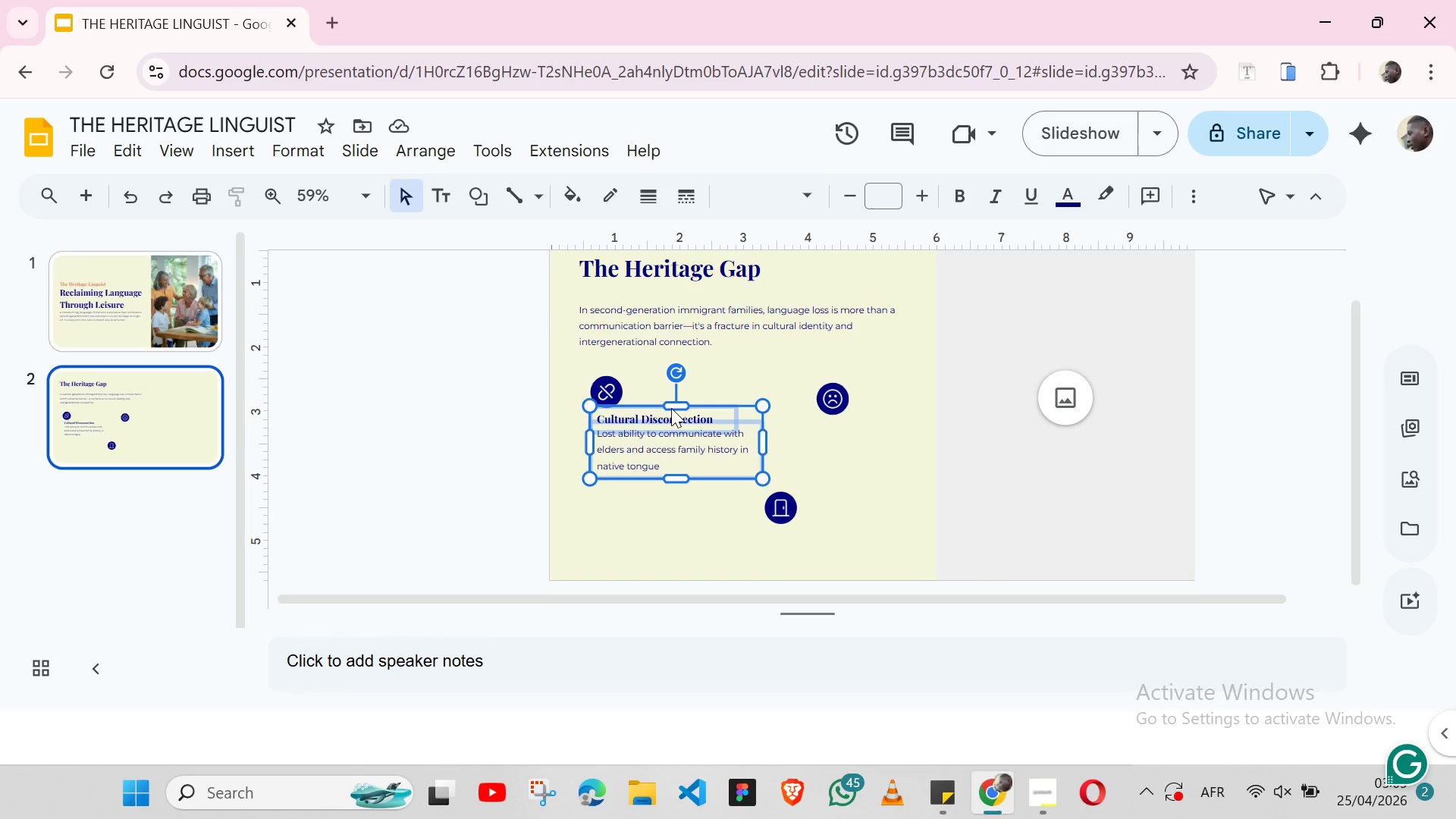 
key(Control+V)
 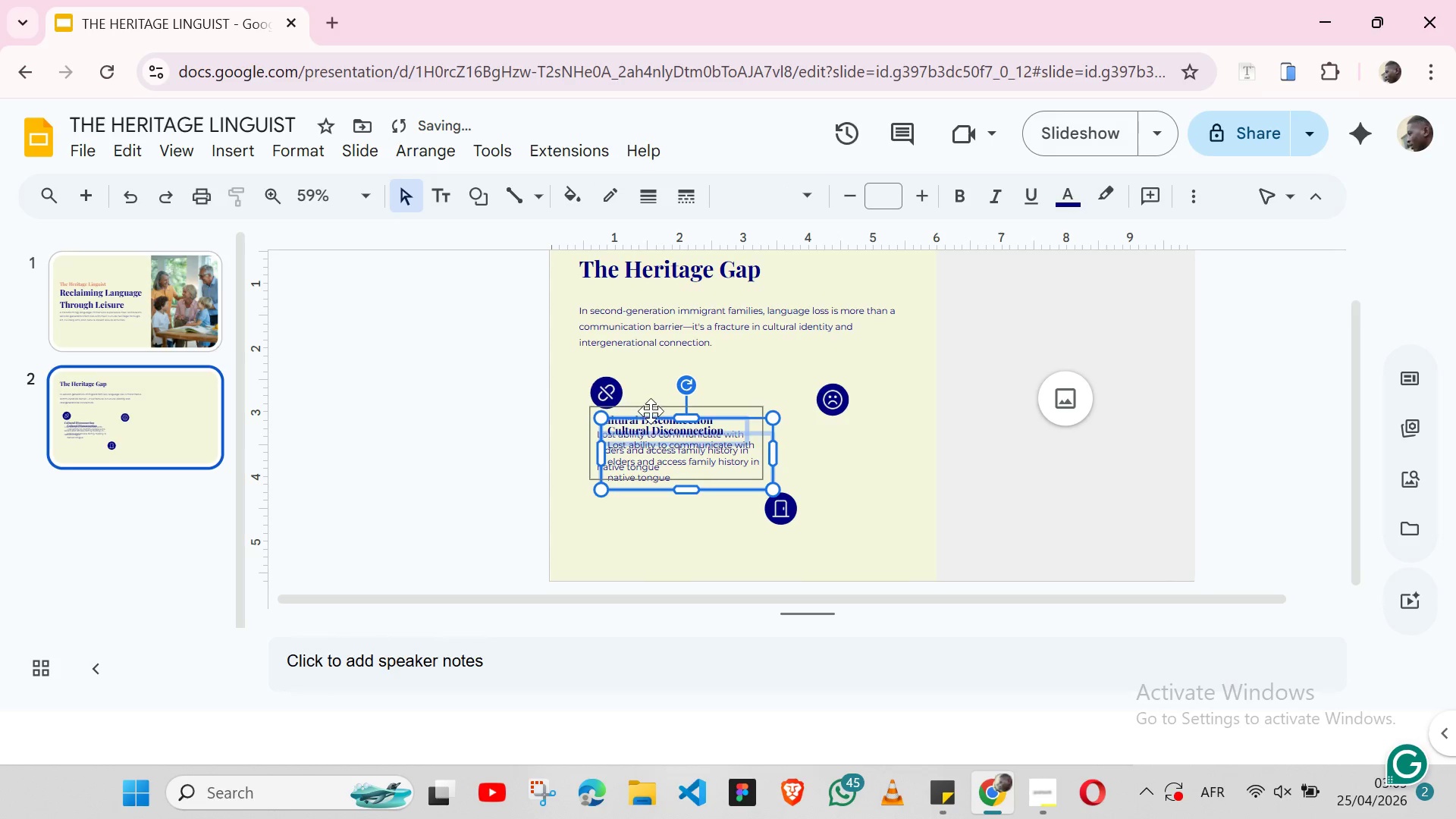 
left_click_drag(start_coordinate=[651, 416], to_coordinate=[826, 424])
 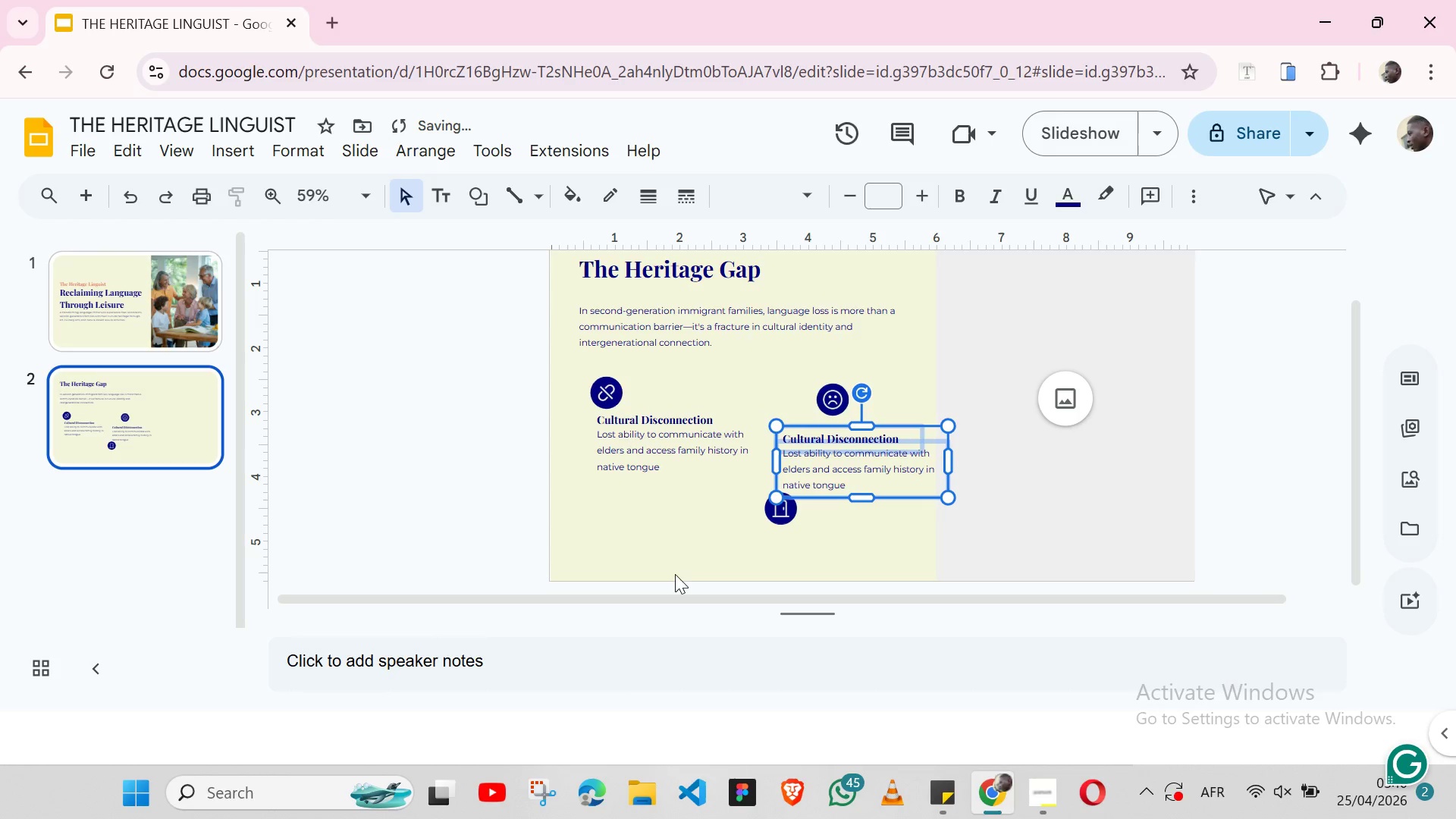 
left_click([675, 577])
 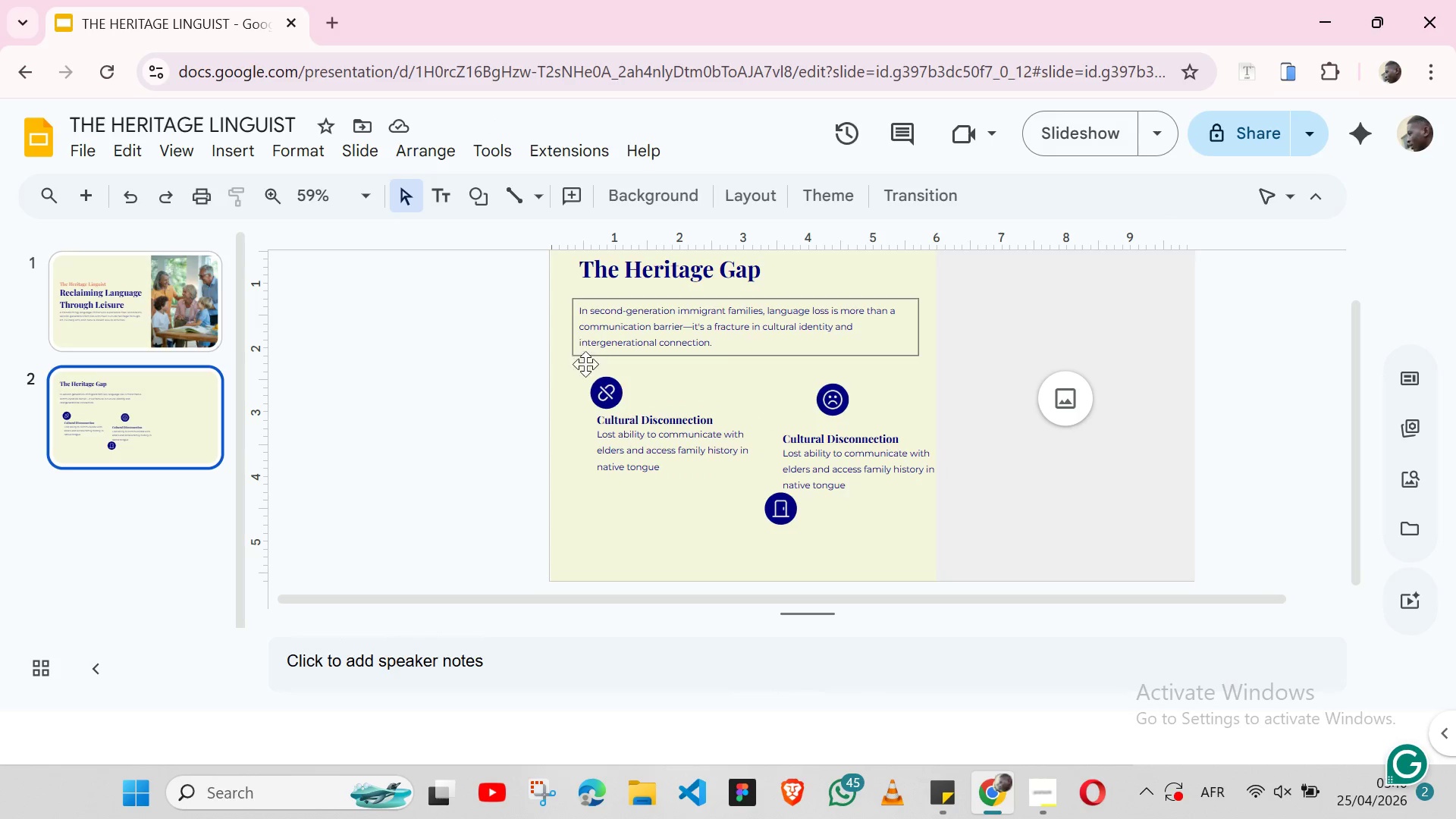 
wait(8.81)
 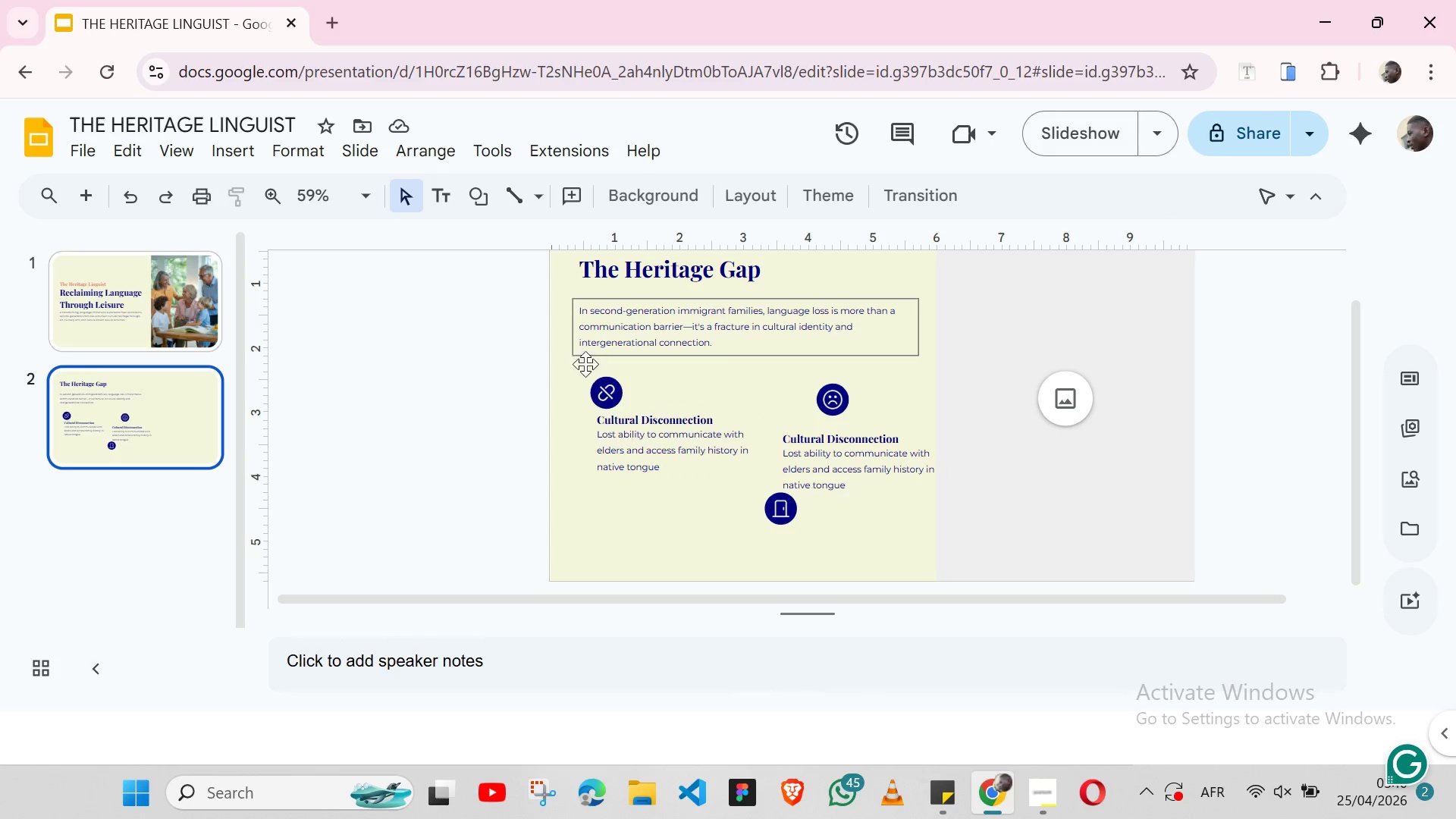 
left_click([935, 770])
 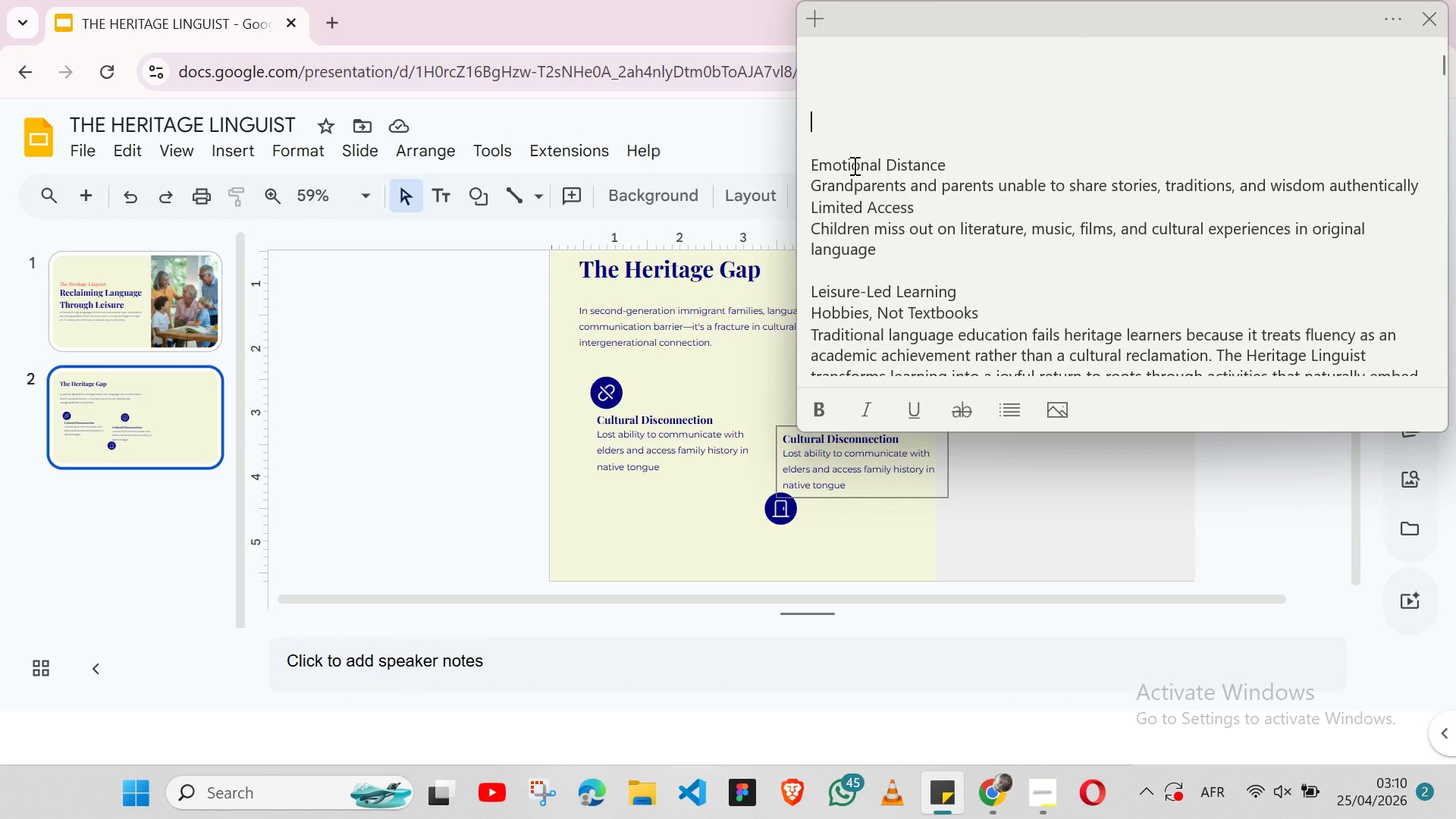 
double_click([853, 165])
 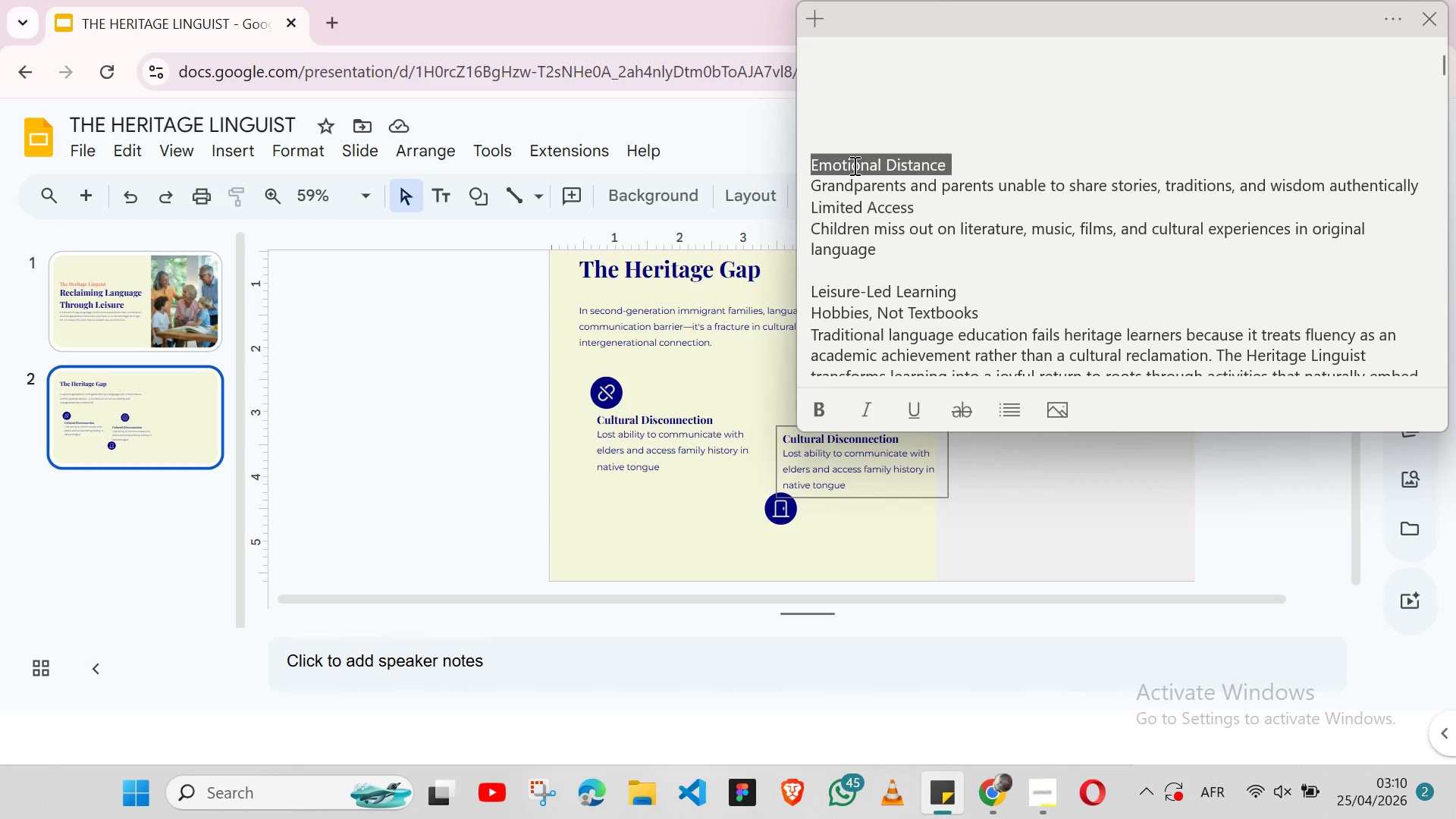 
triple_click([853, 165])
 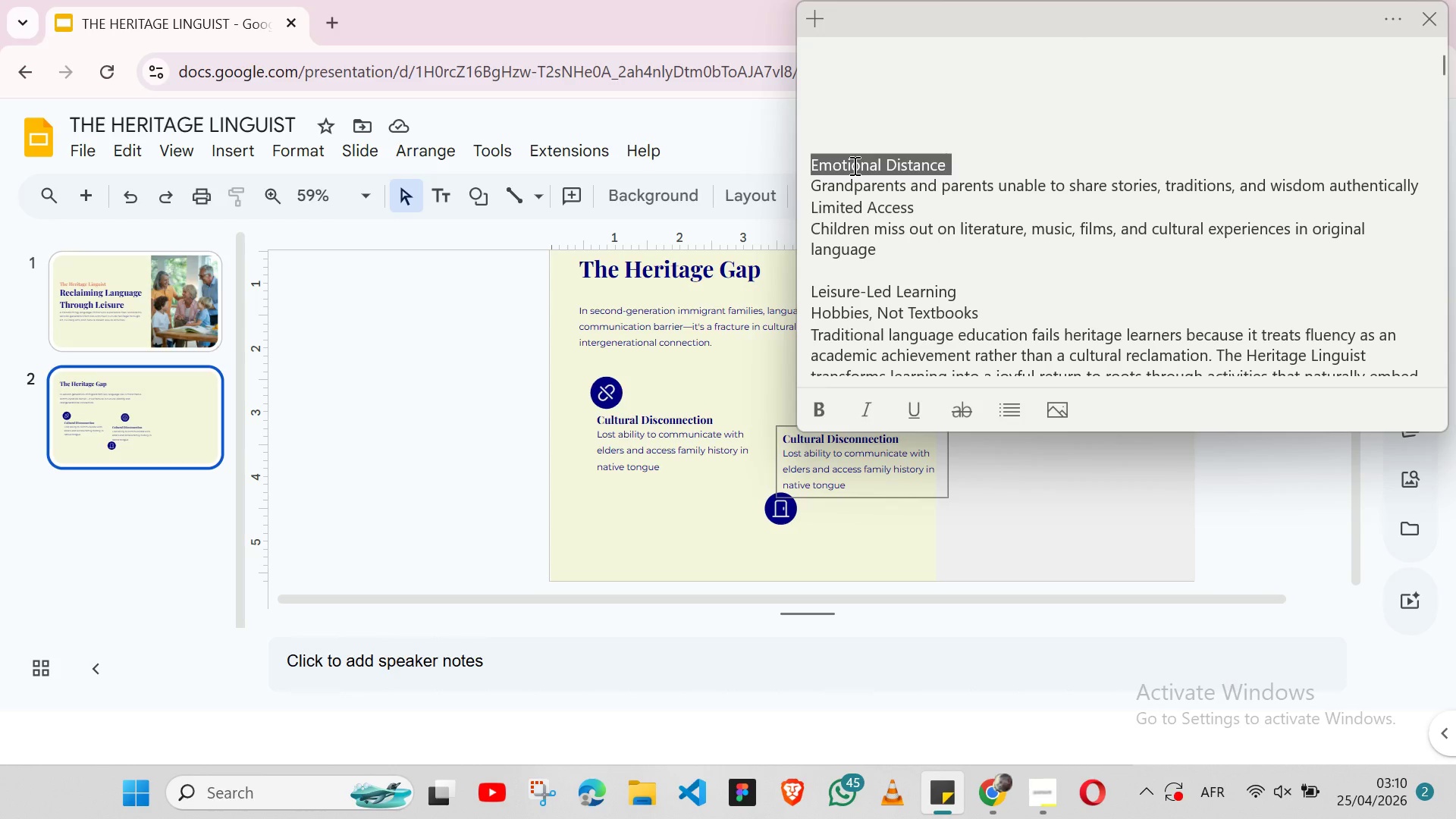 
key(Shift+ArrowLeft)
 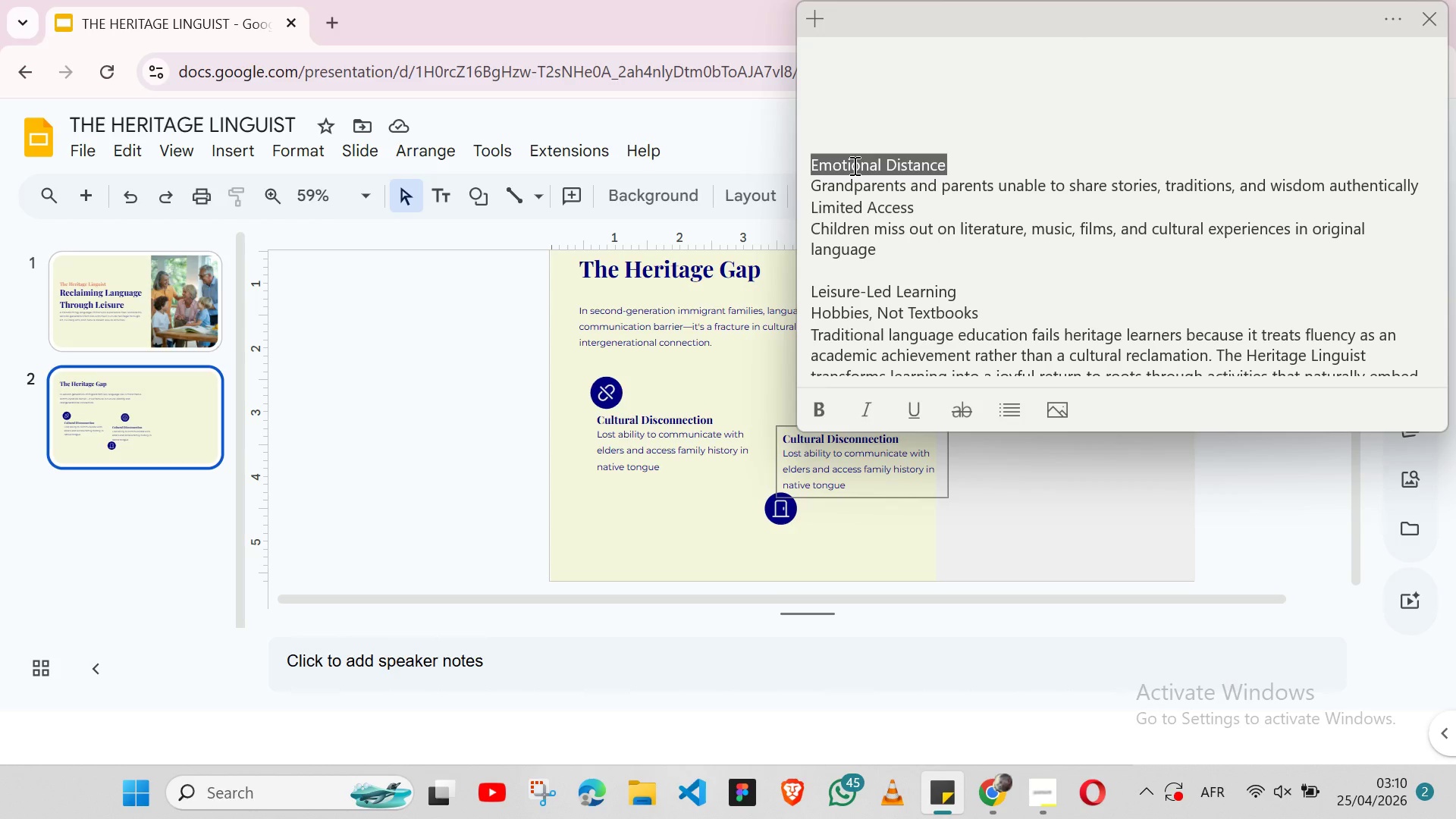 
key(Control+X)
 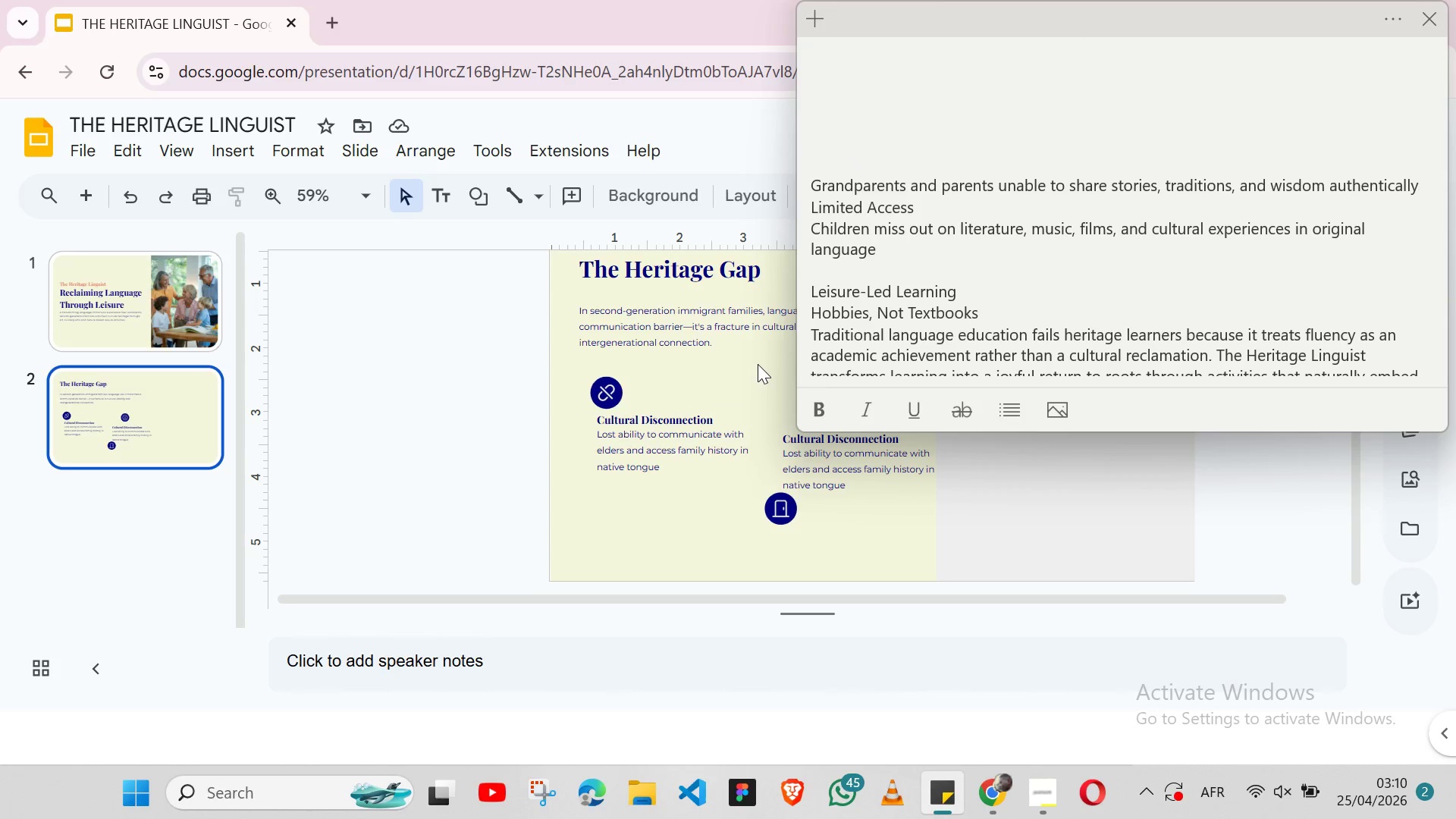 
left_click([758, 364])
 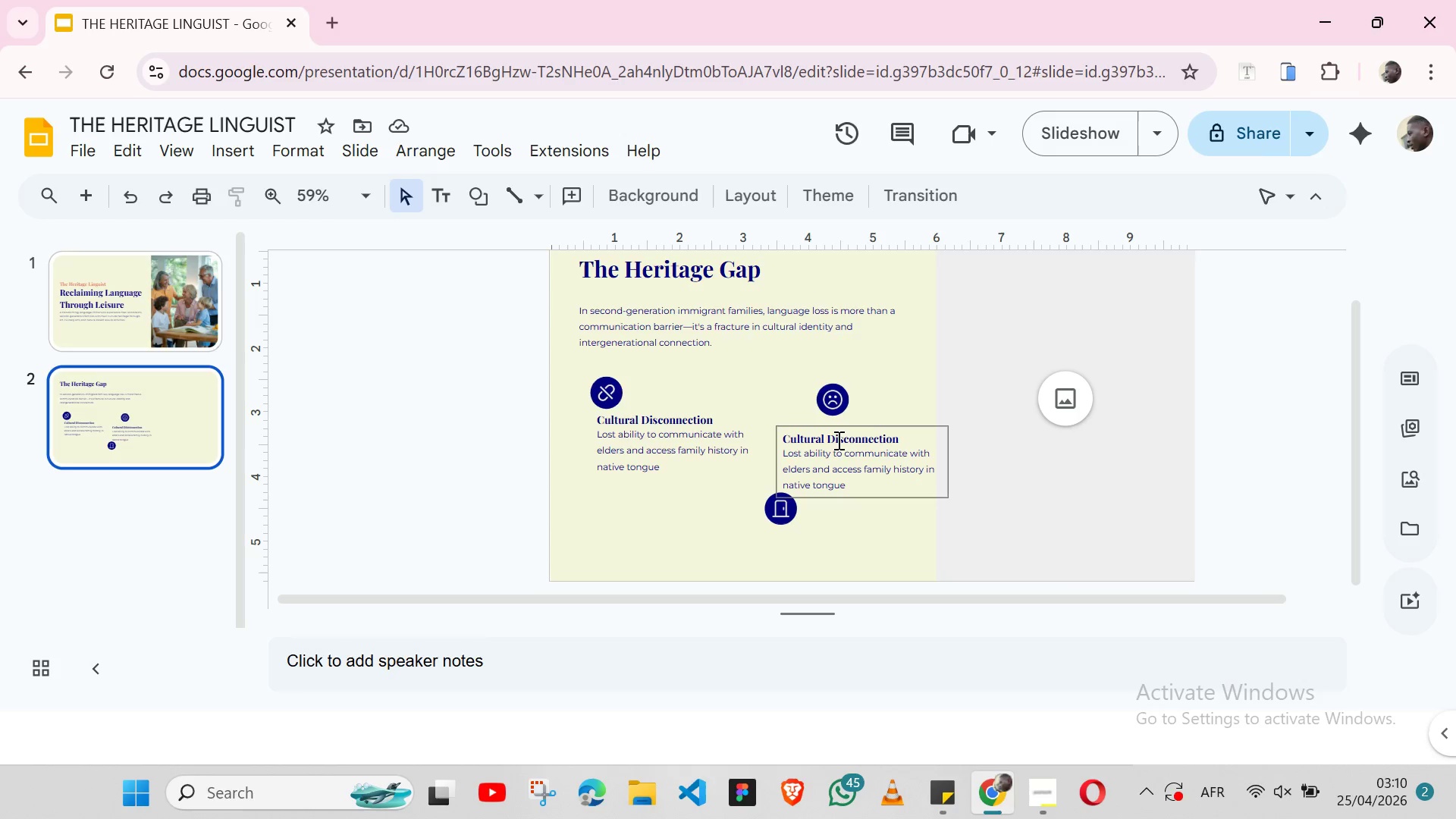 
double_click([837, 440])
 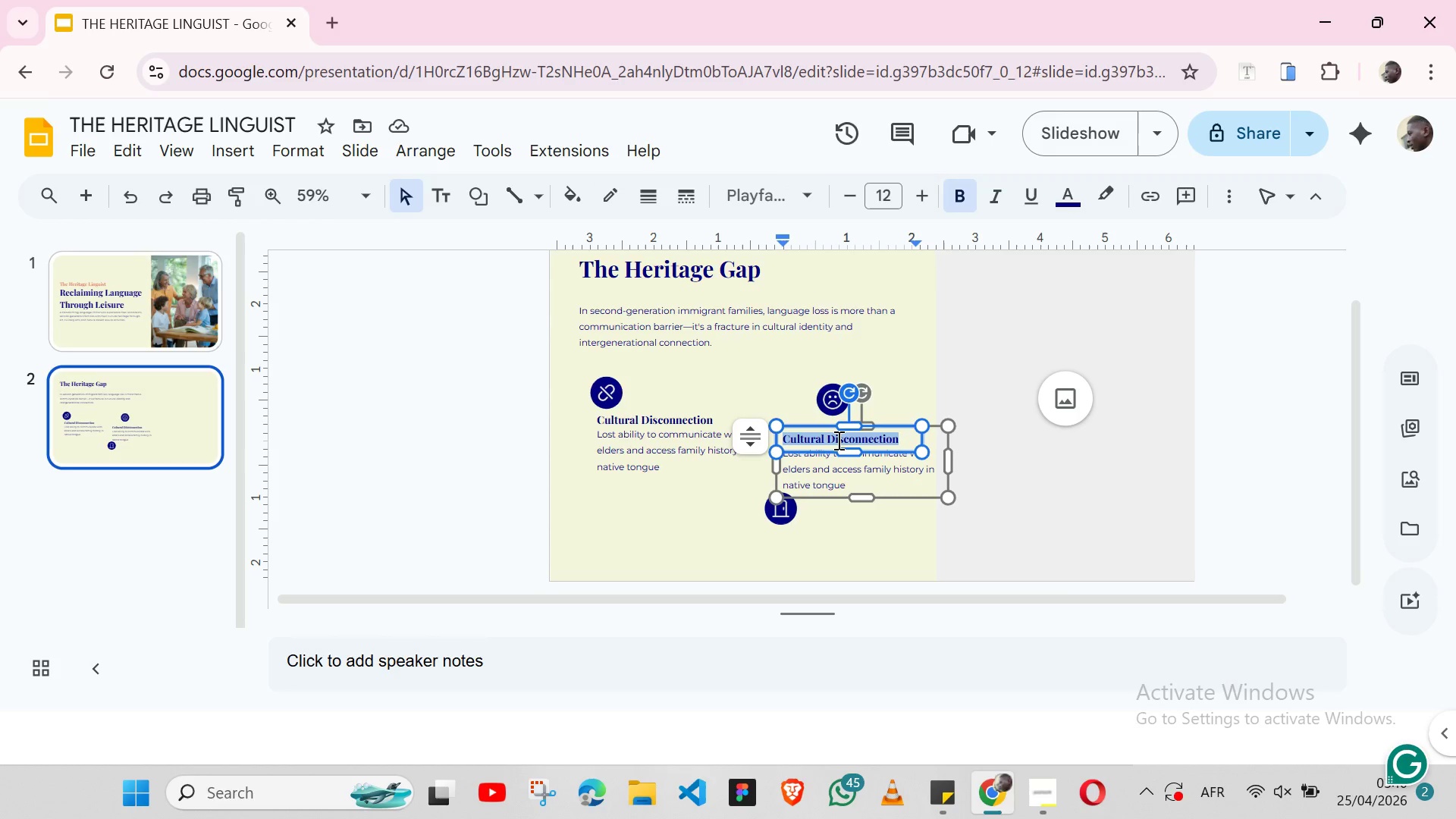 
triple_click([837, 440])
 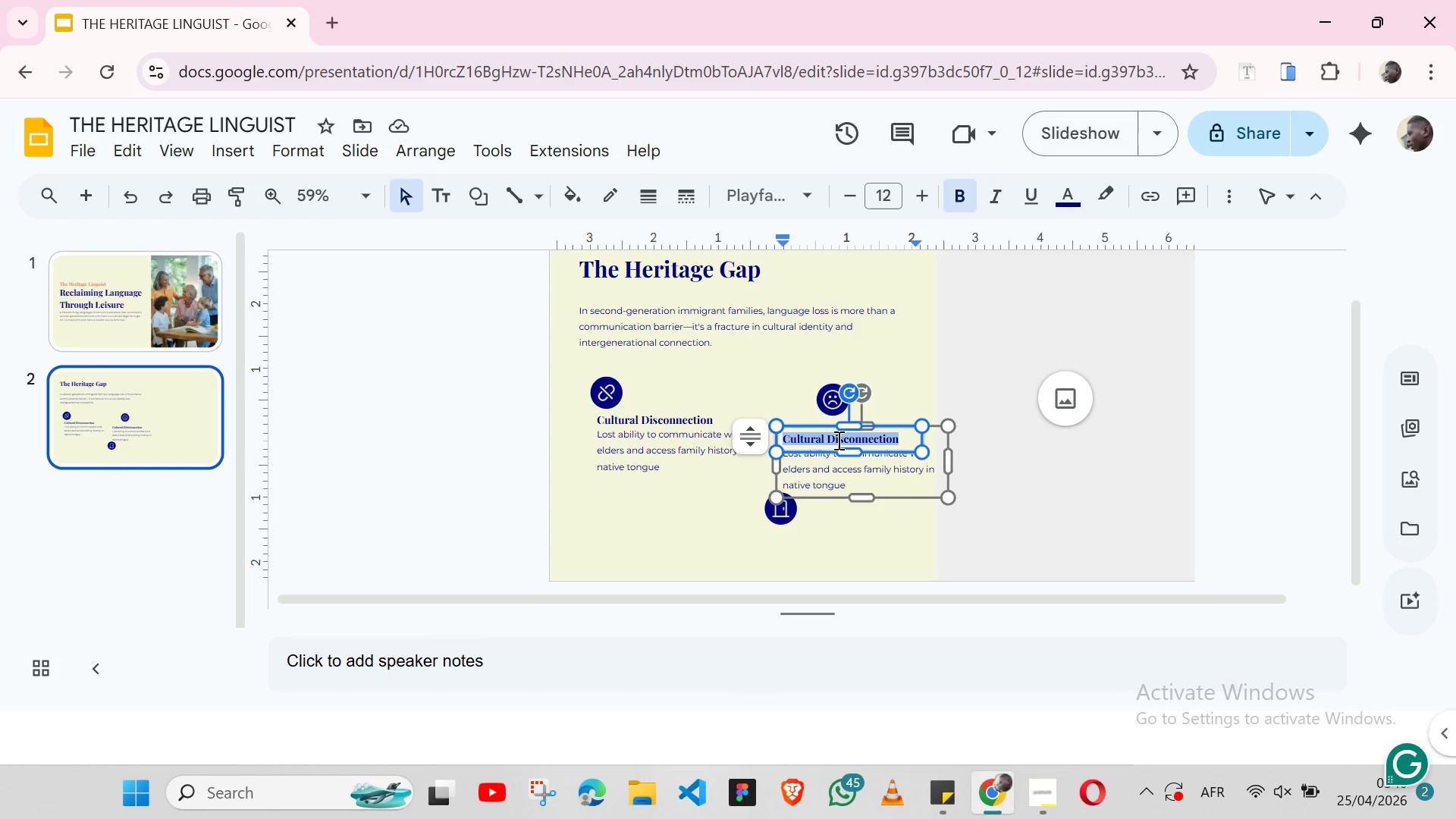 
key(Control+V)
 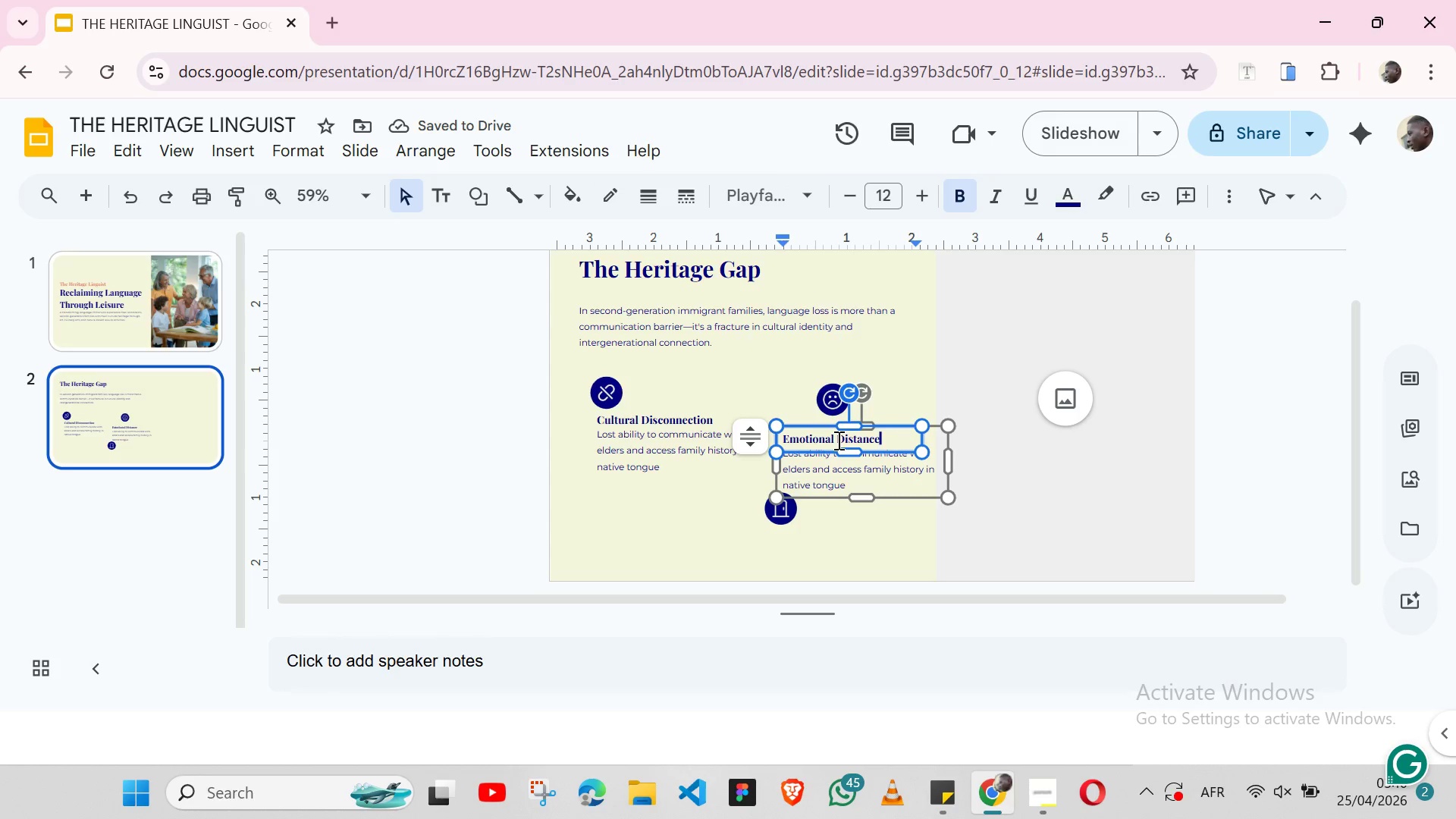 
wait(5.53)
 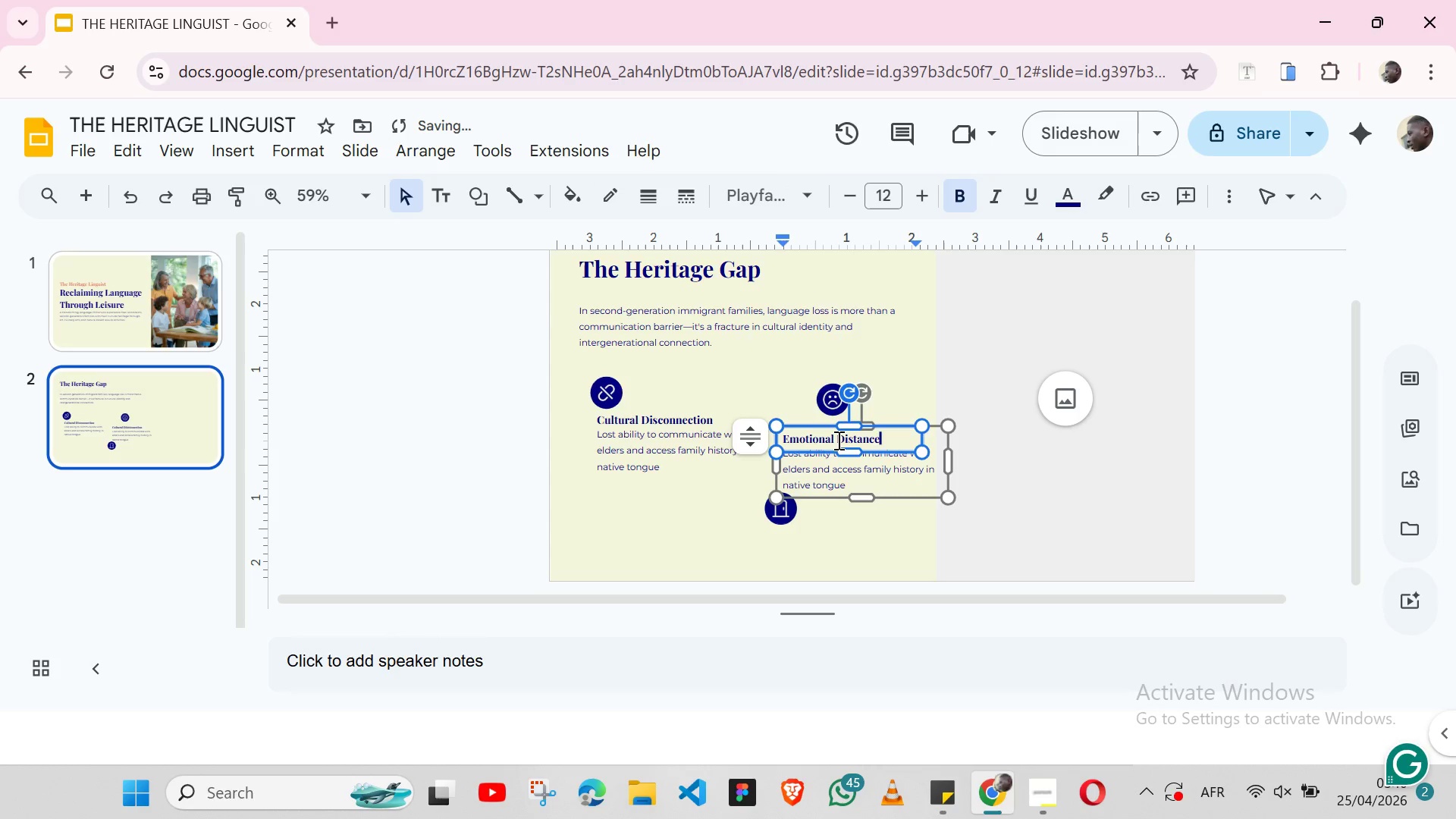 
left_click([943, 786])
 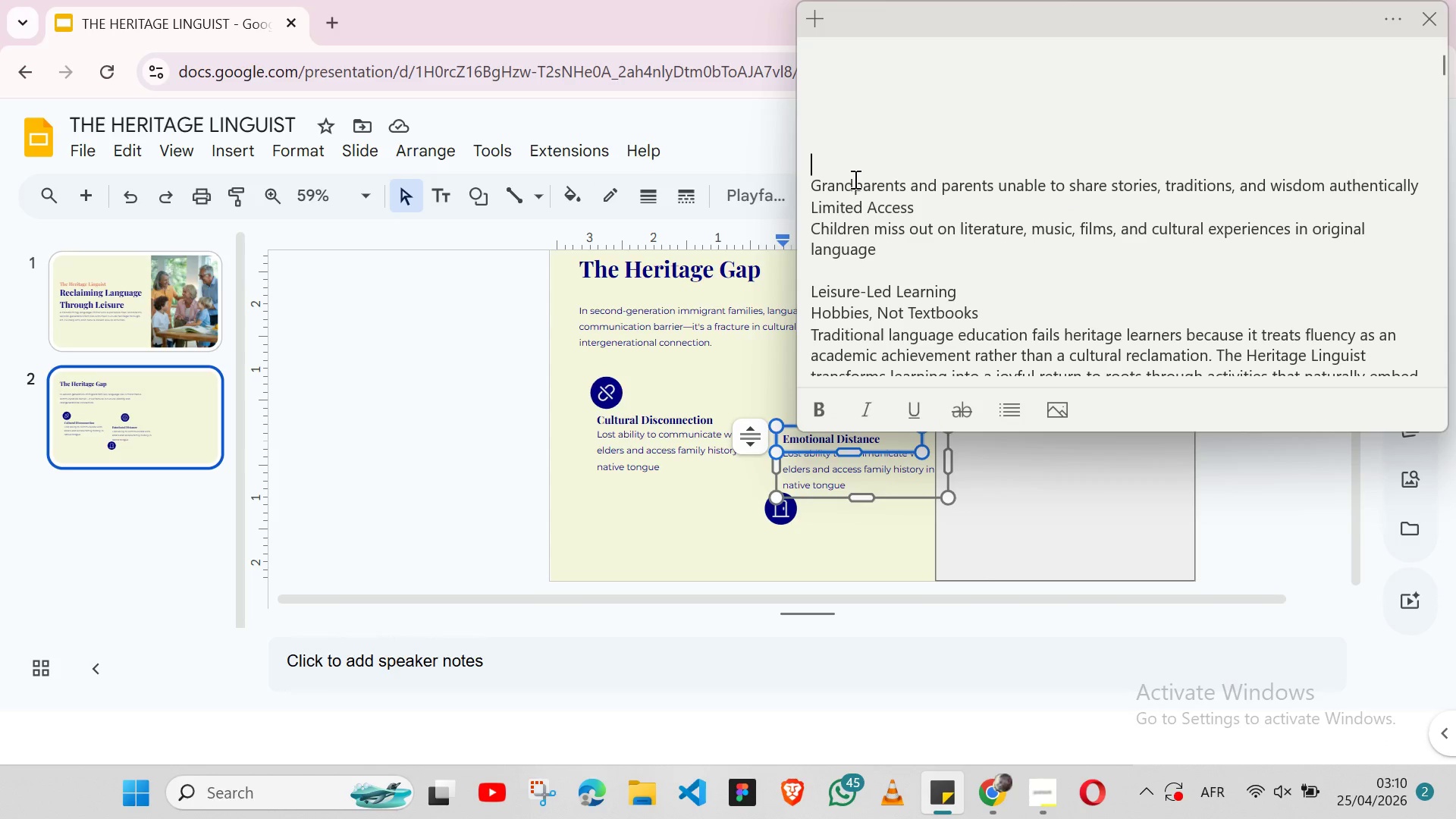 
double_click([854, 179])
 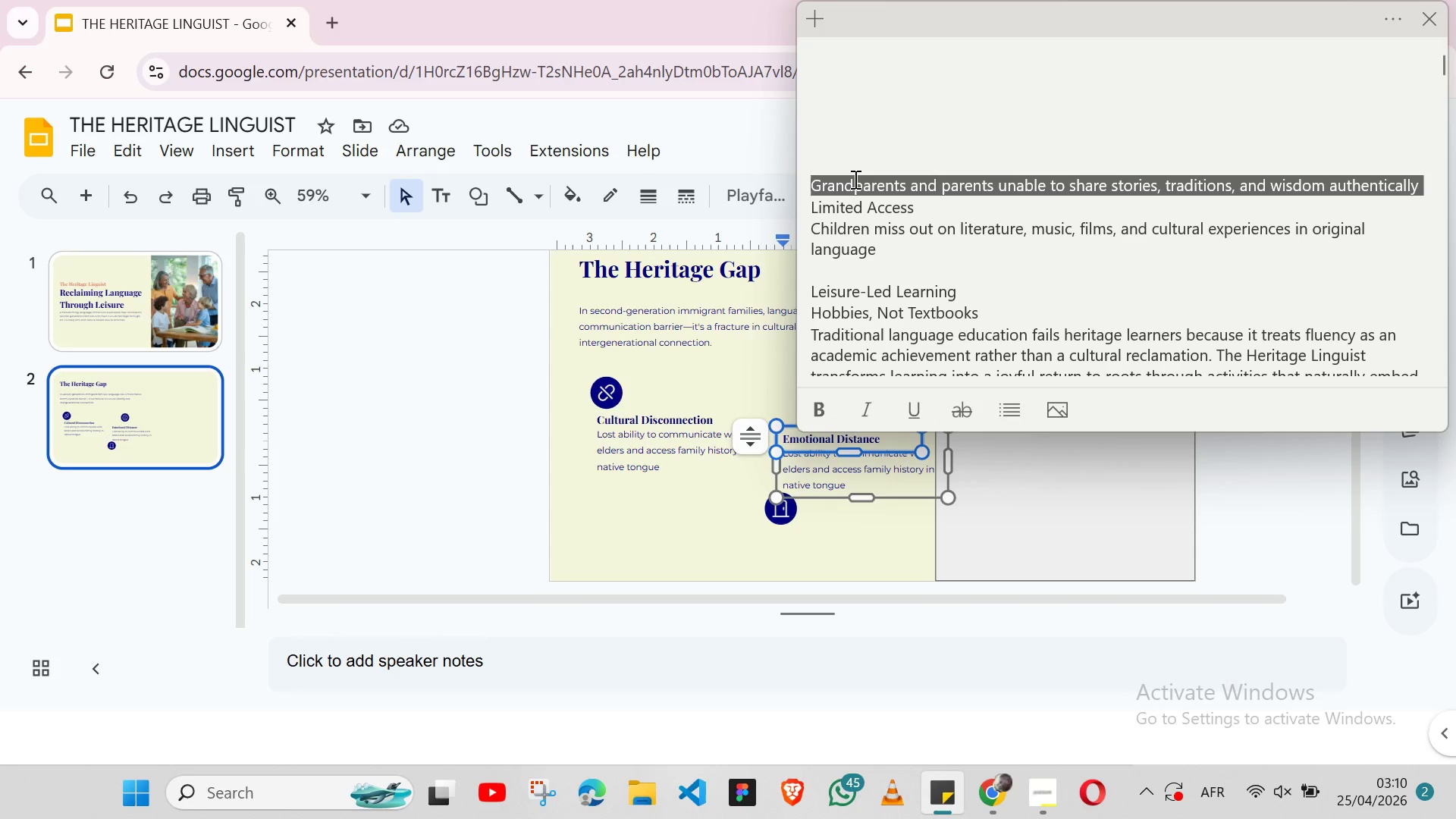 
triple_click([854, 179])
 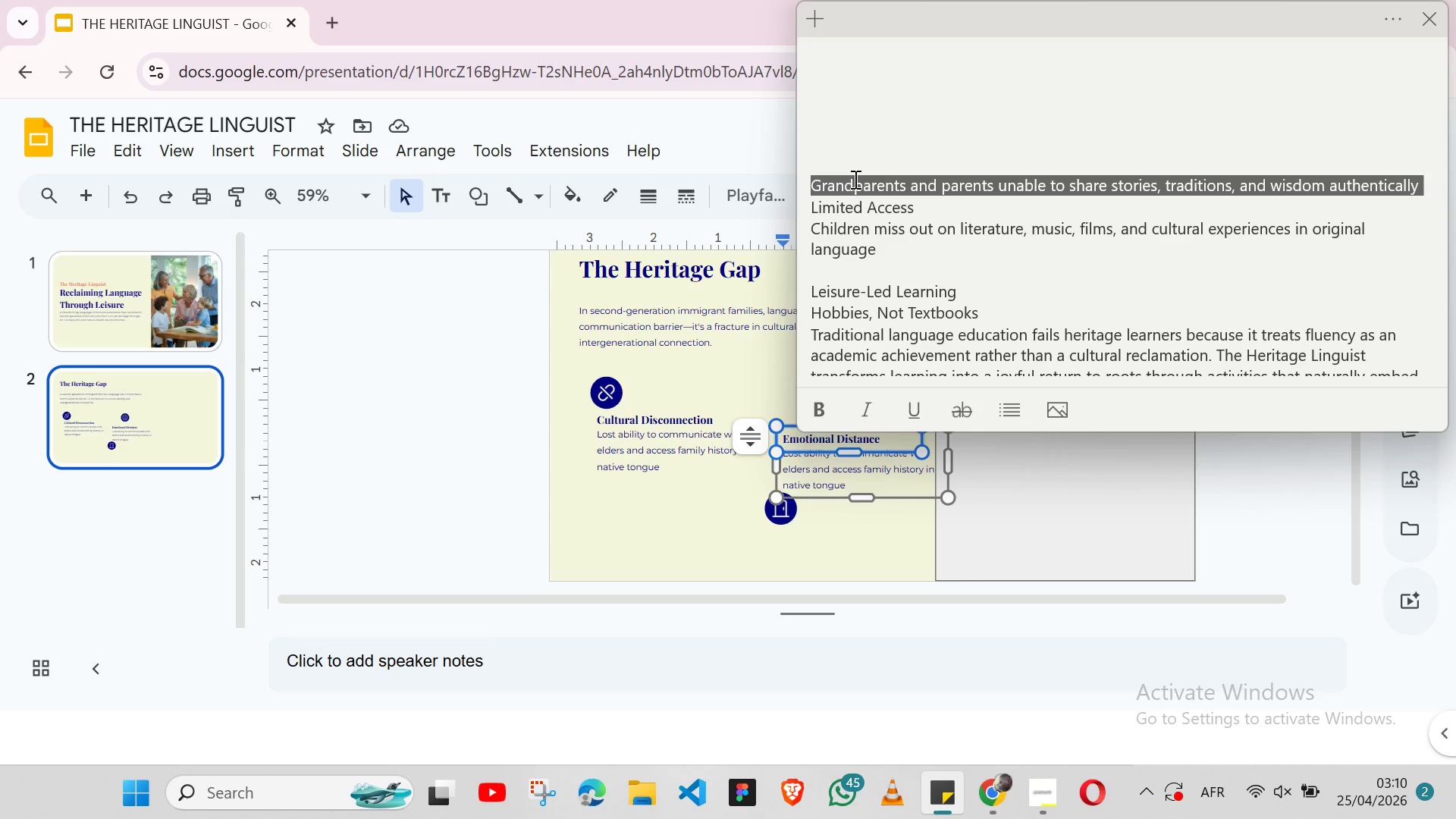 
key(Shift+ArrowLeft)
 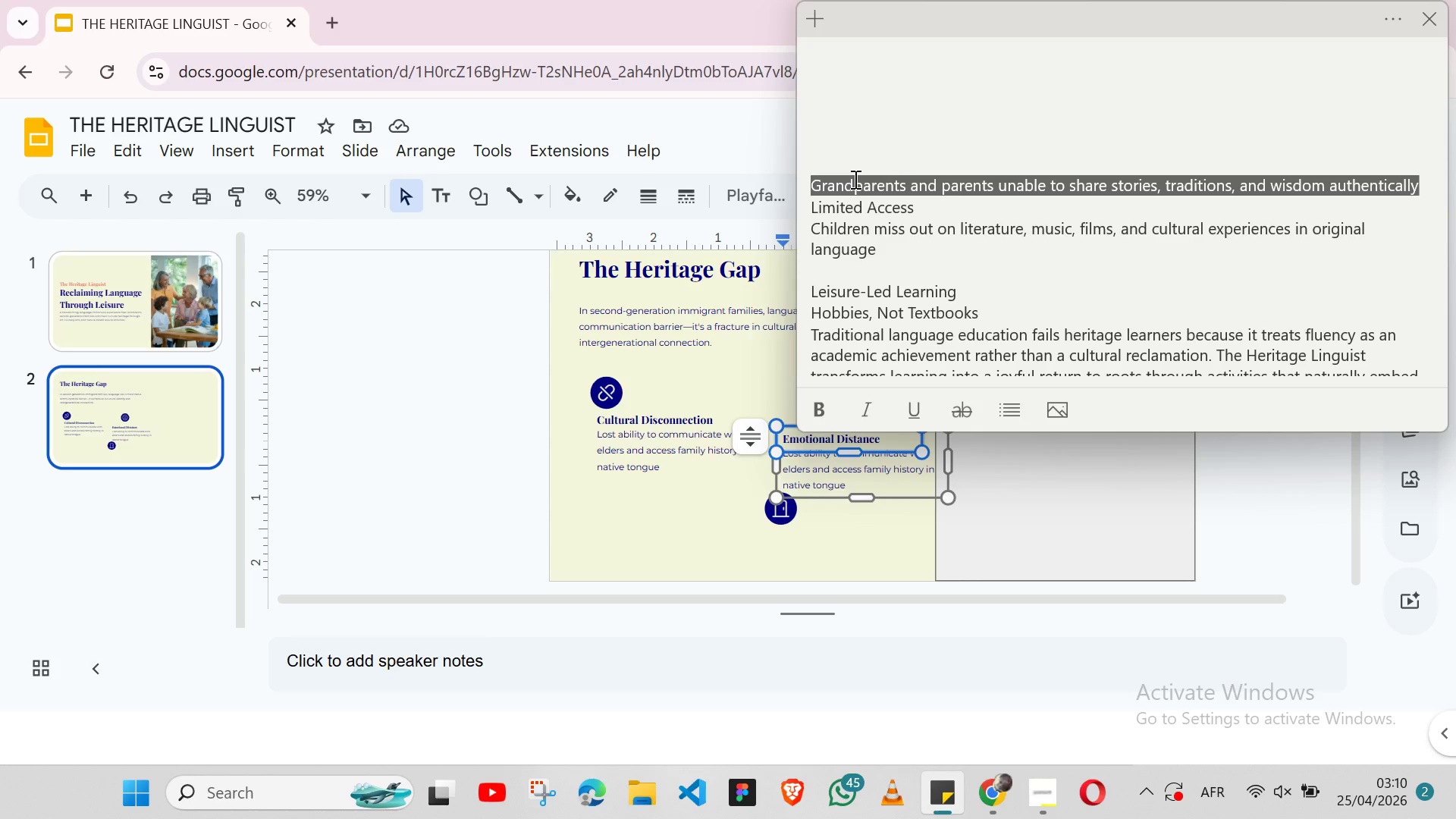 
key(Control+X)
 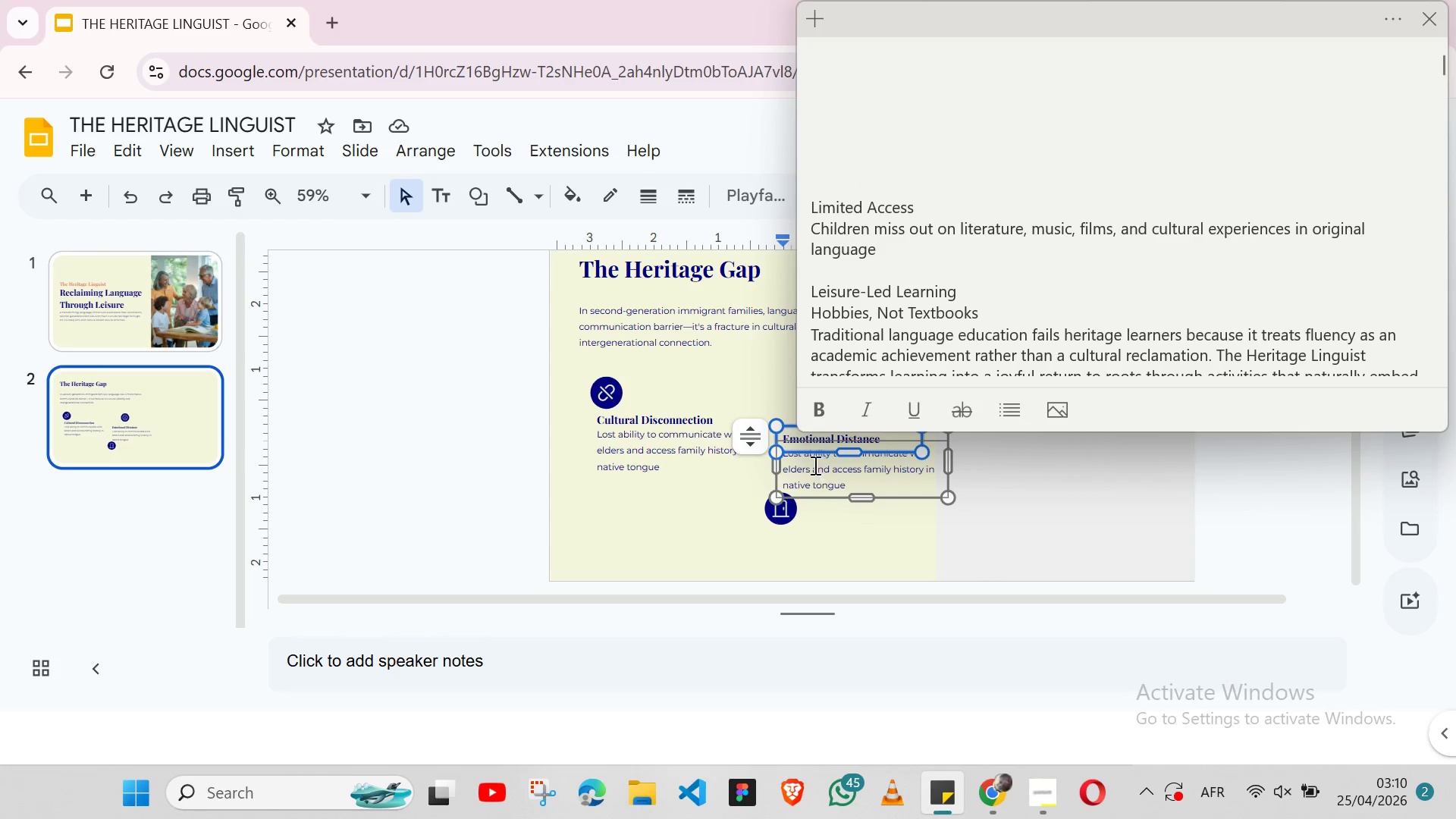 
double_click([811, 461])
 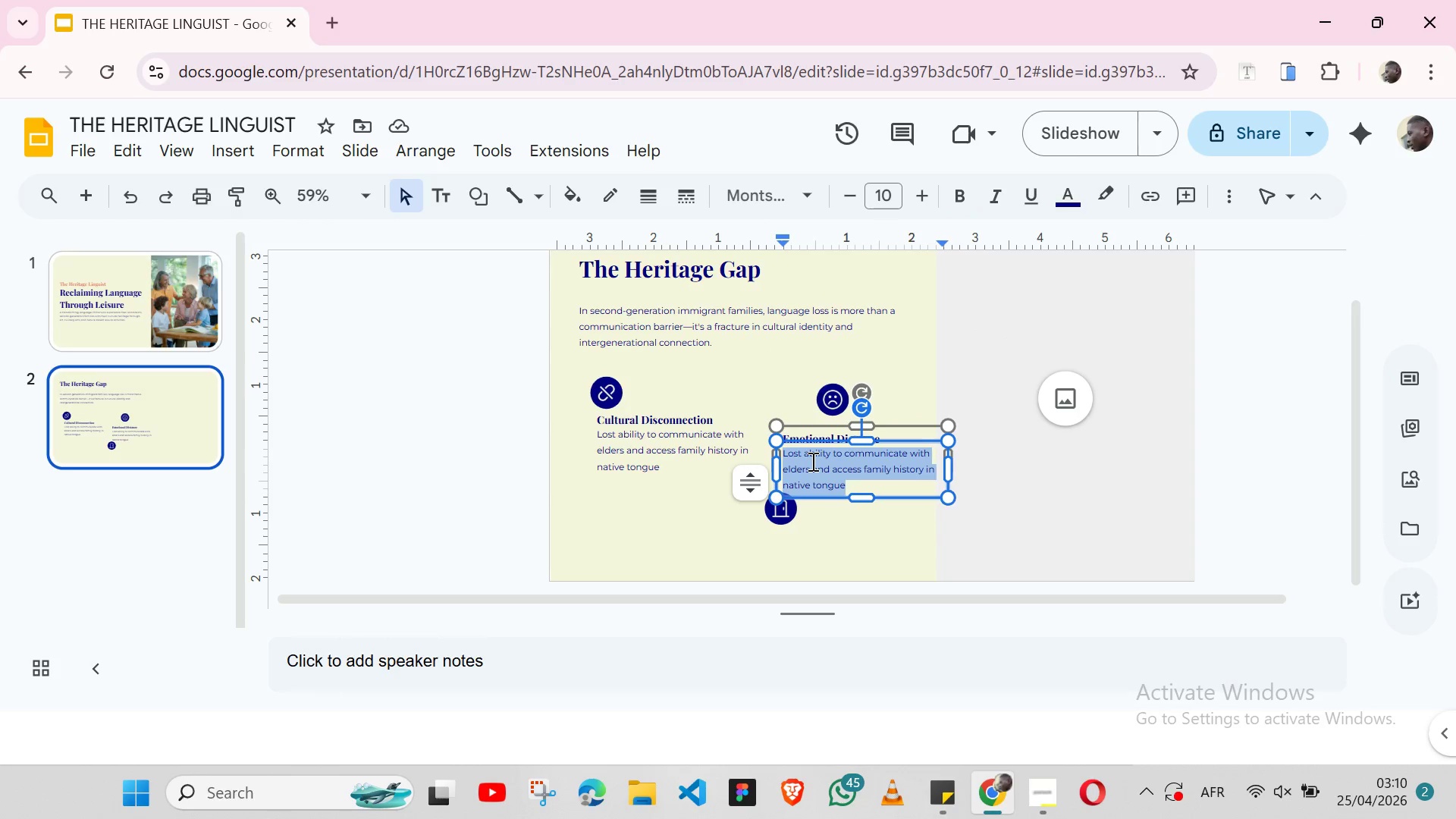 
triple_click([811, 461])
 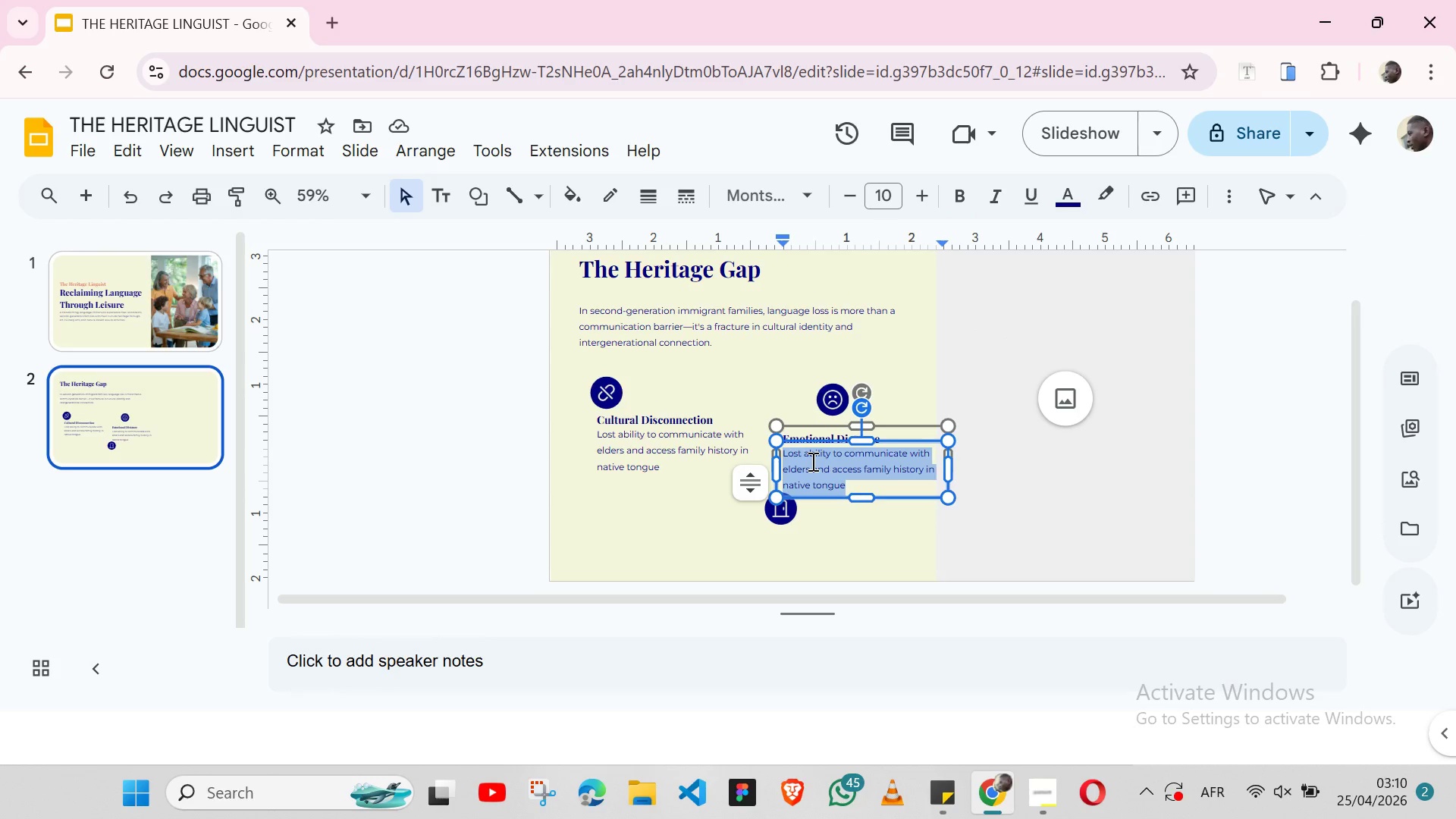 
key(Control+V)
 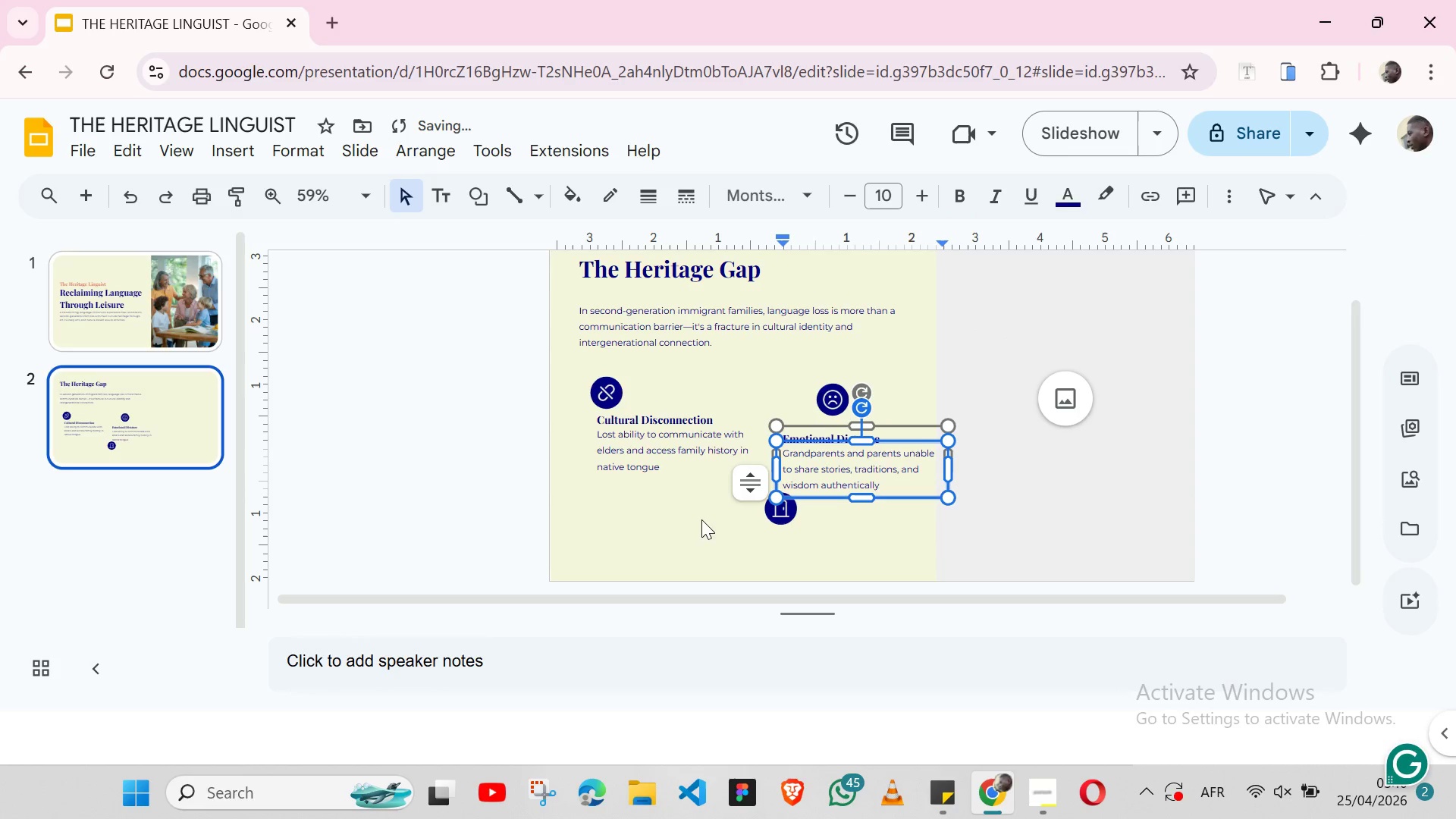 
left_click([699, 516])
 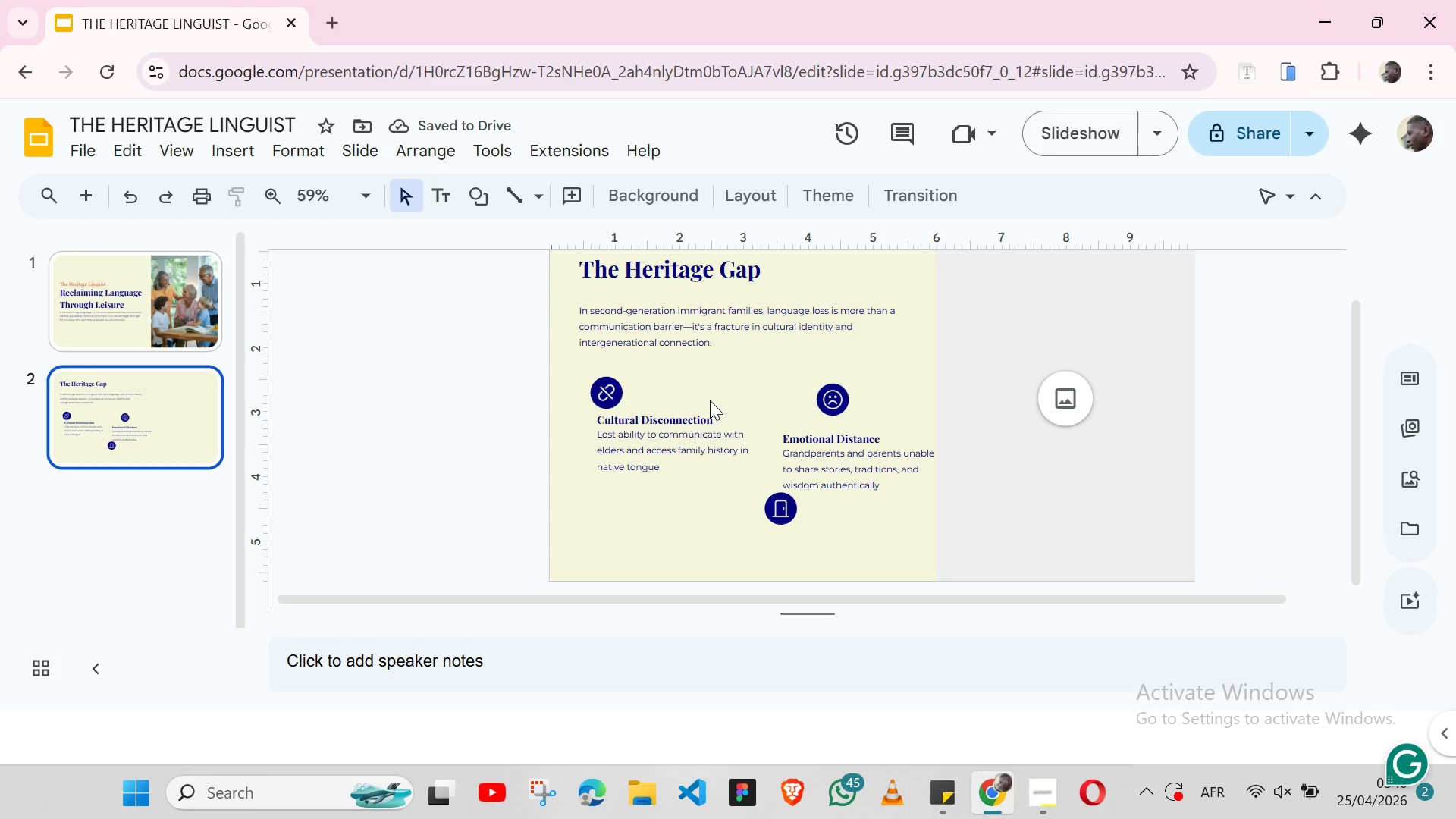 
left_click([699, 410])
 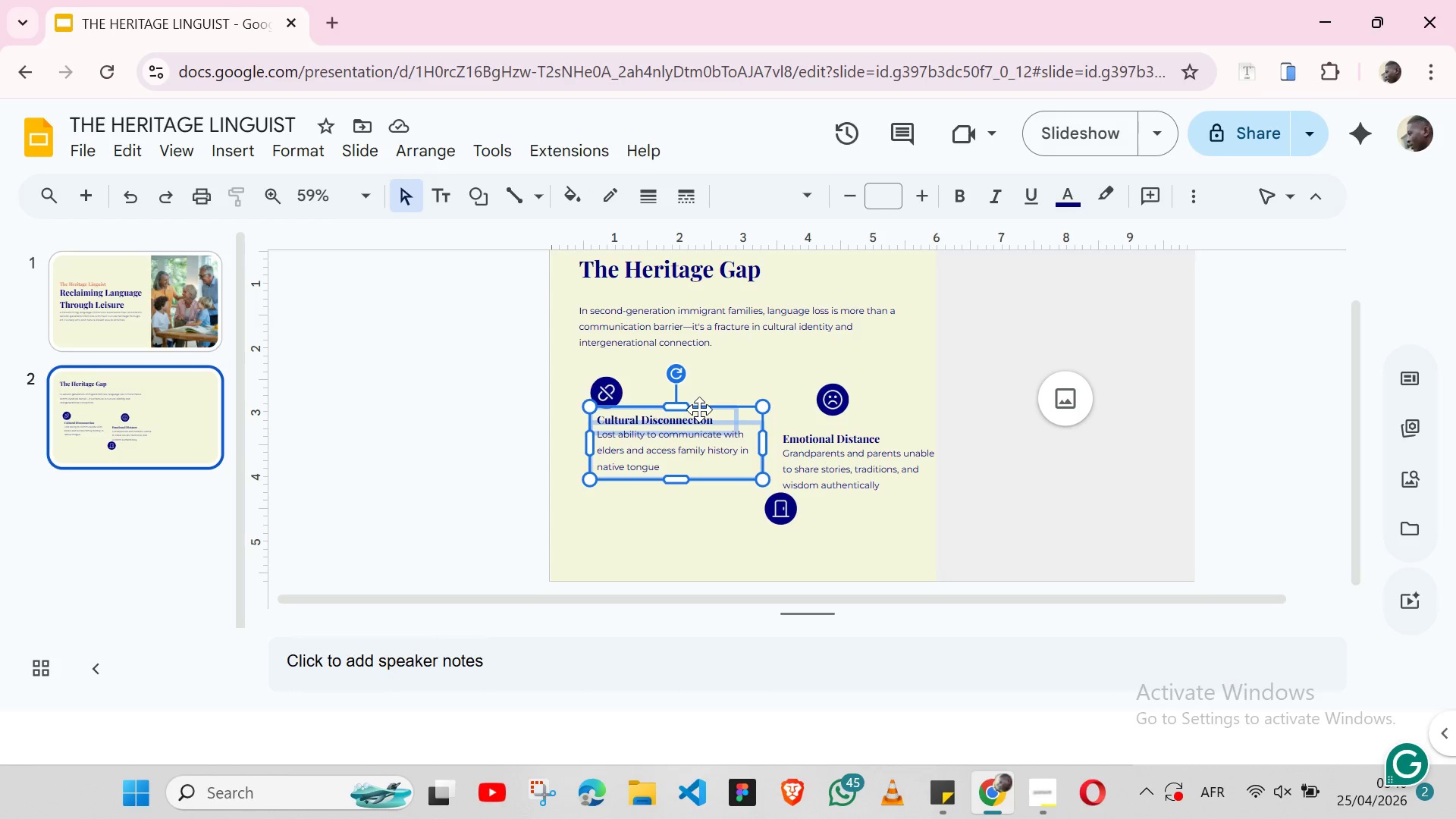 
key(Control+C)
 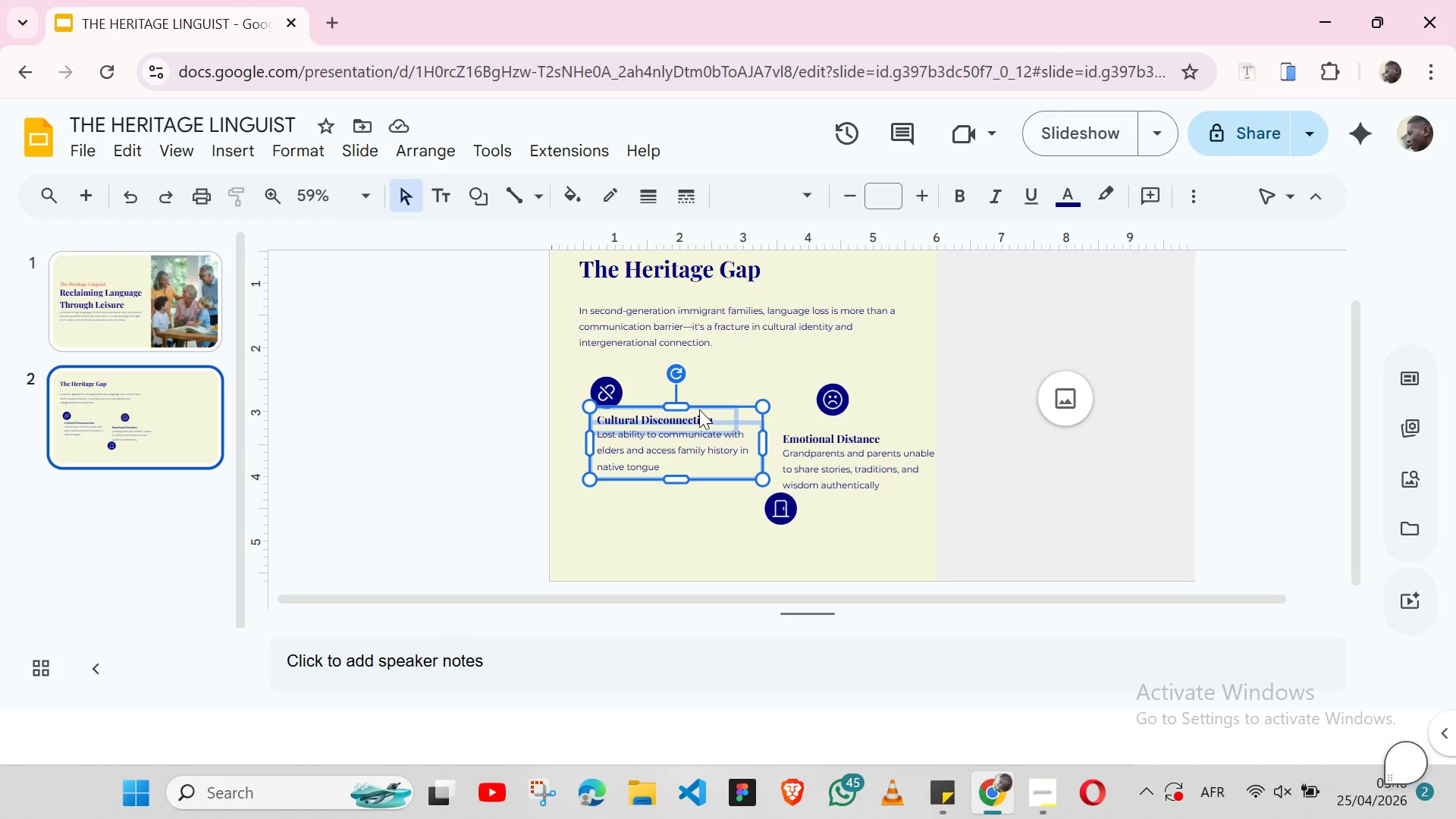 
key(Control+V)
 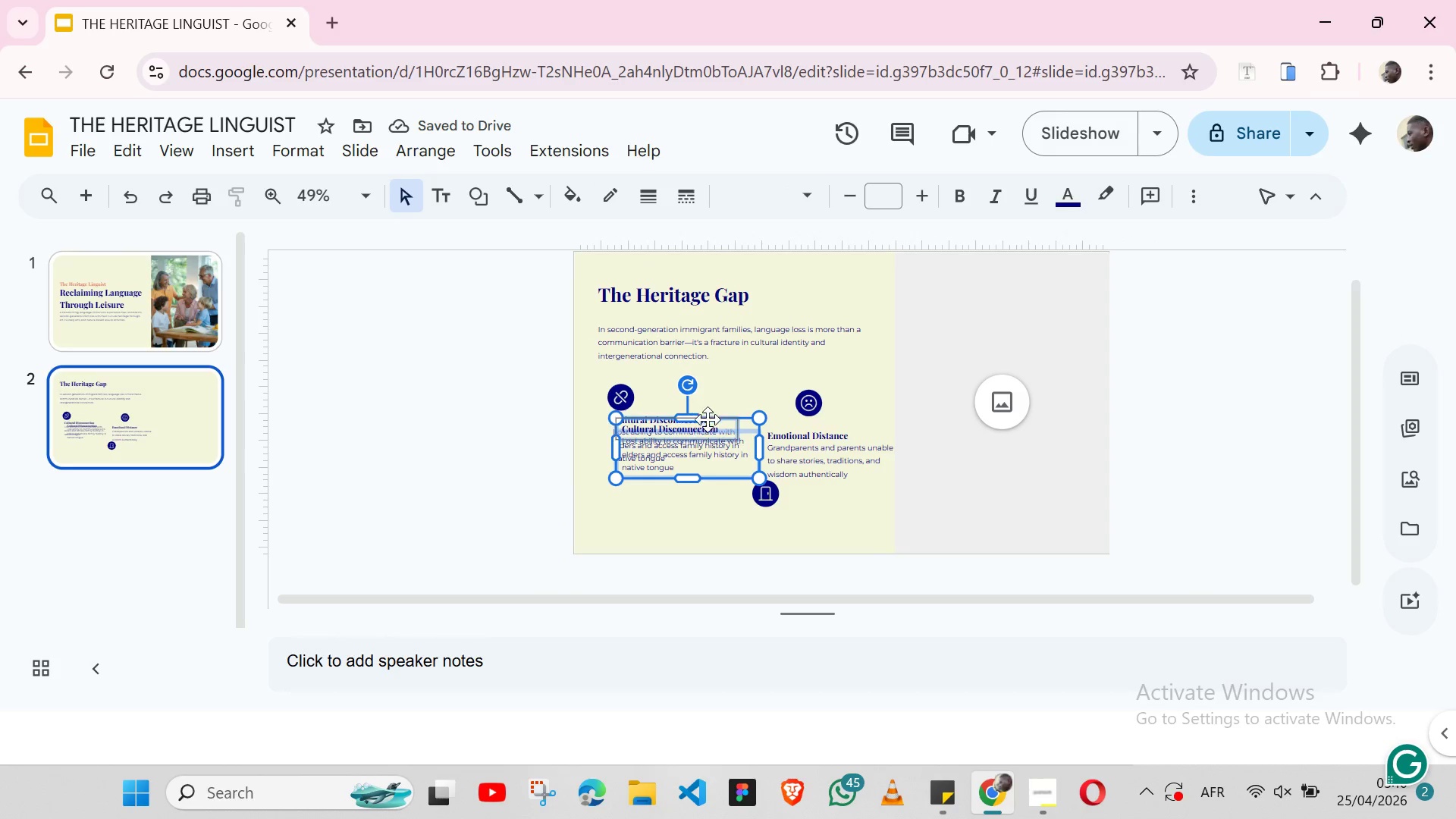 
left_click_drag(start_coordinate=[708, 428], to_coordinate=[695, 489])
 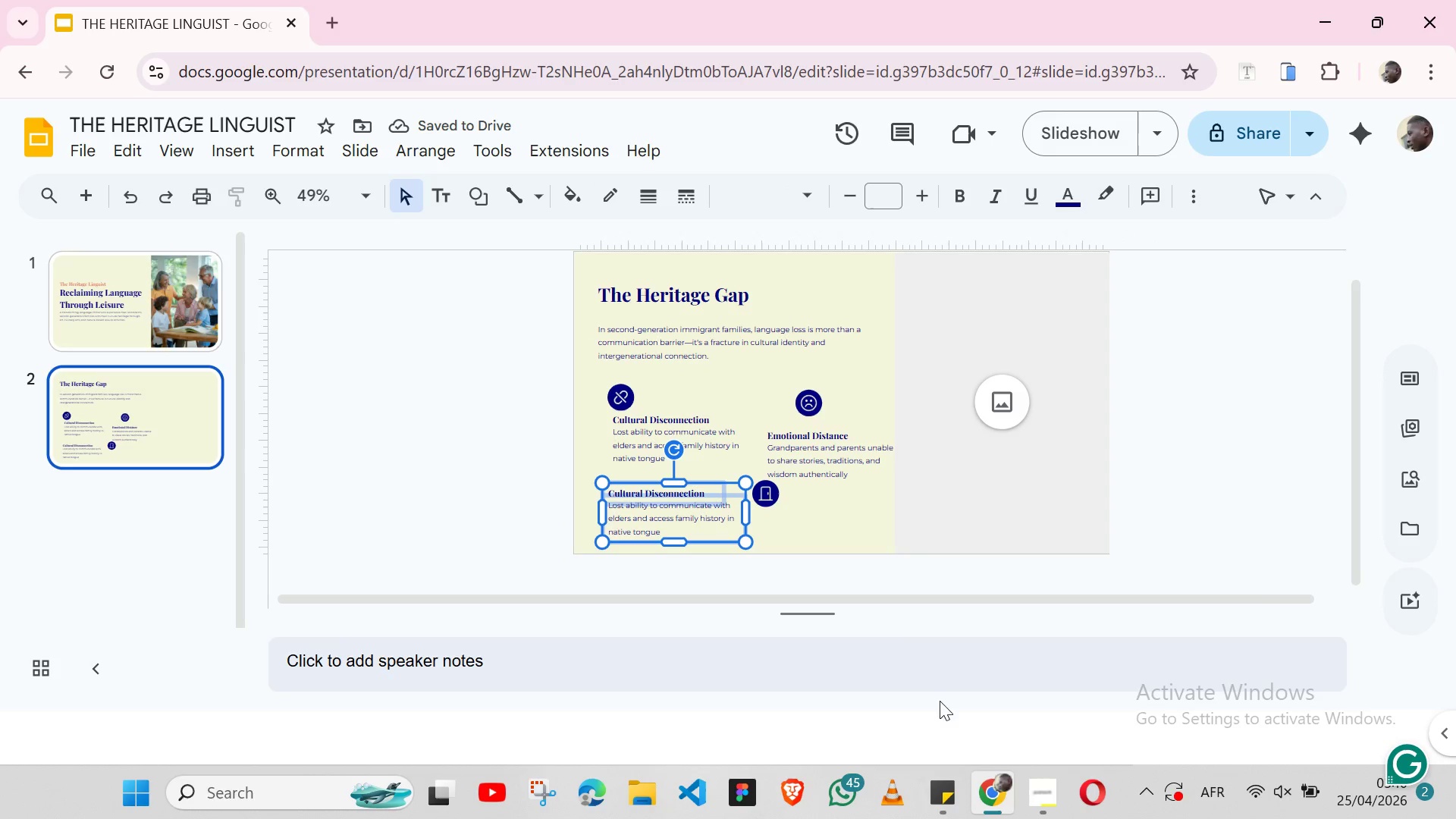 
left_click([934, 781])
 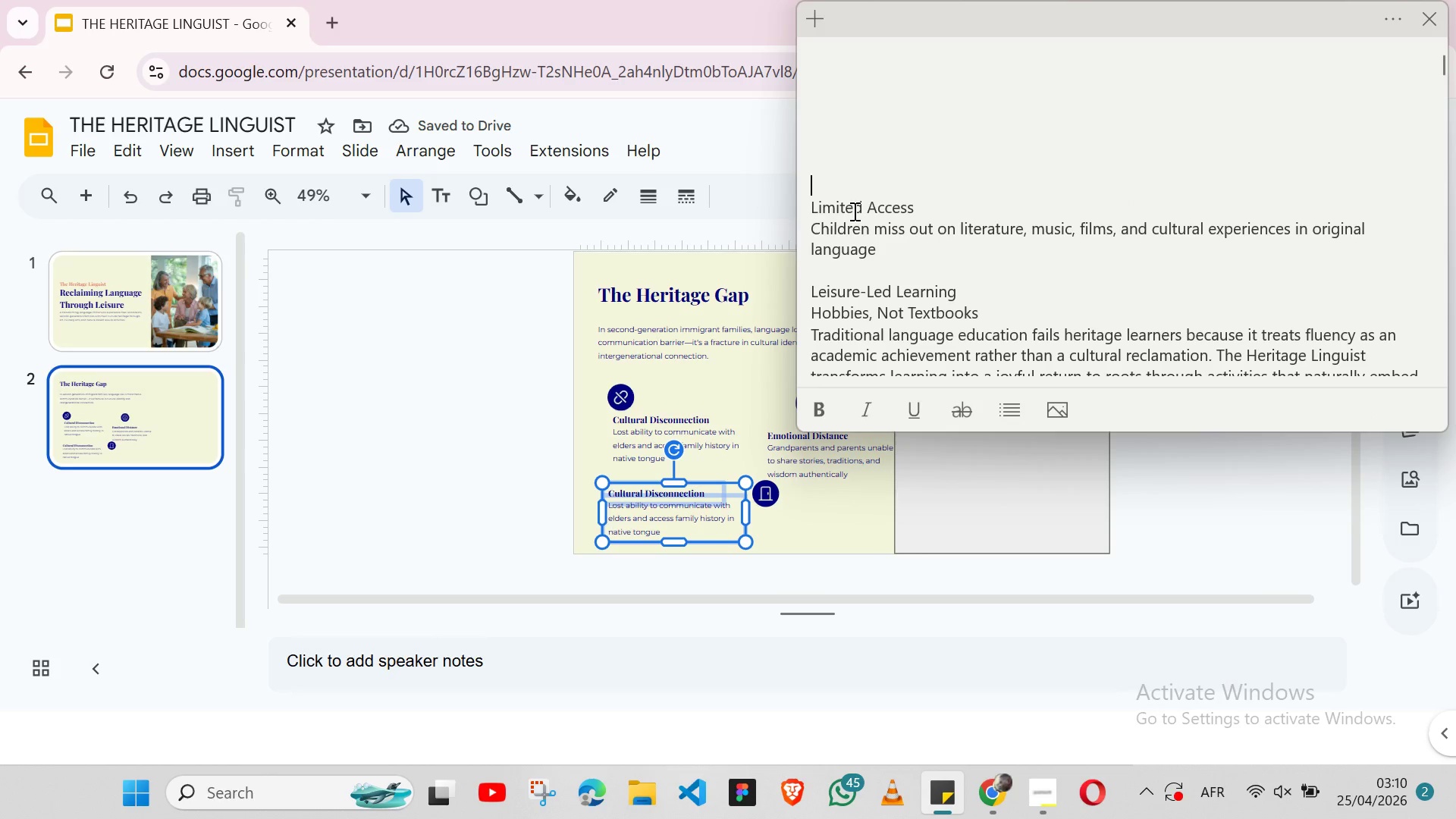 
double_click([853, 211])
 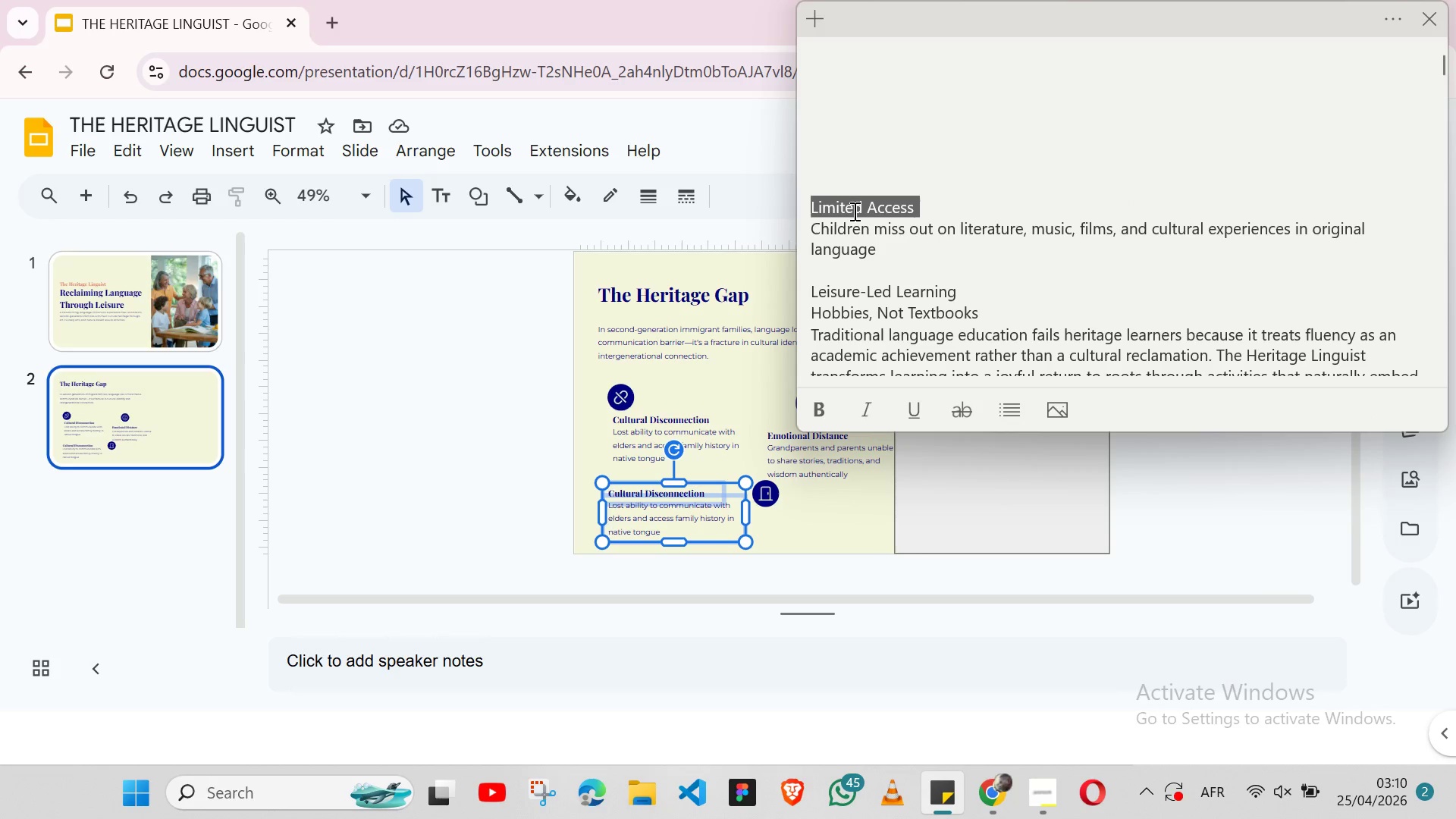 
triple_click([853, 211])
 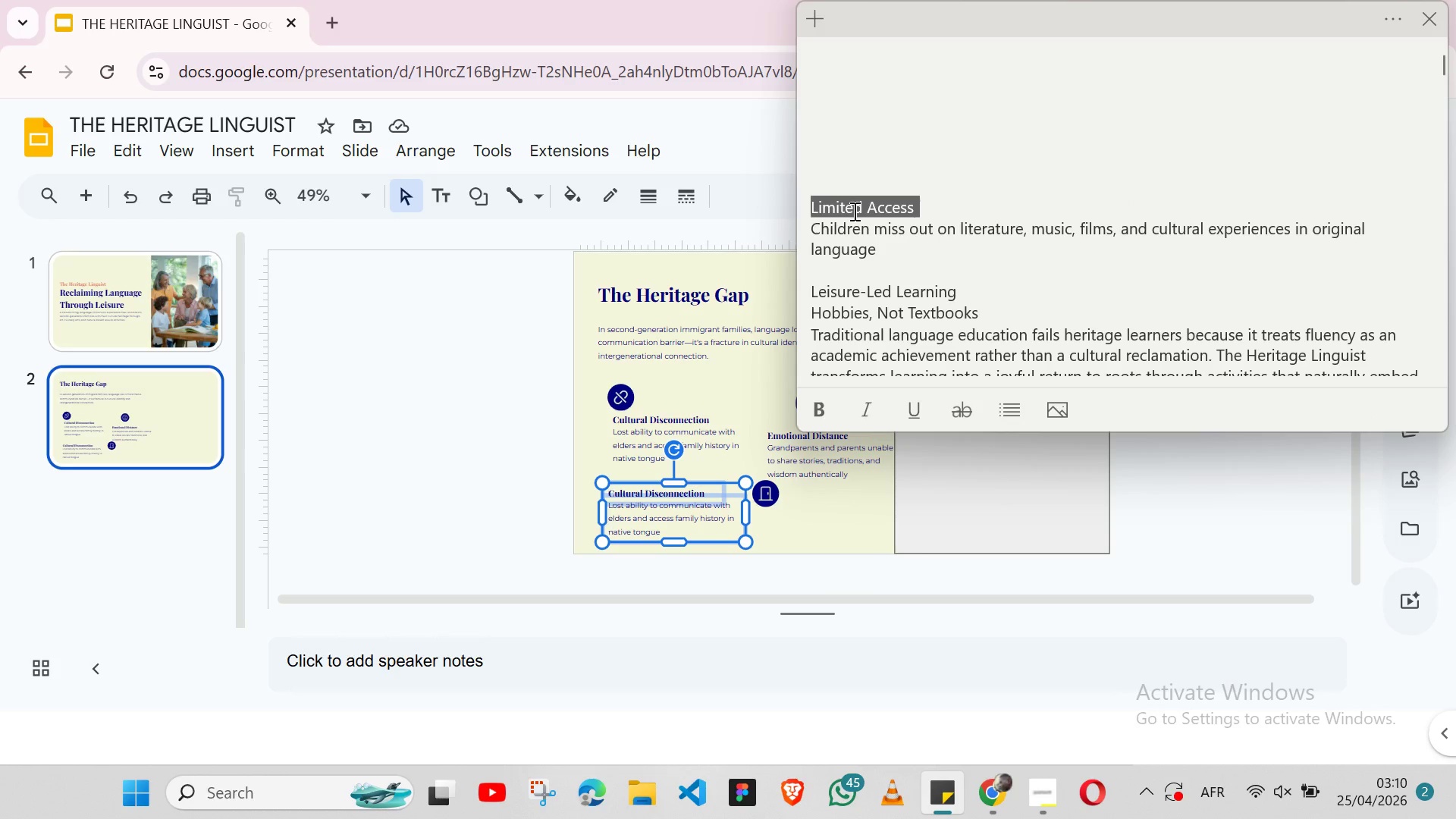 
key(Shift+ArrowLeft)
 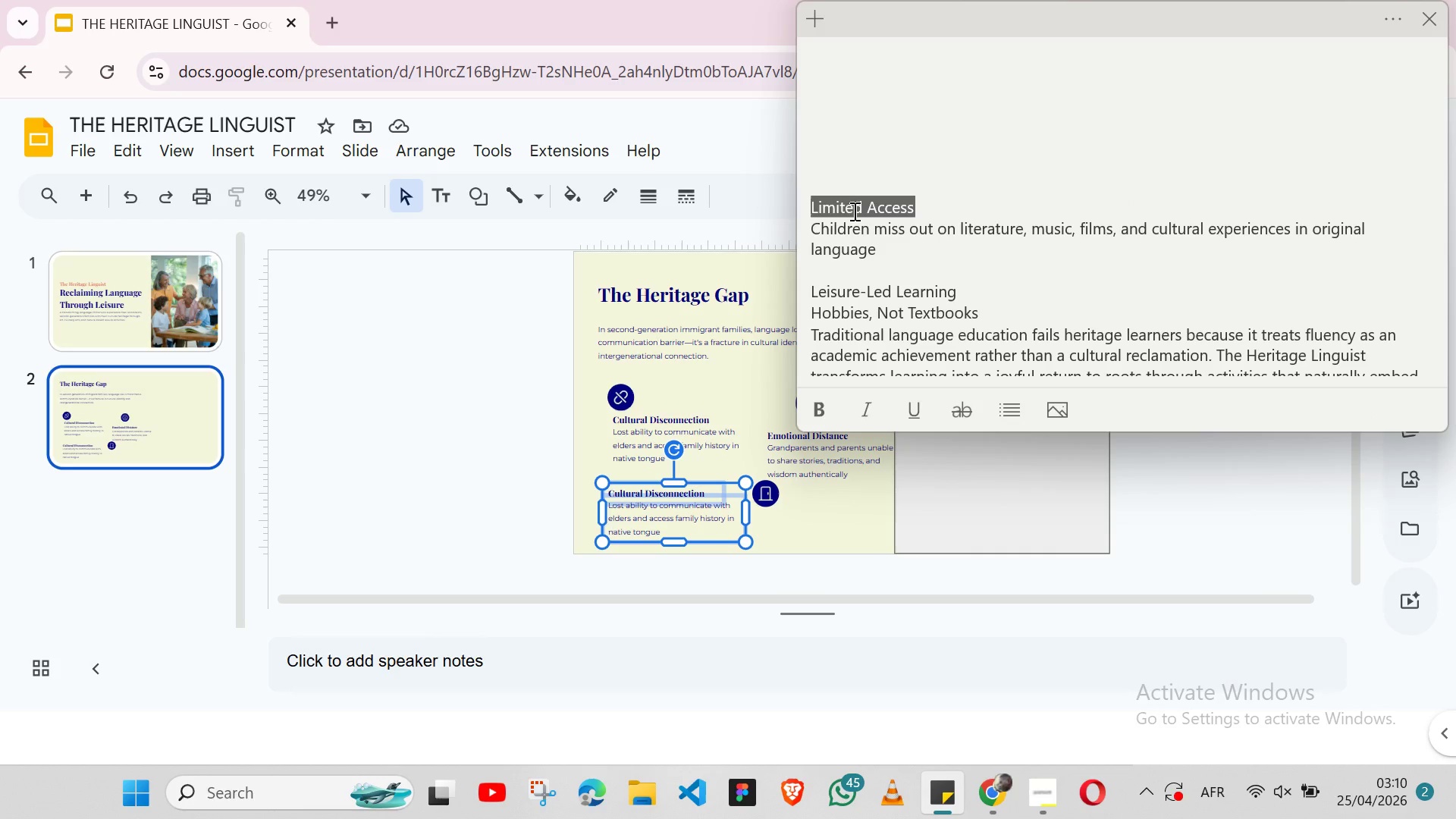 
key(Control+ControlLeft)
 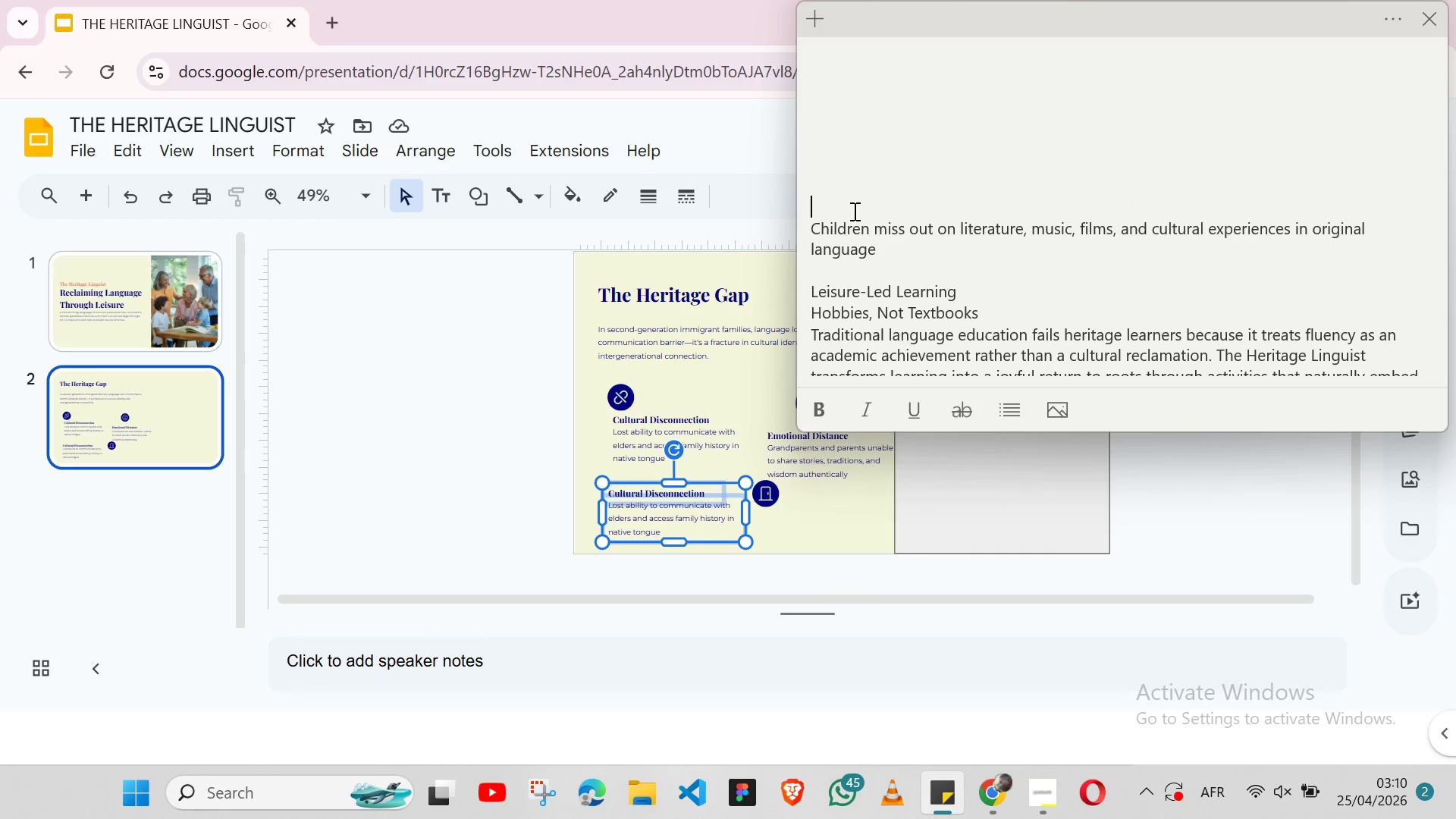 
key(Control+X)
 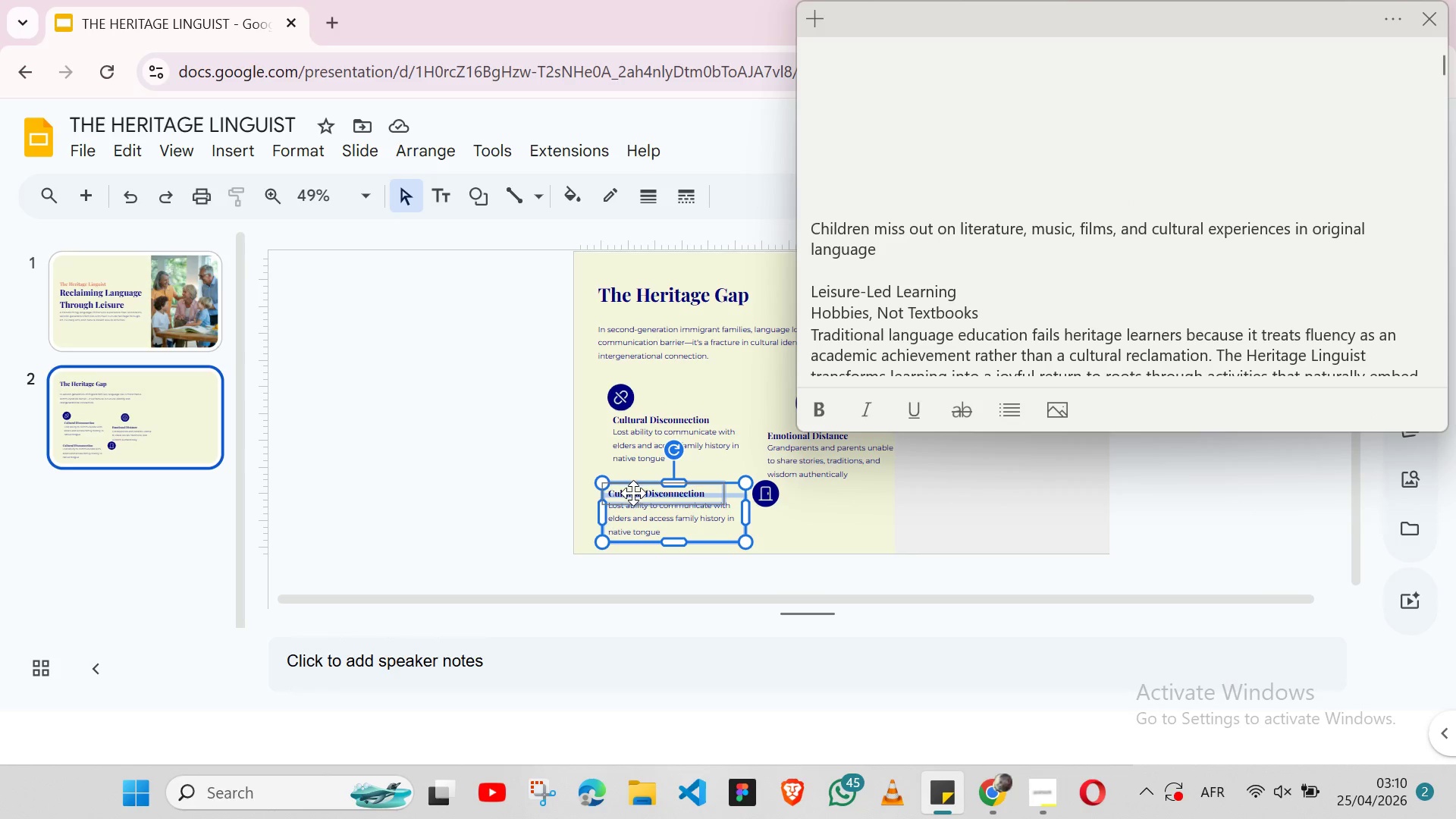 
double_click([633, 493])
 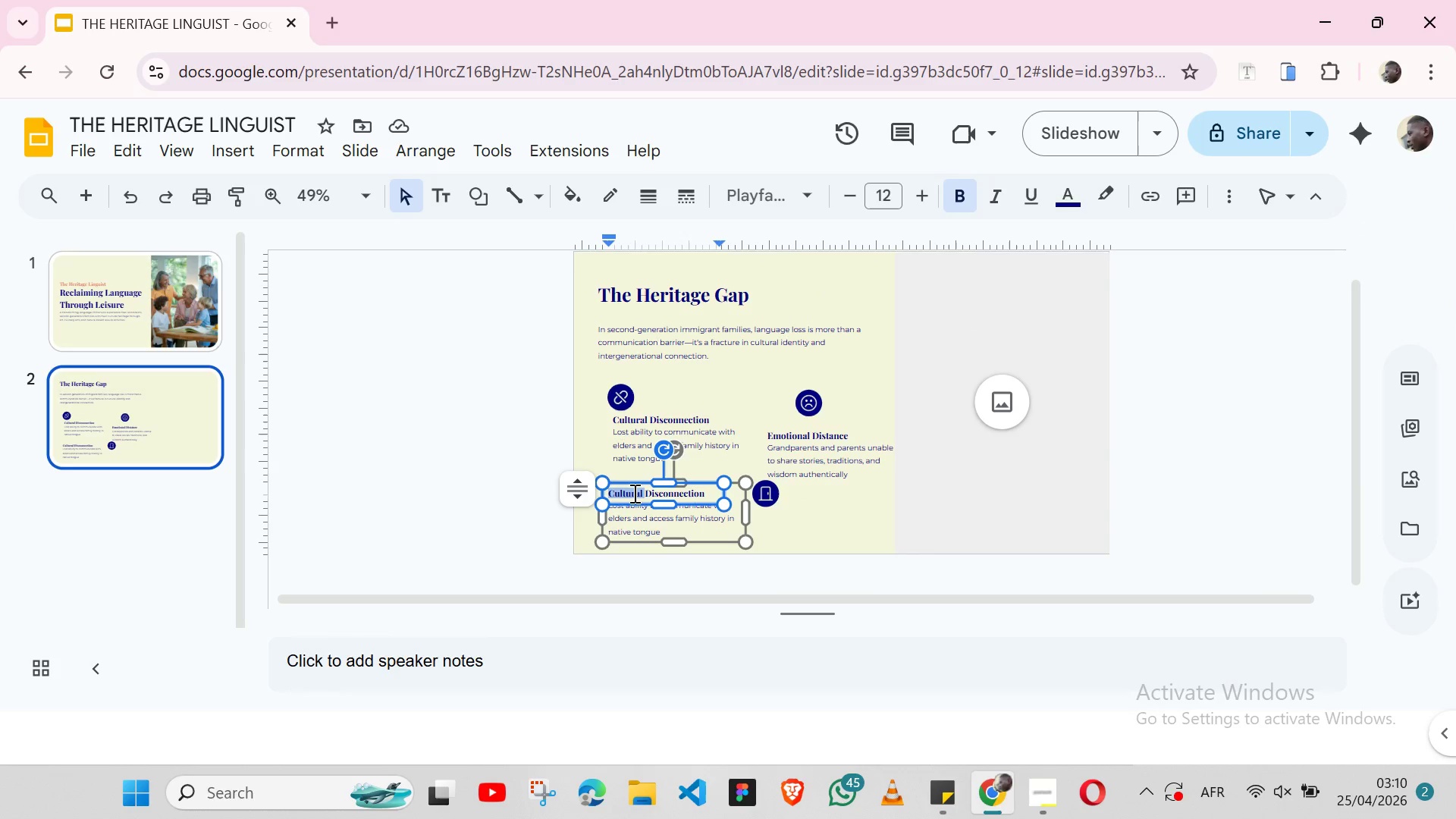 
triple_click([633, 493])
 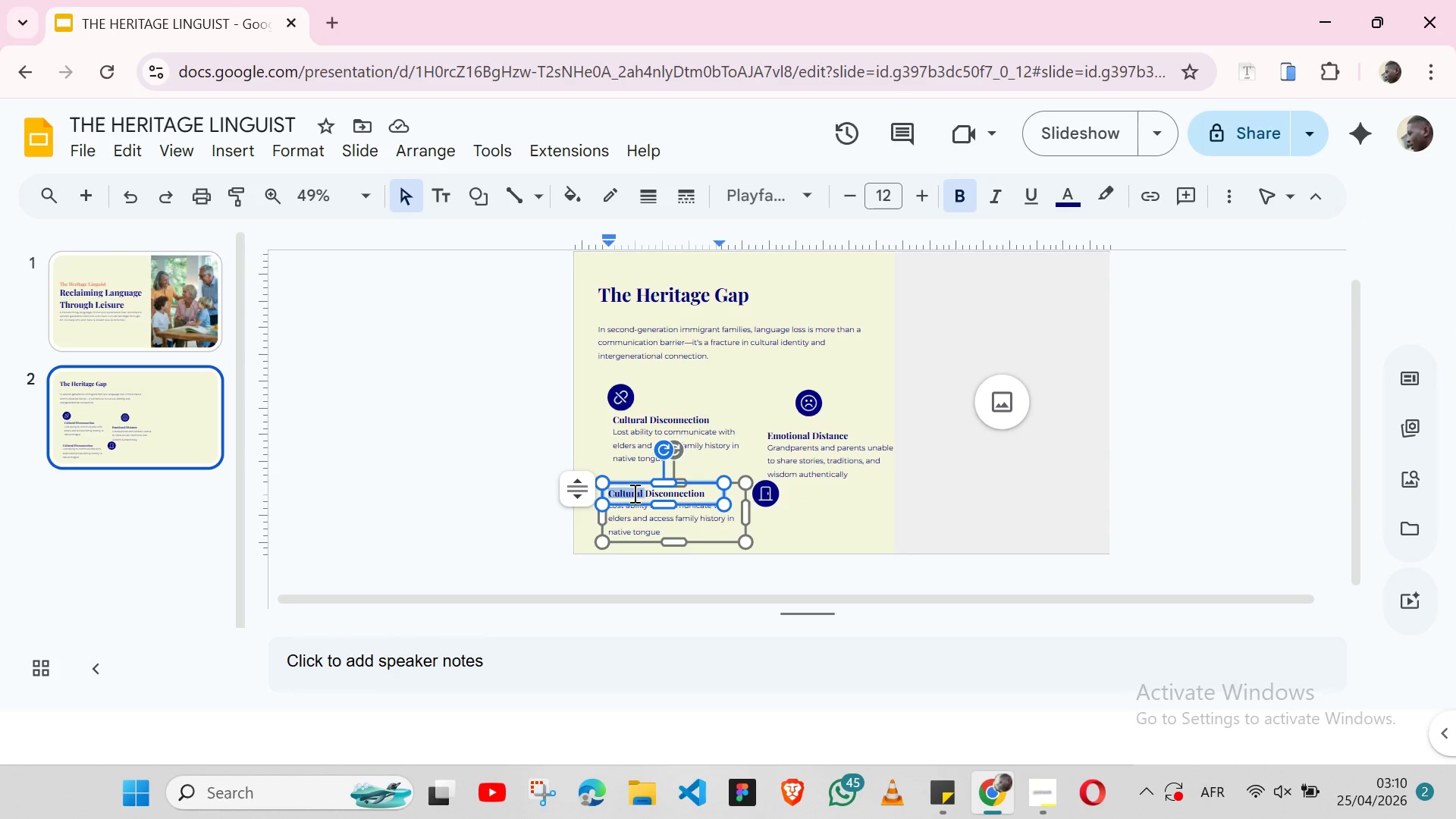 
double_click([633, 493])
 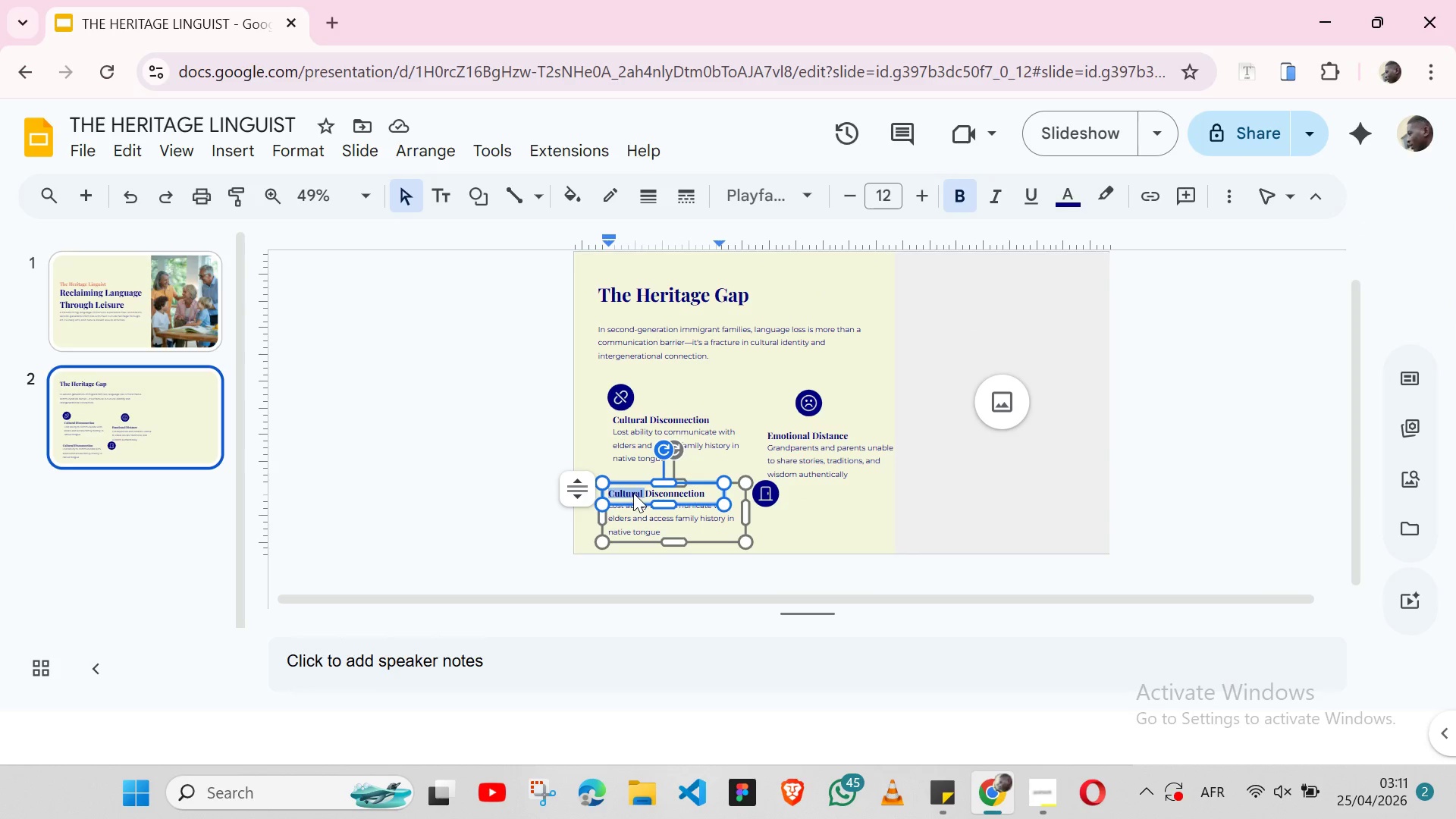 
triple_click([633, 493])
 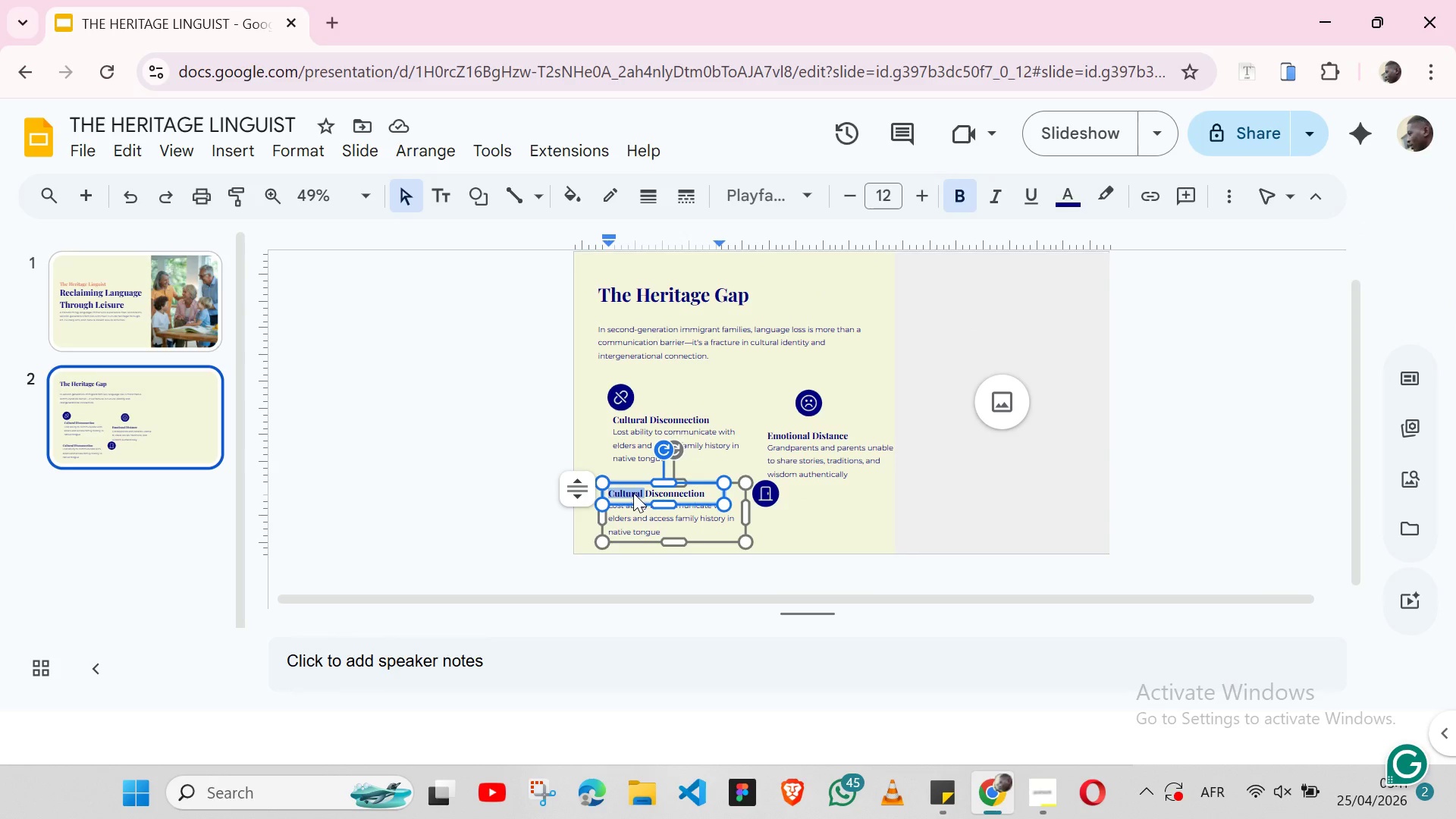 
triple_click([633, 493])
 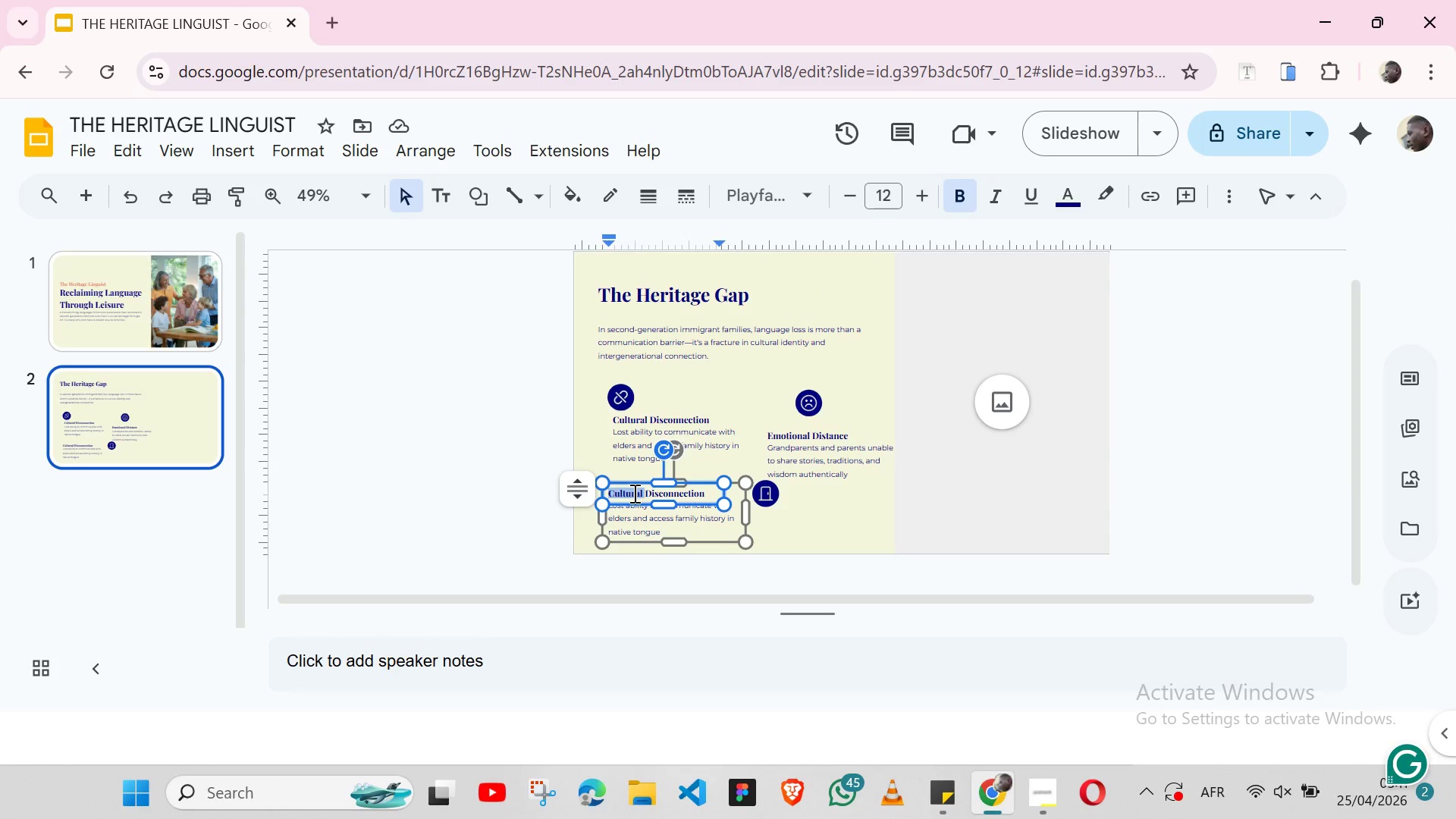 
triple_click([633, 493])
 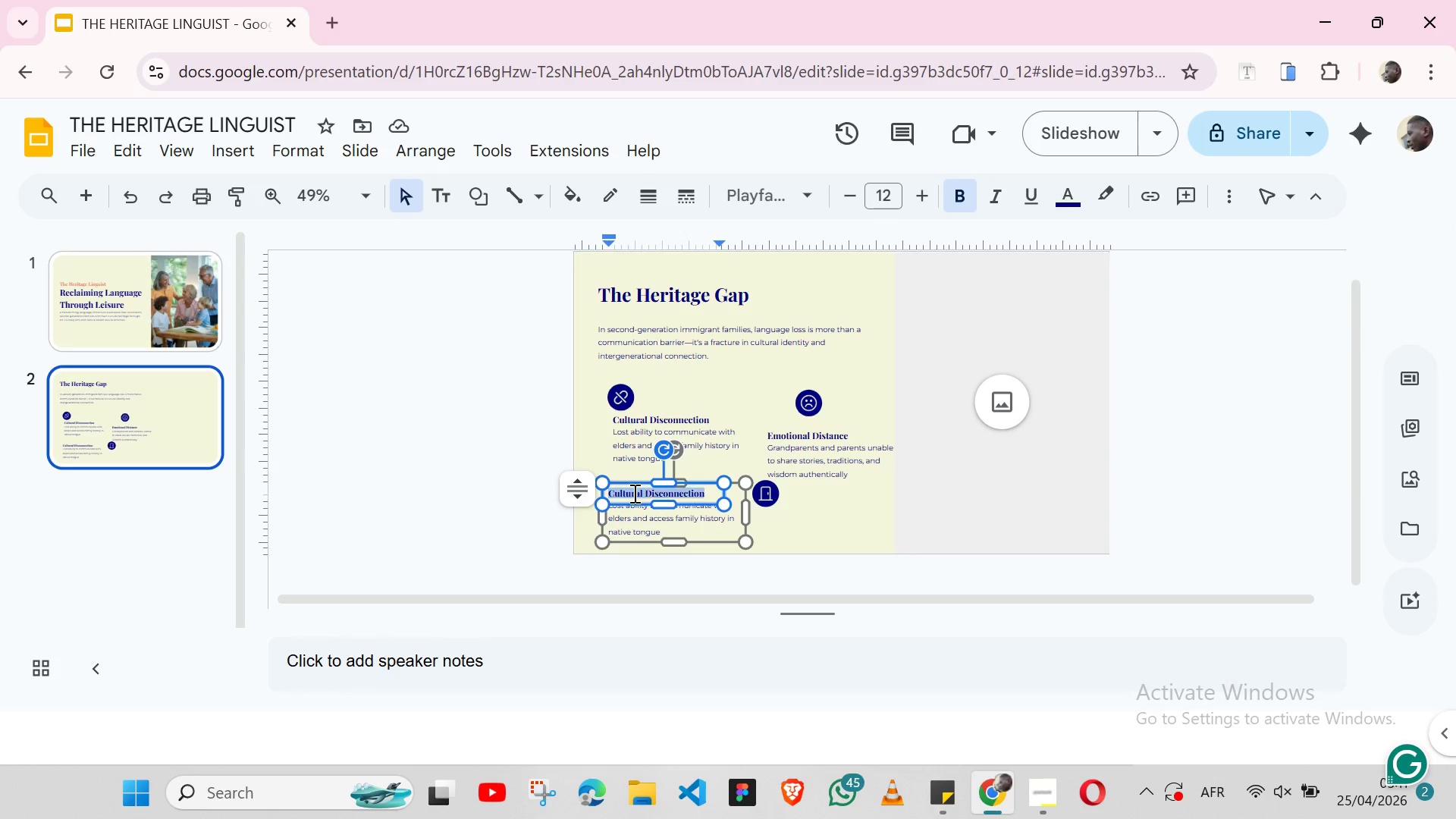 
triple_click([633, 493])
 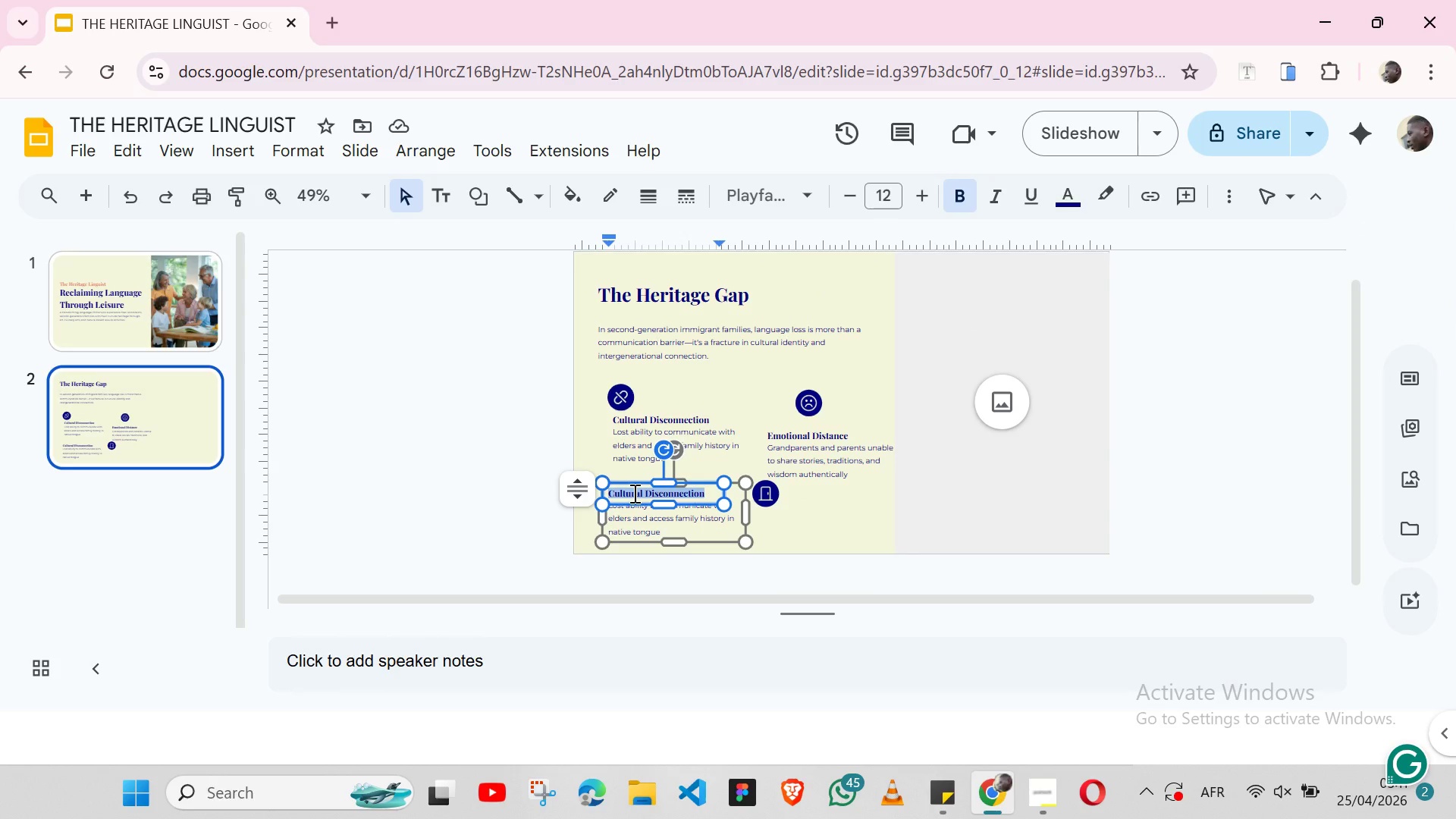 
key(Control+V)
 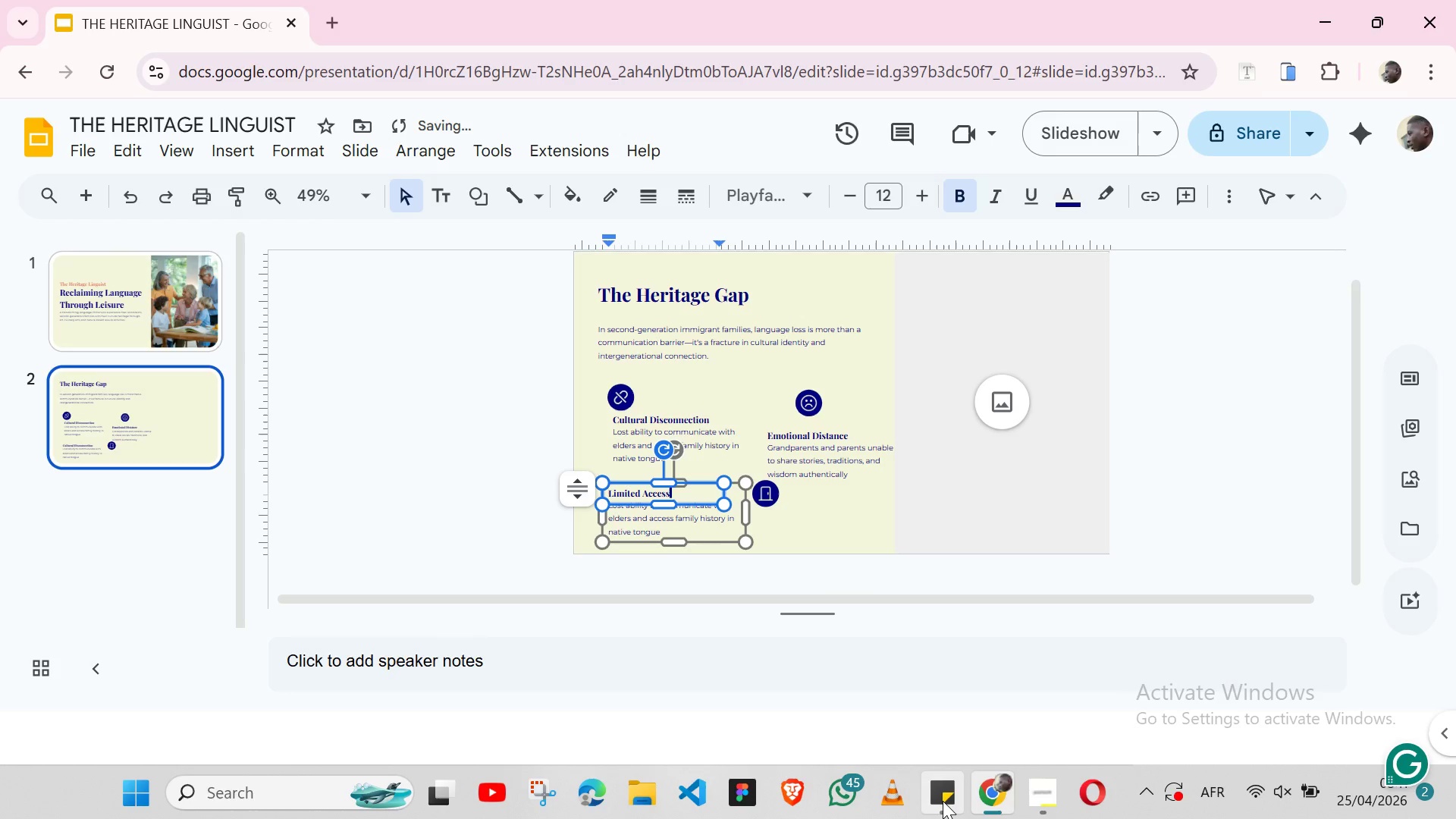 
left_click([943, 801])
 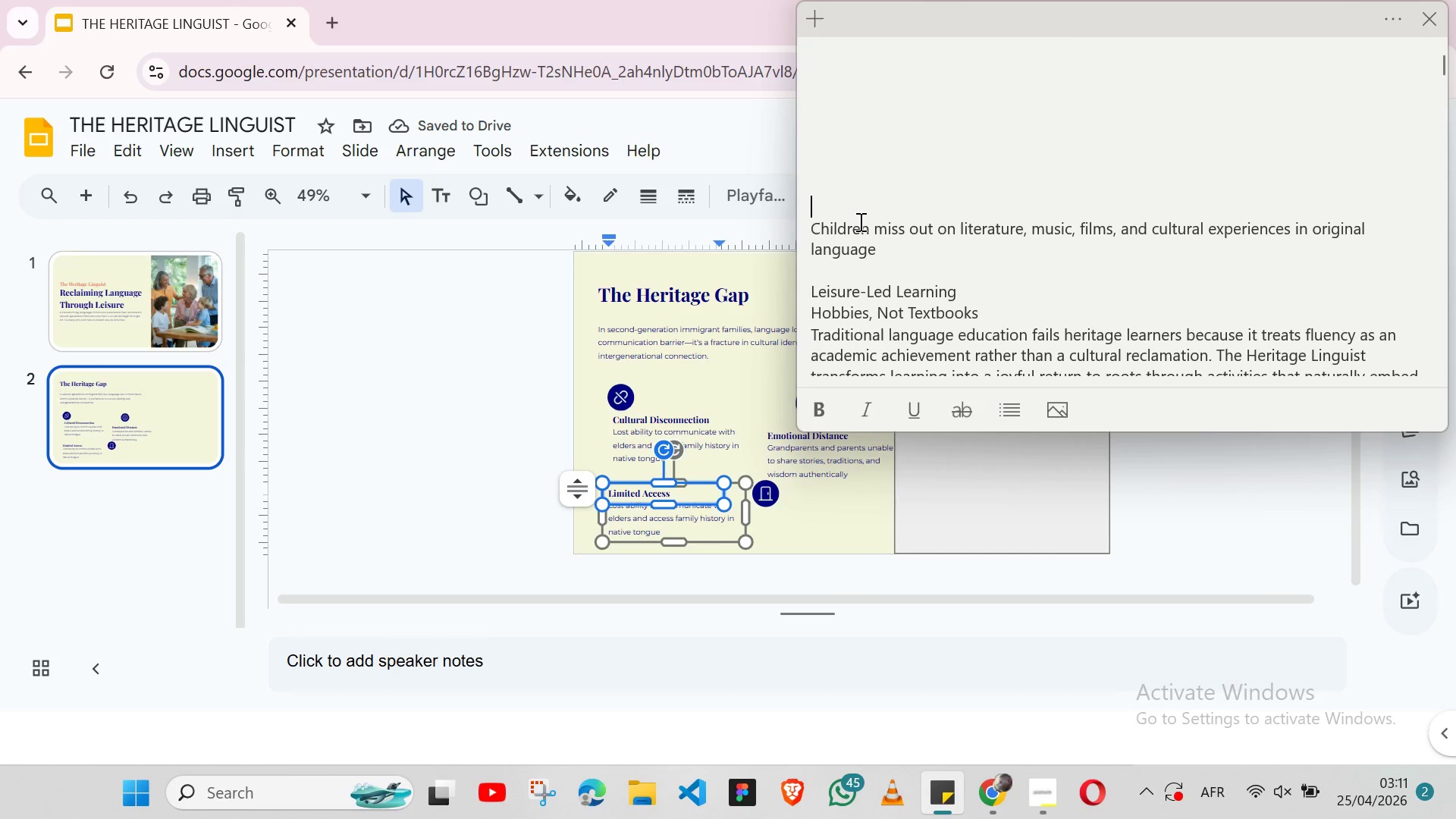 
double_click([859, 221])
 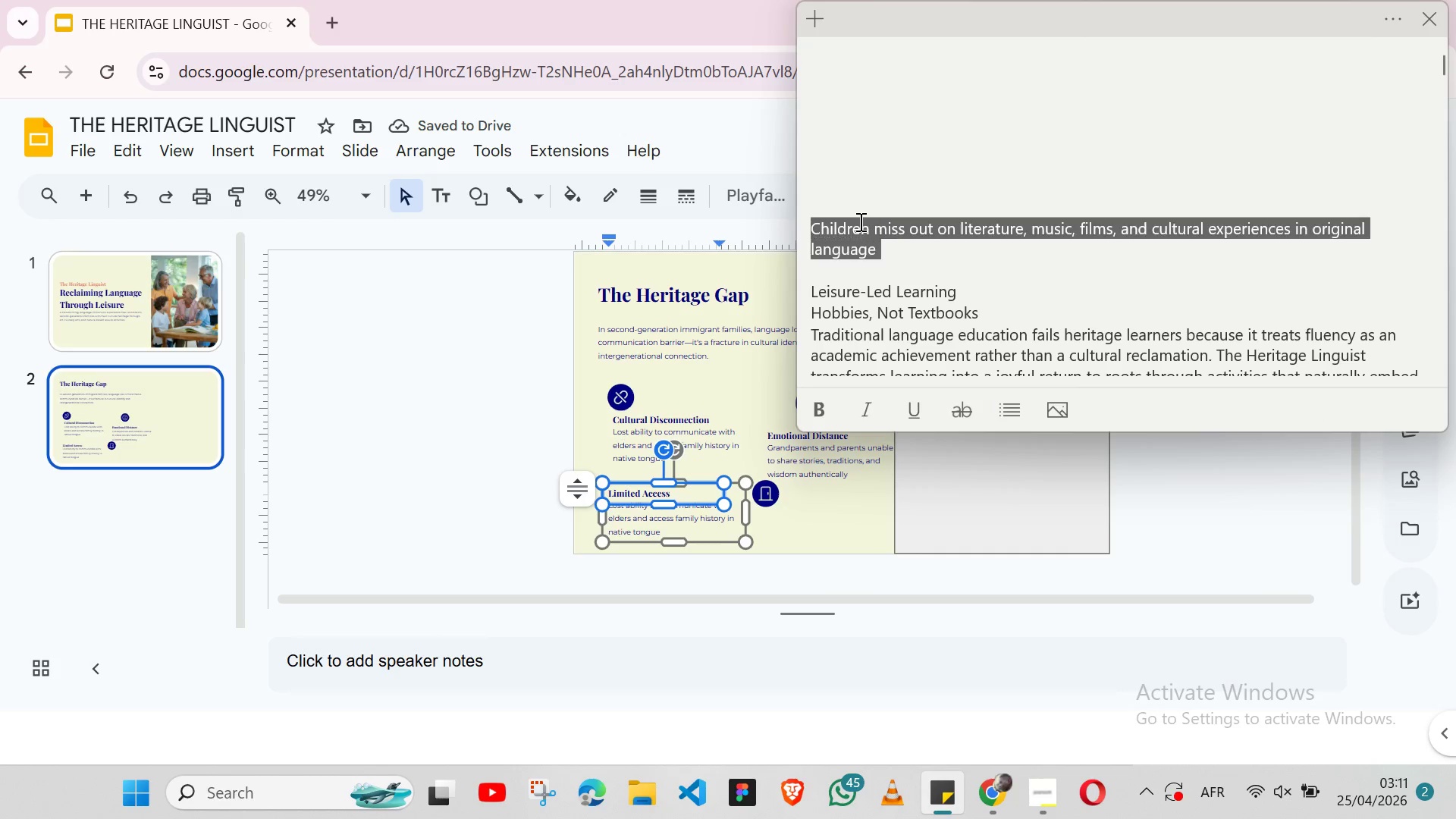 
triple_click([859, 221])
 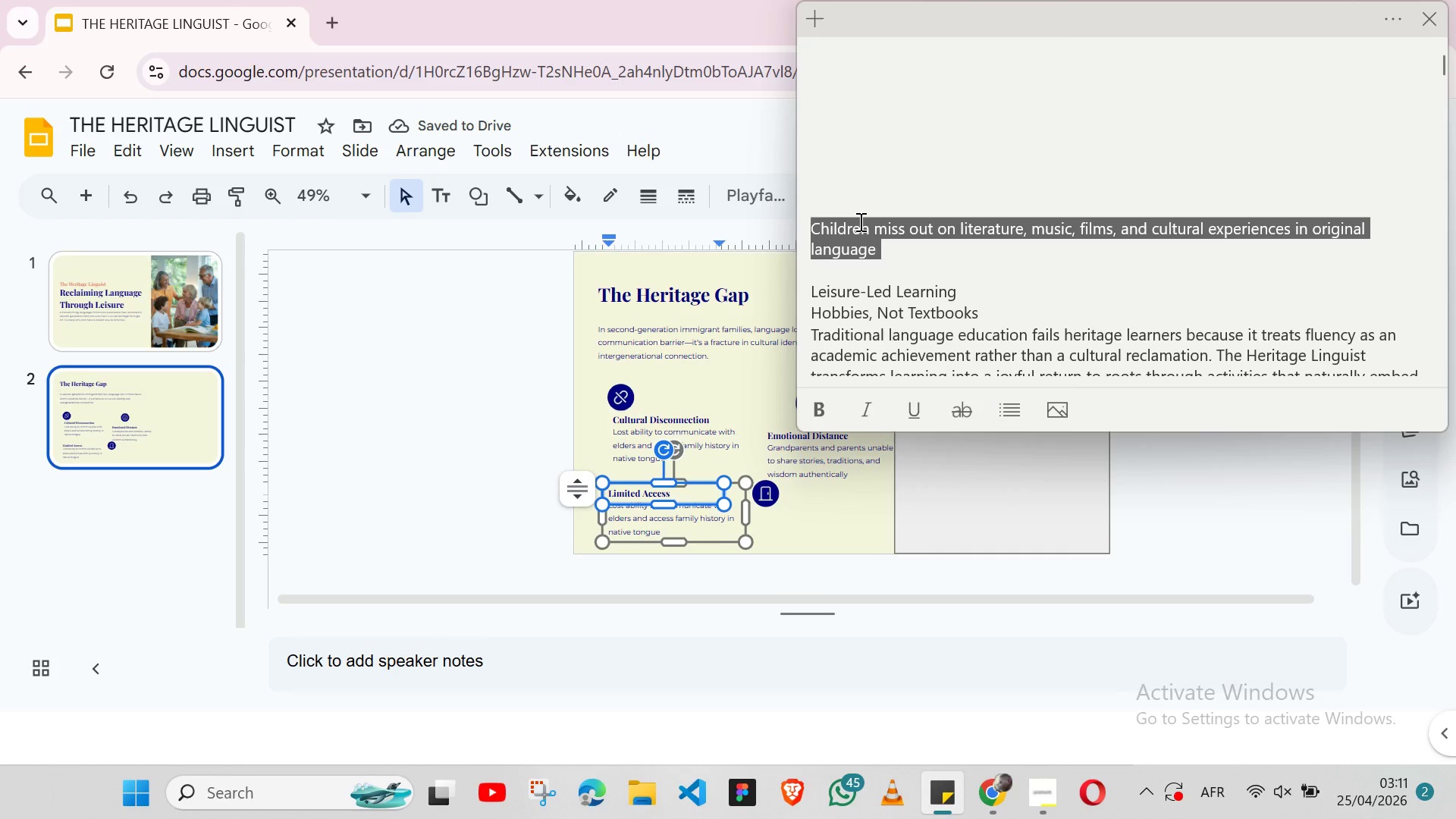 
key(Shift+ArrowLeft)
 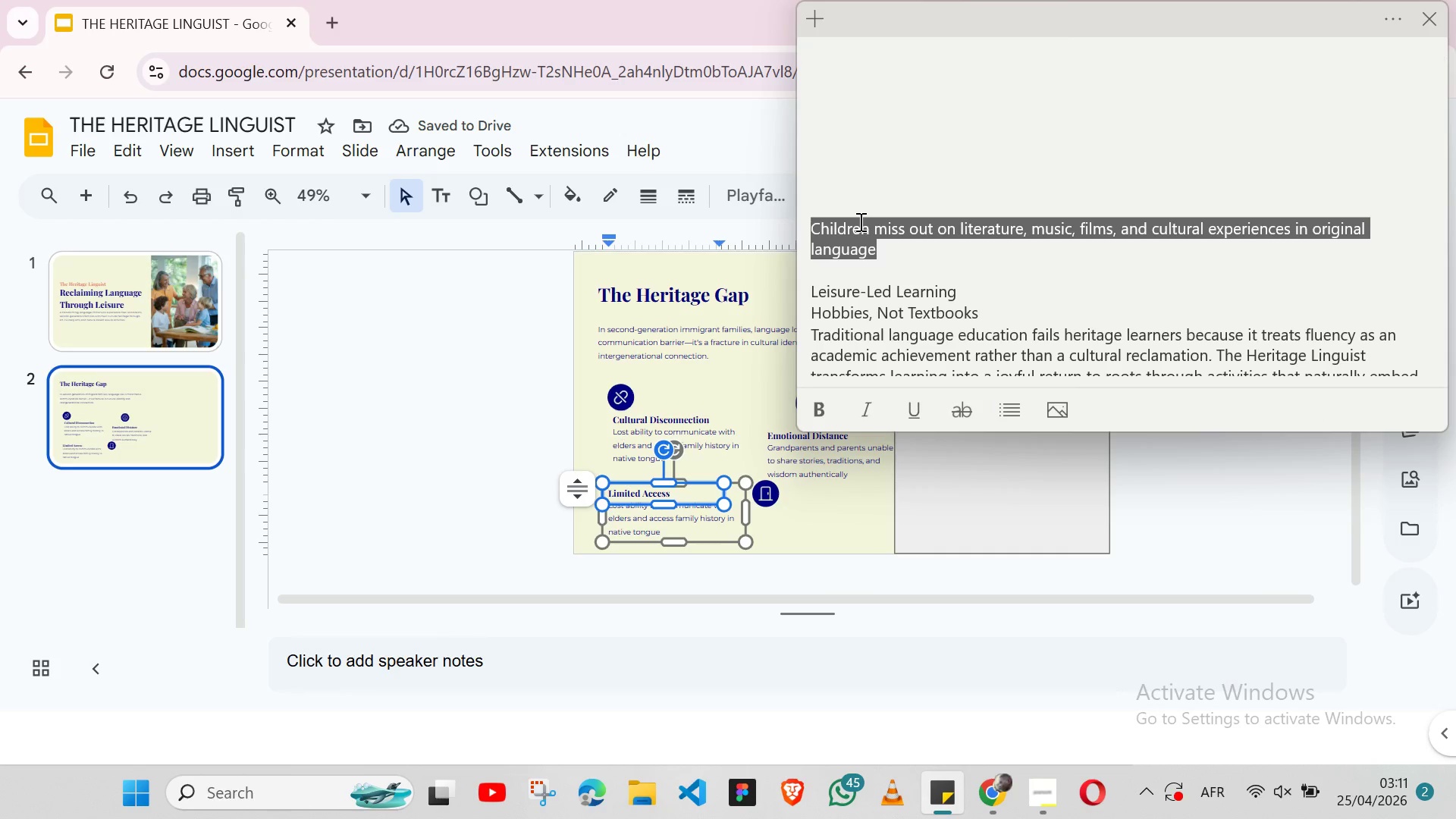 
key(Control+X)
 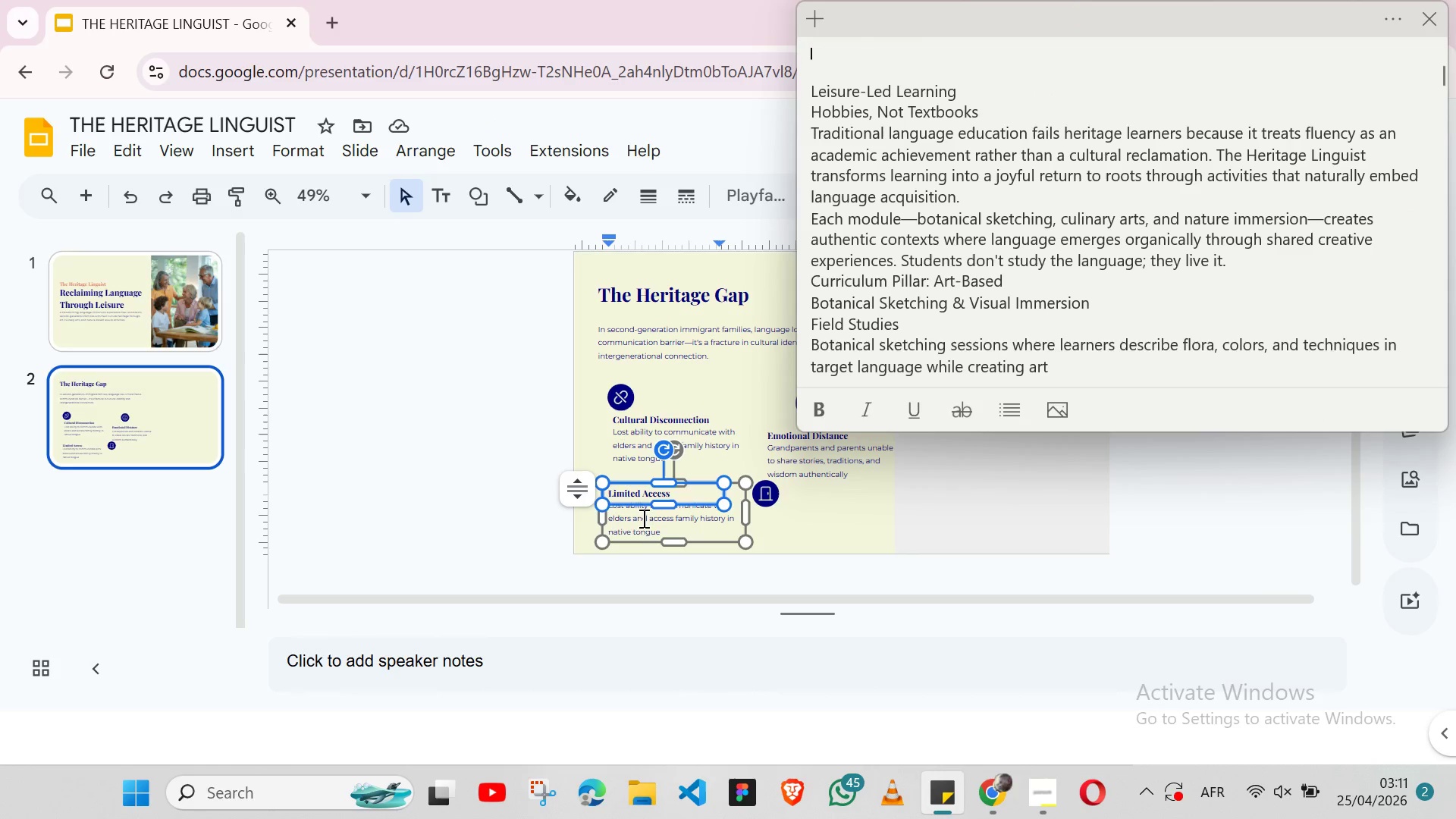 
wait(5.39)
 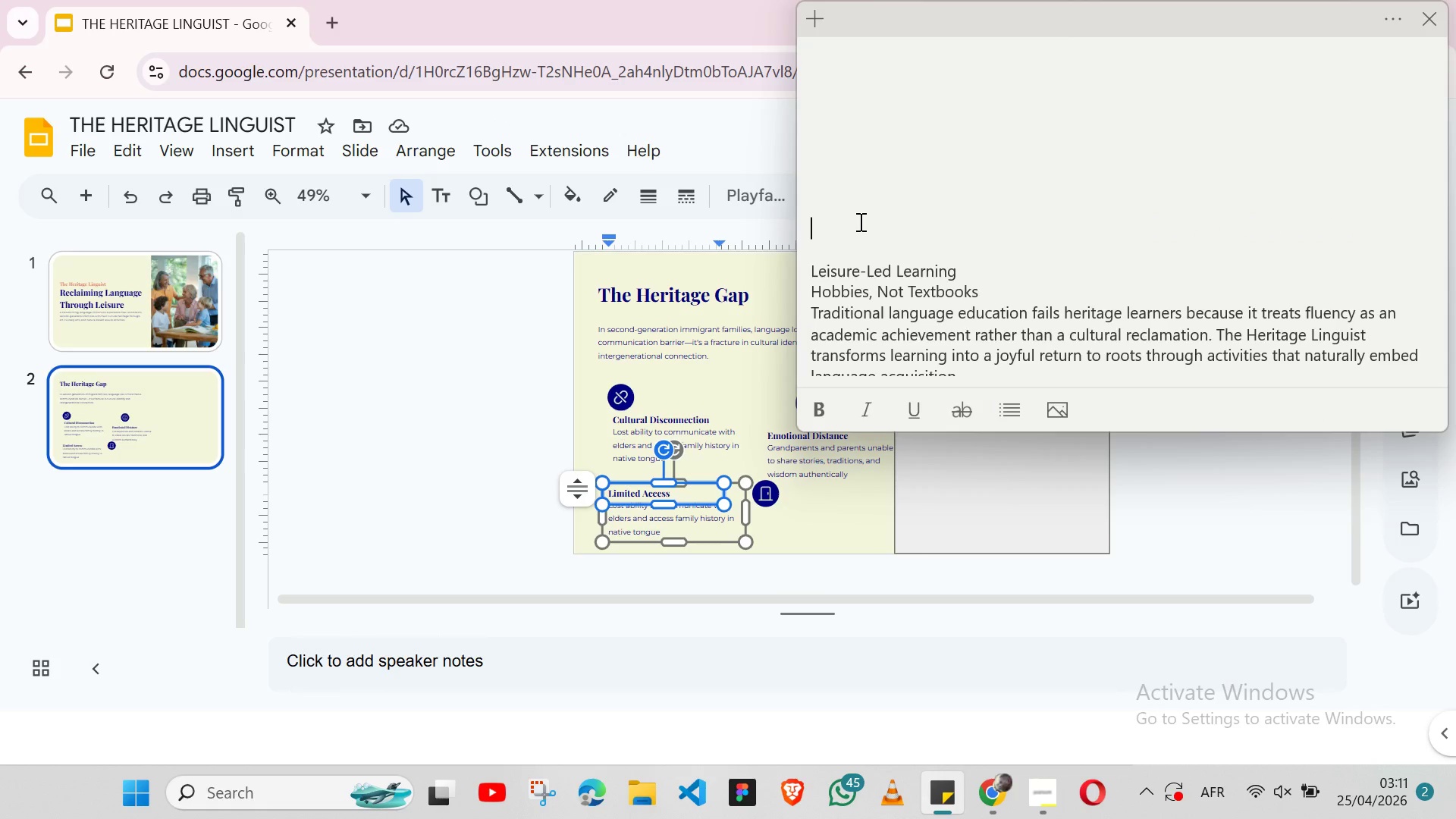 
double_click([632, 518])
 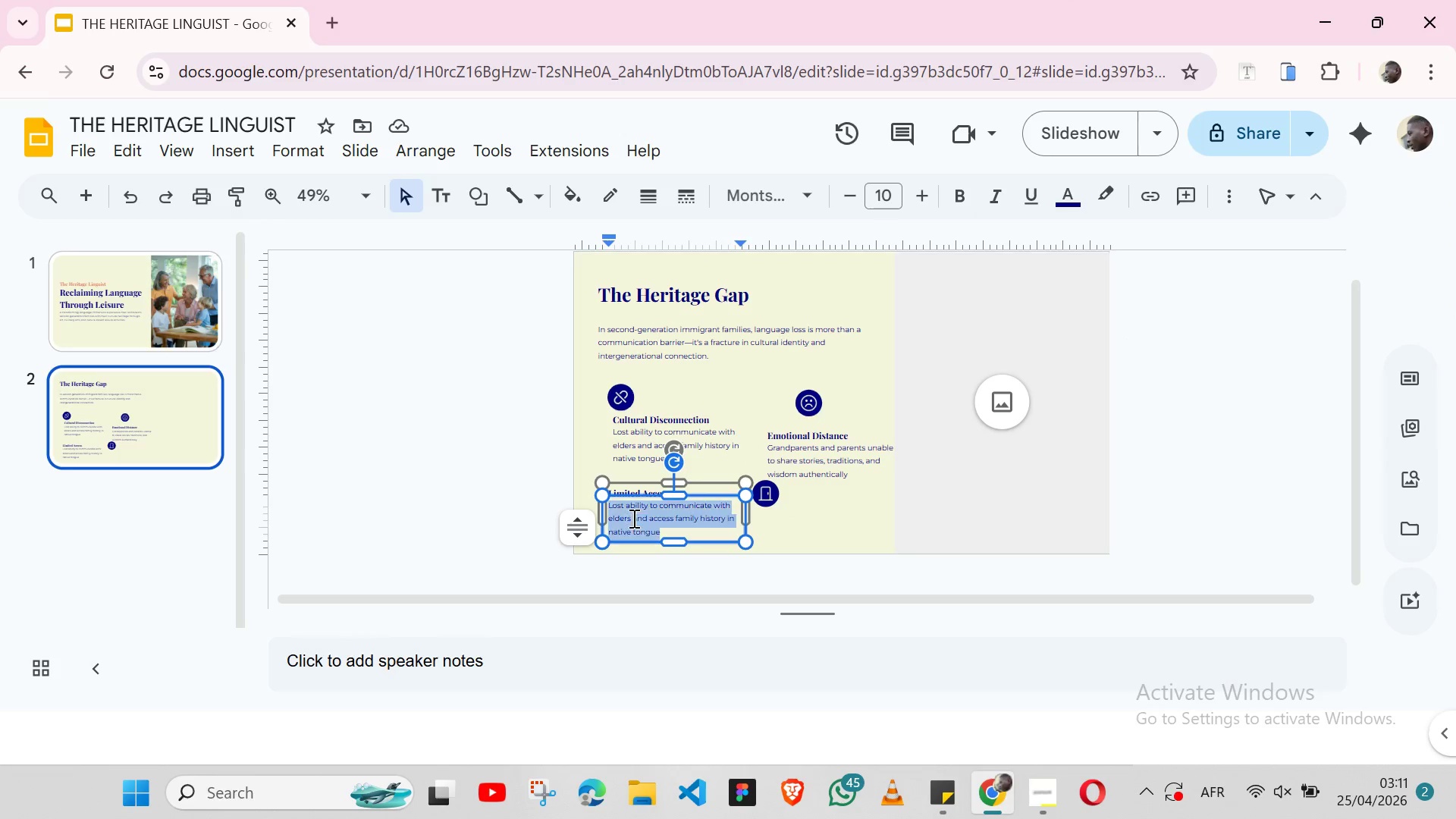 
triple_click([632, 518])
 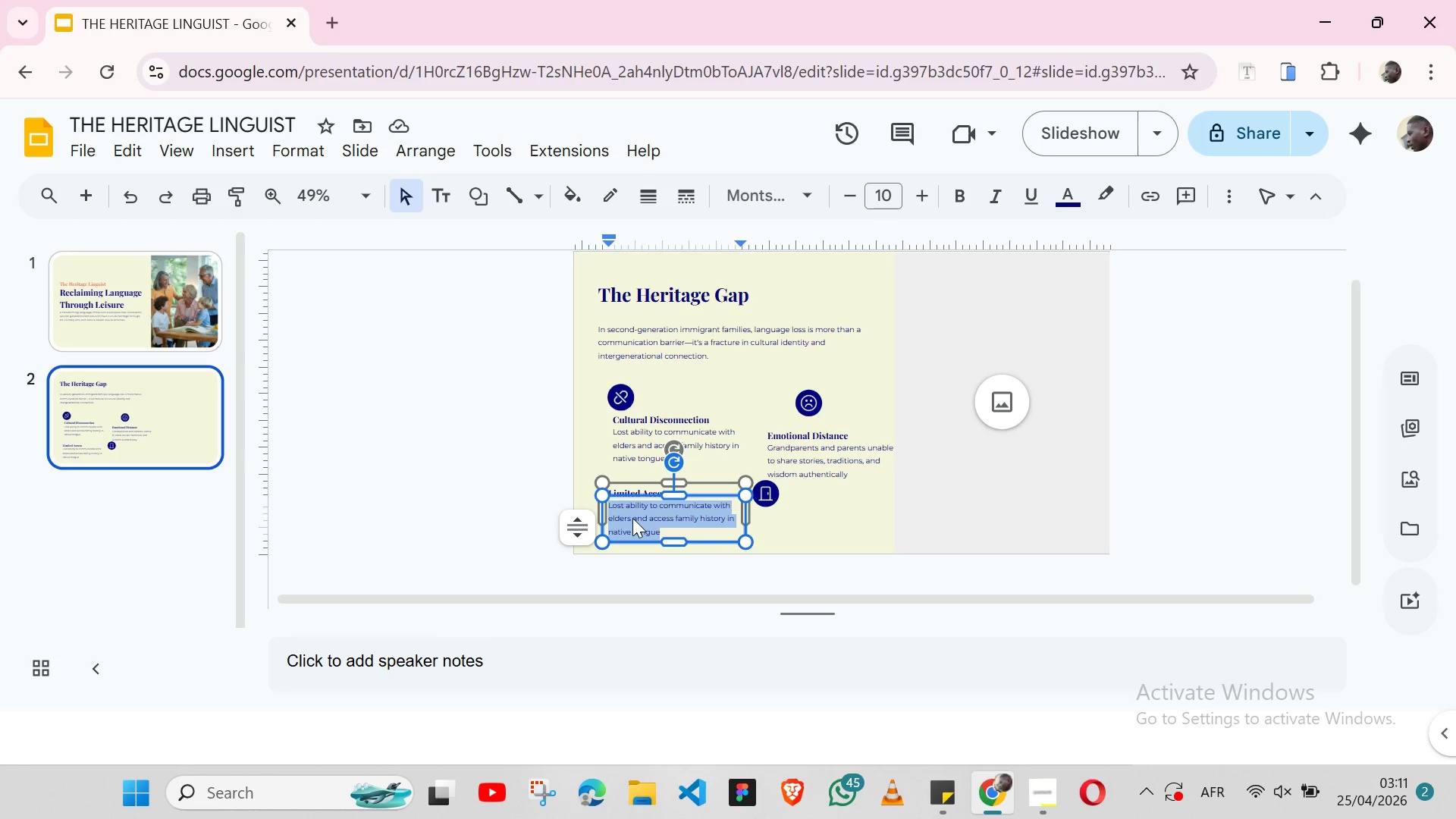 
hold_key(key=ControlLeft, duration=0.48)
 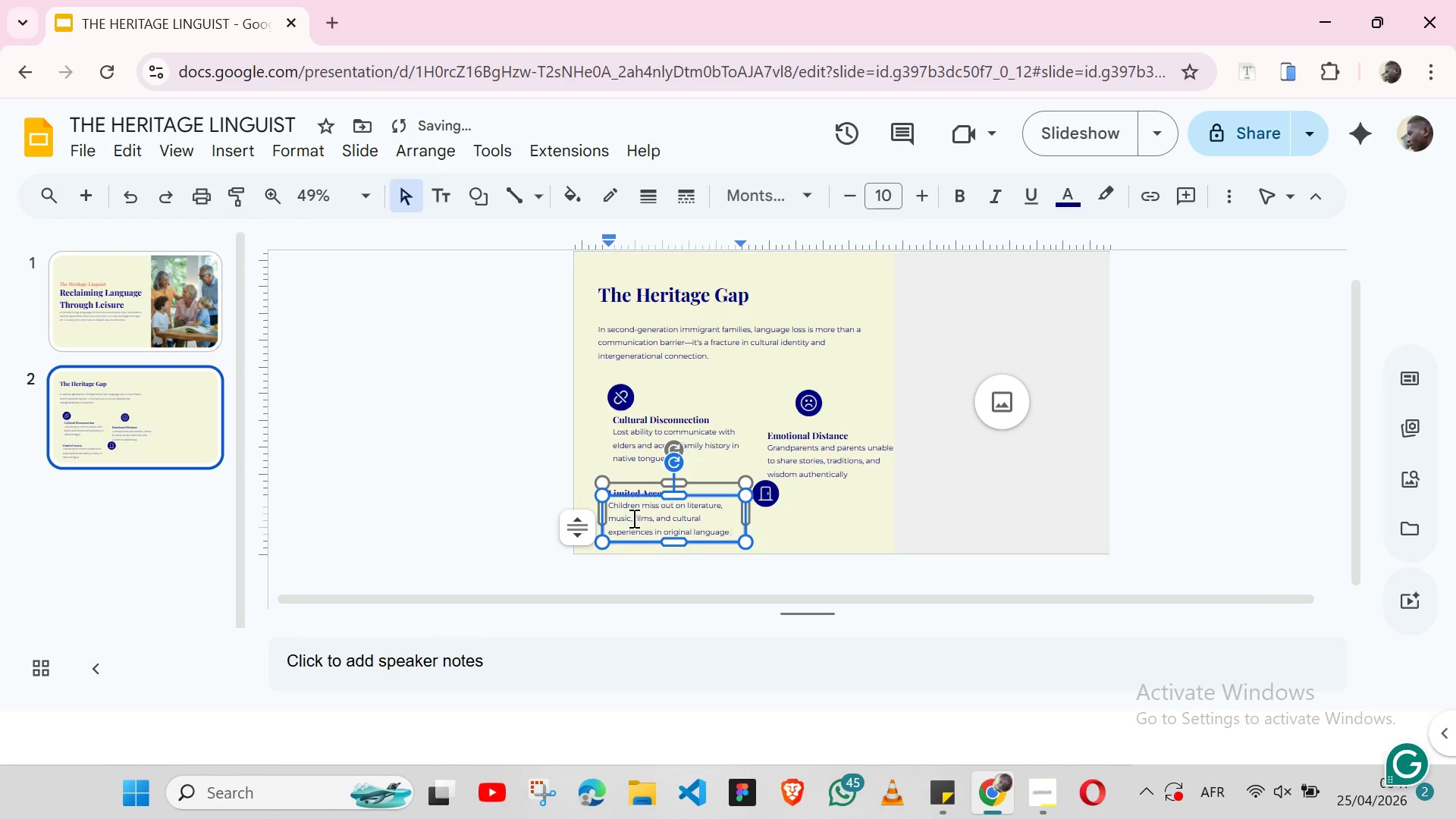 
key(V)
 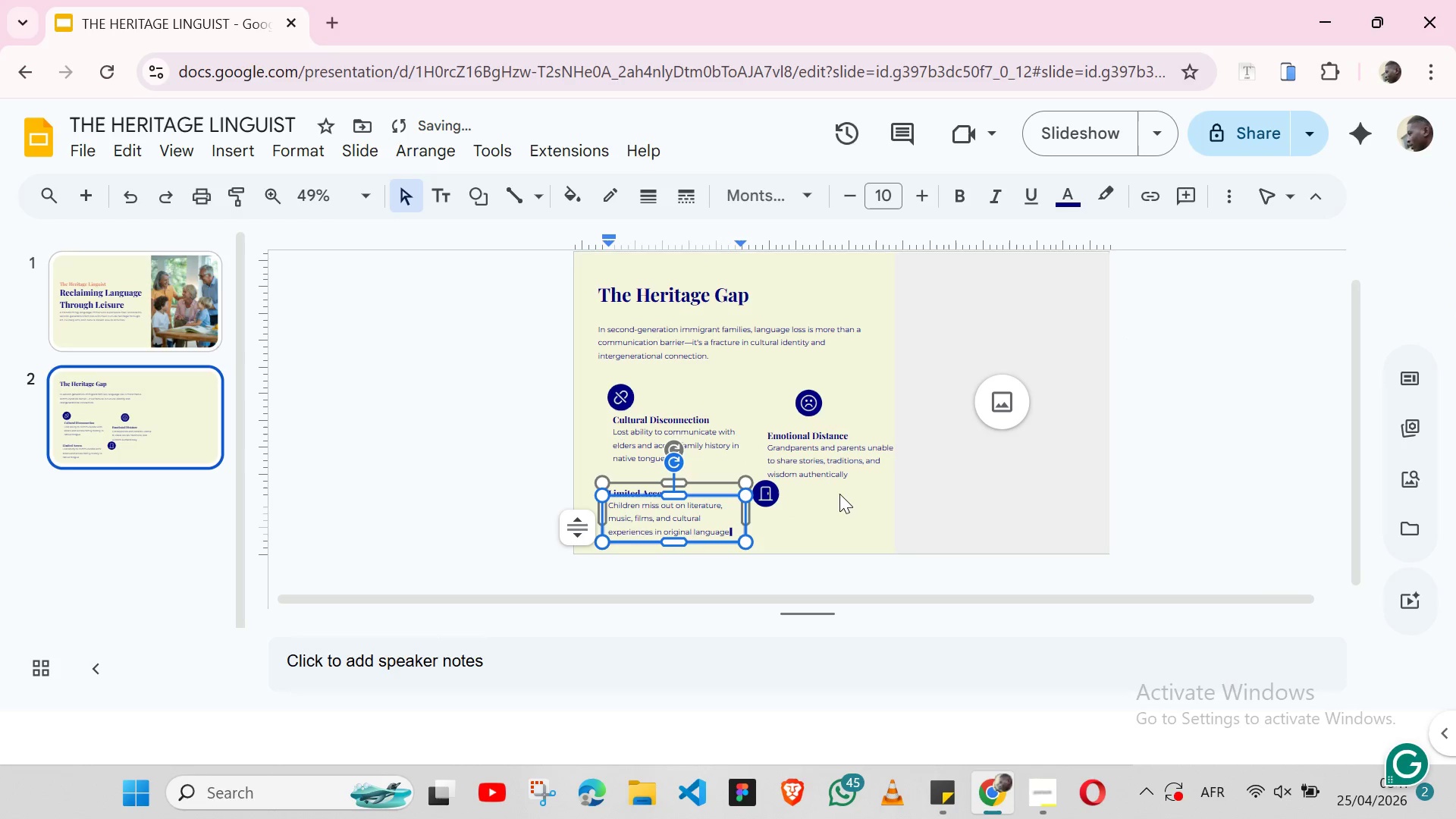 
left_click([839, 494])
 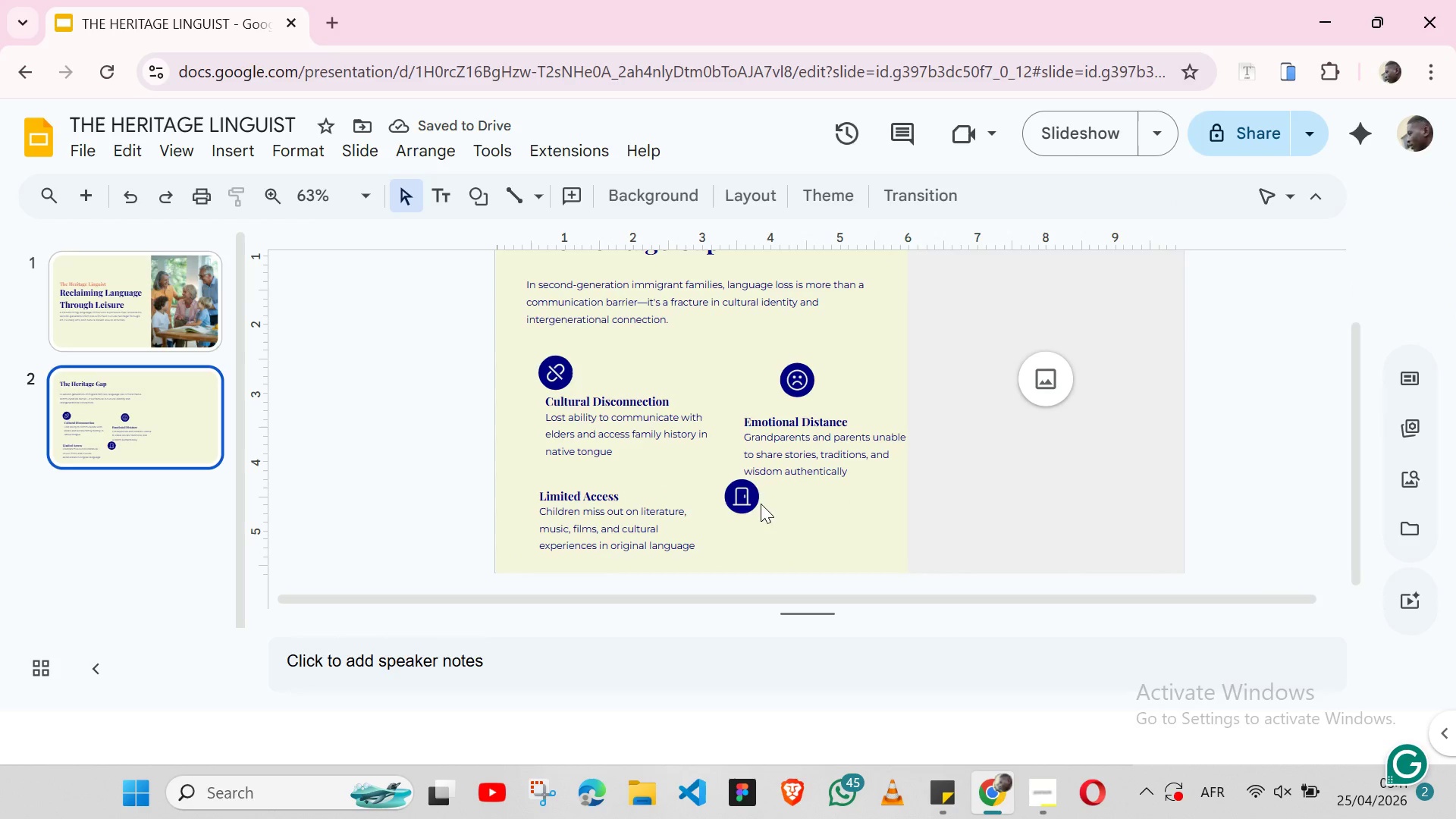 
left_click([746, 501])
 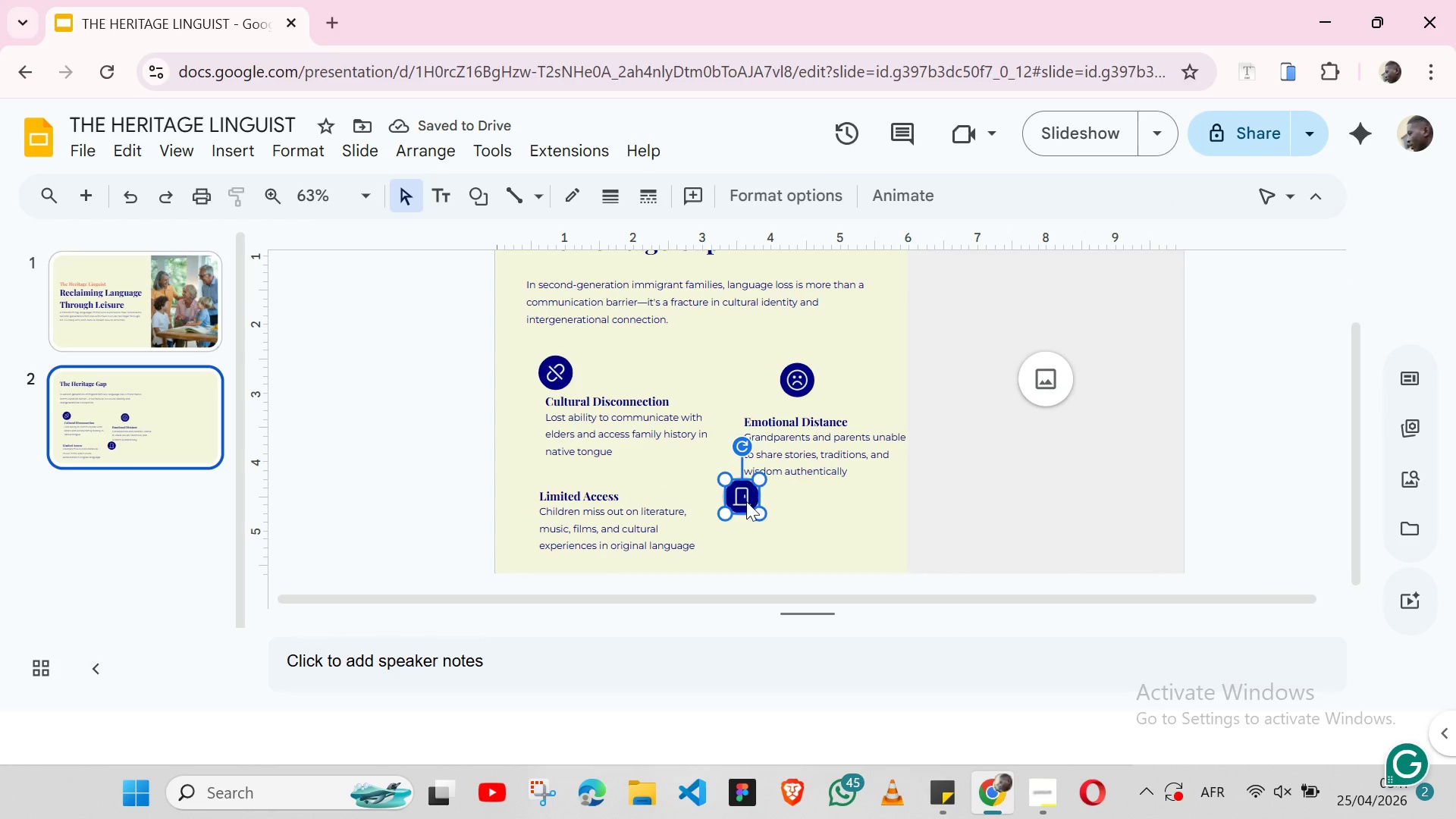 
left_click_drag(start_coordinate=[746, 501], to_coordinate=[663, 475])
 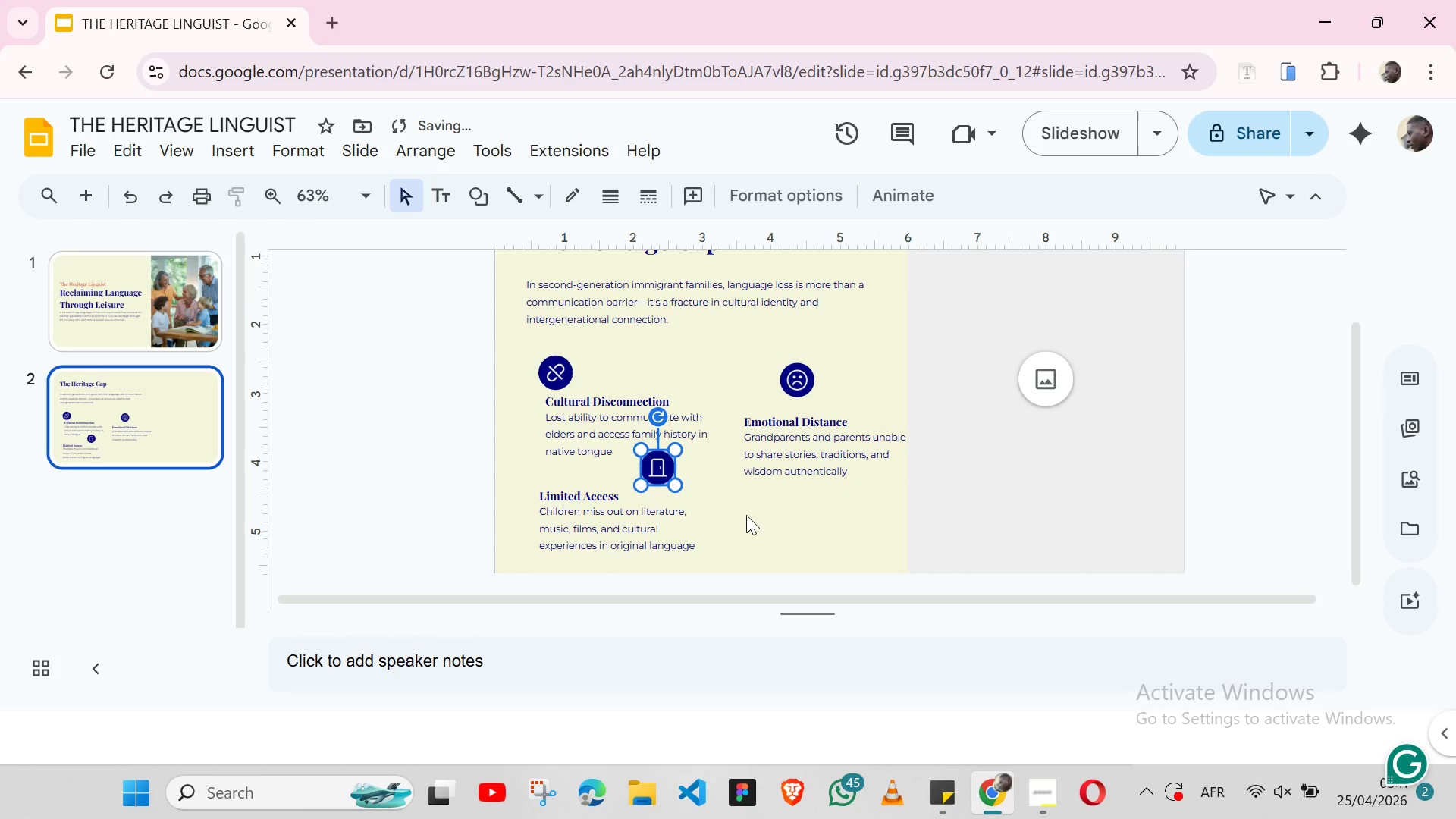 
left_click([756, 542])
 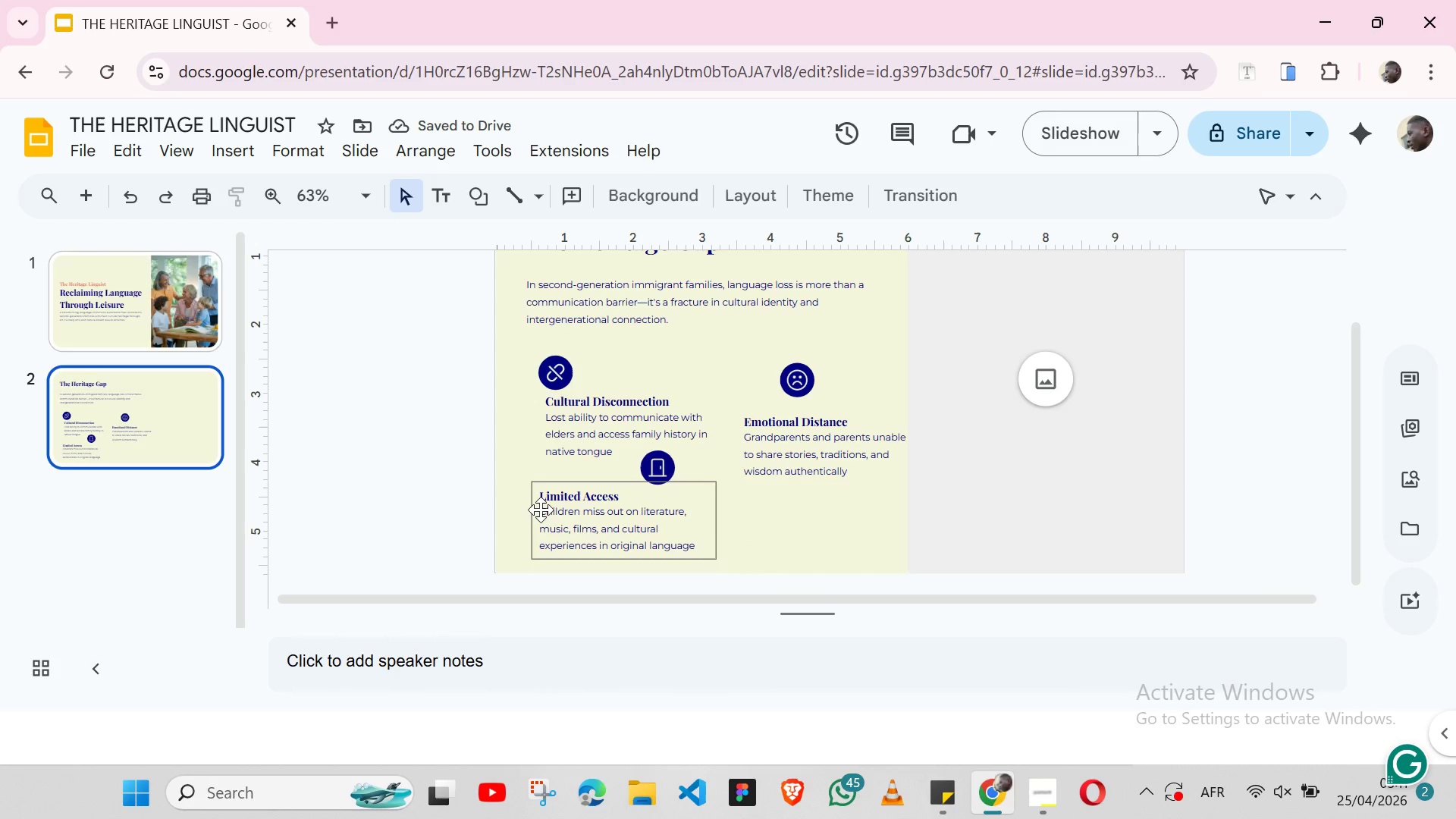 
left_click([540, 510])
 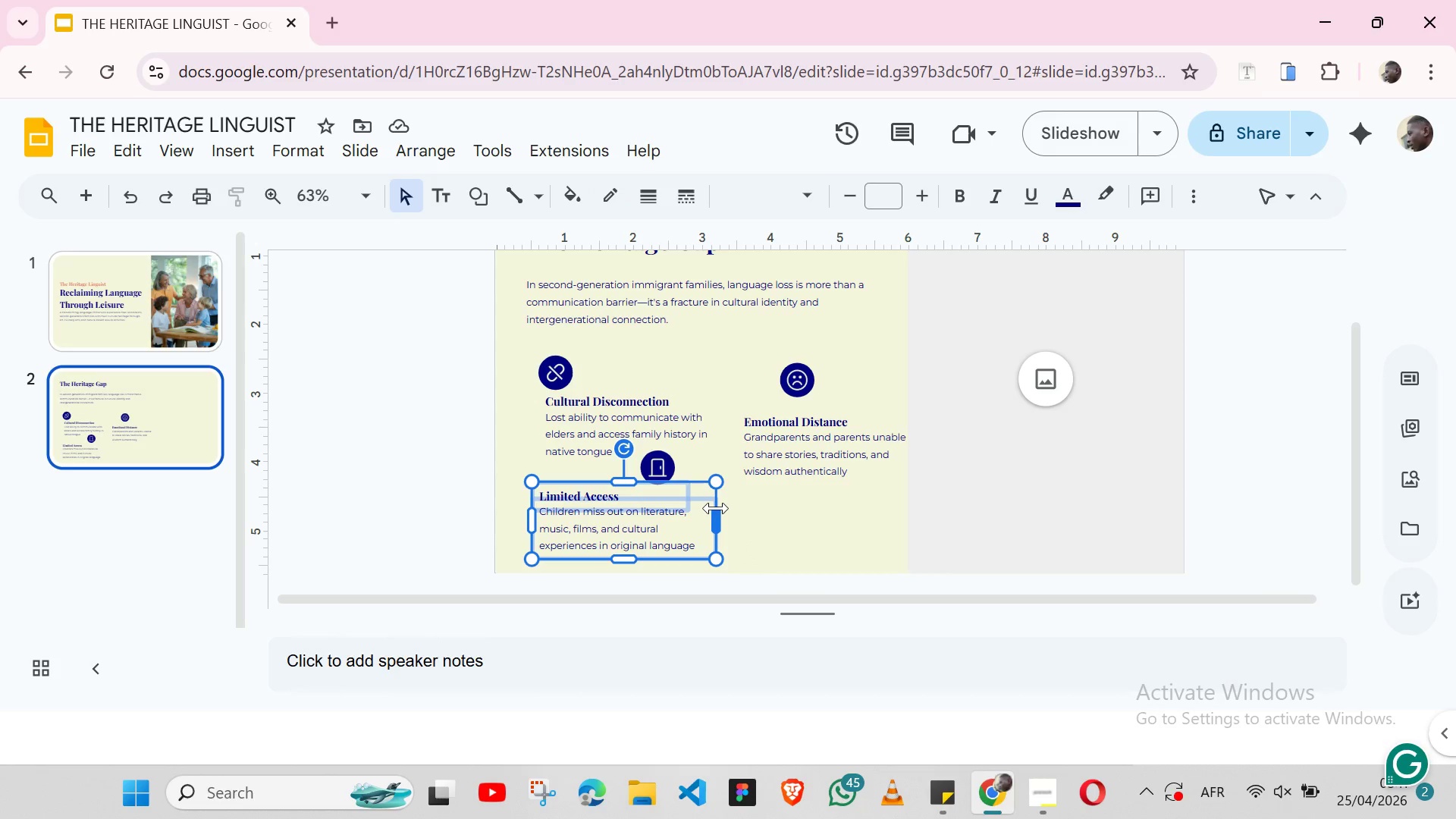 
left_click_drag(start_coordinate=[716, 508], to_coordinate=[824, 512])
 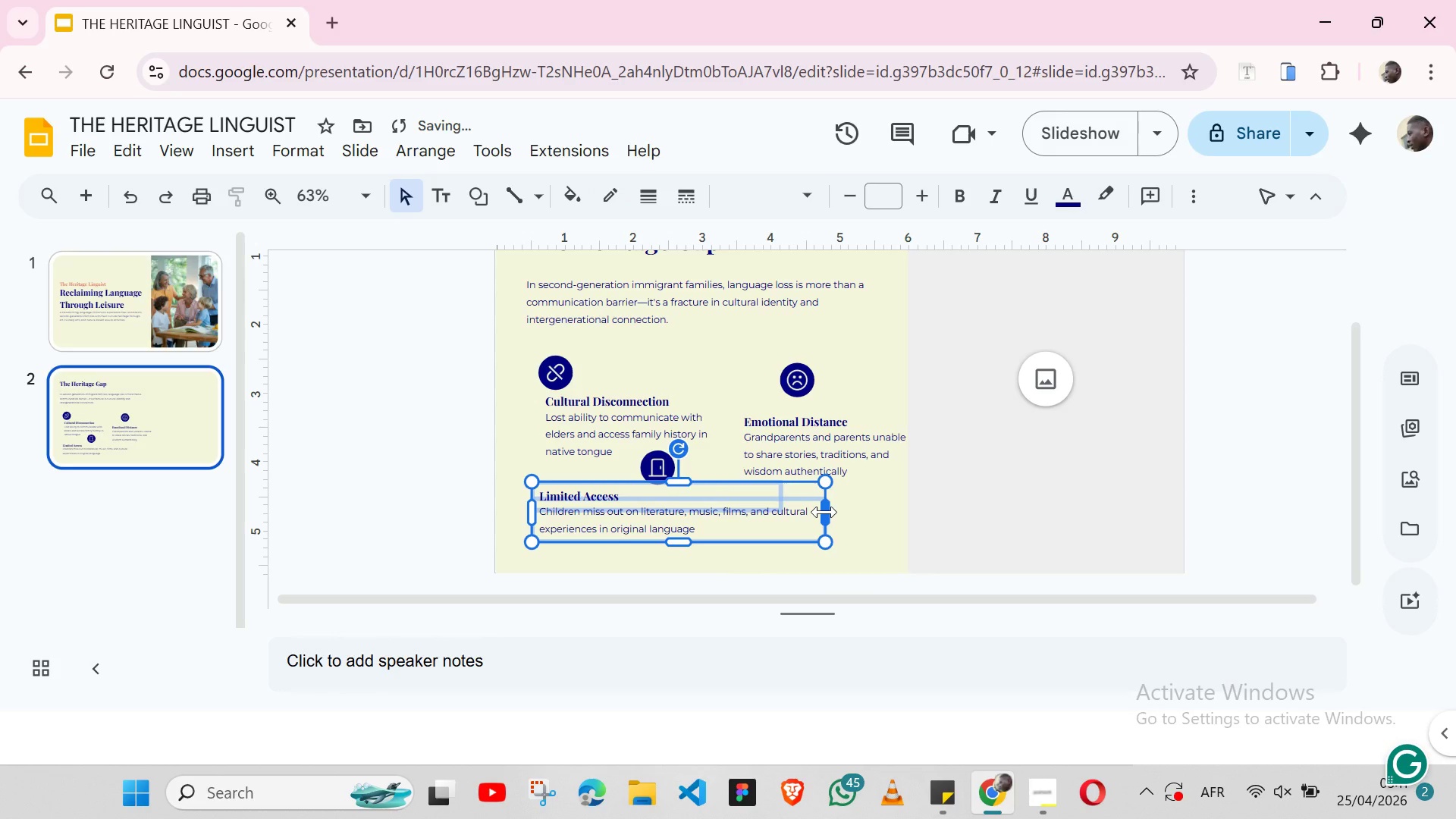 
left_click_drag(start_coordinate=[824, 512], to_coordinate=[852, 510])
 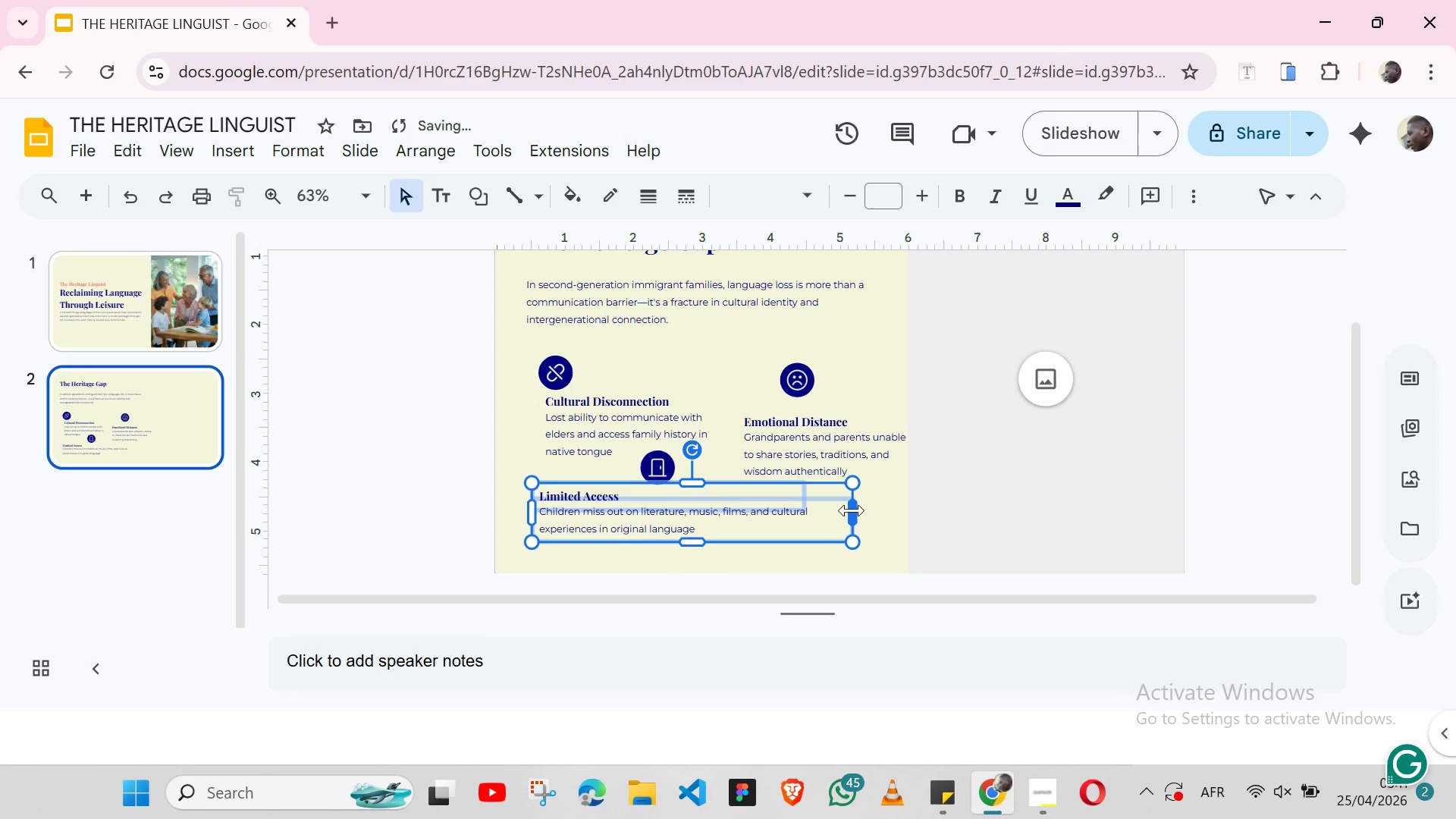 
left_click_drag(start_coordinate=[852, 510], to_coordinate=[886, 508])
 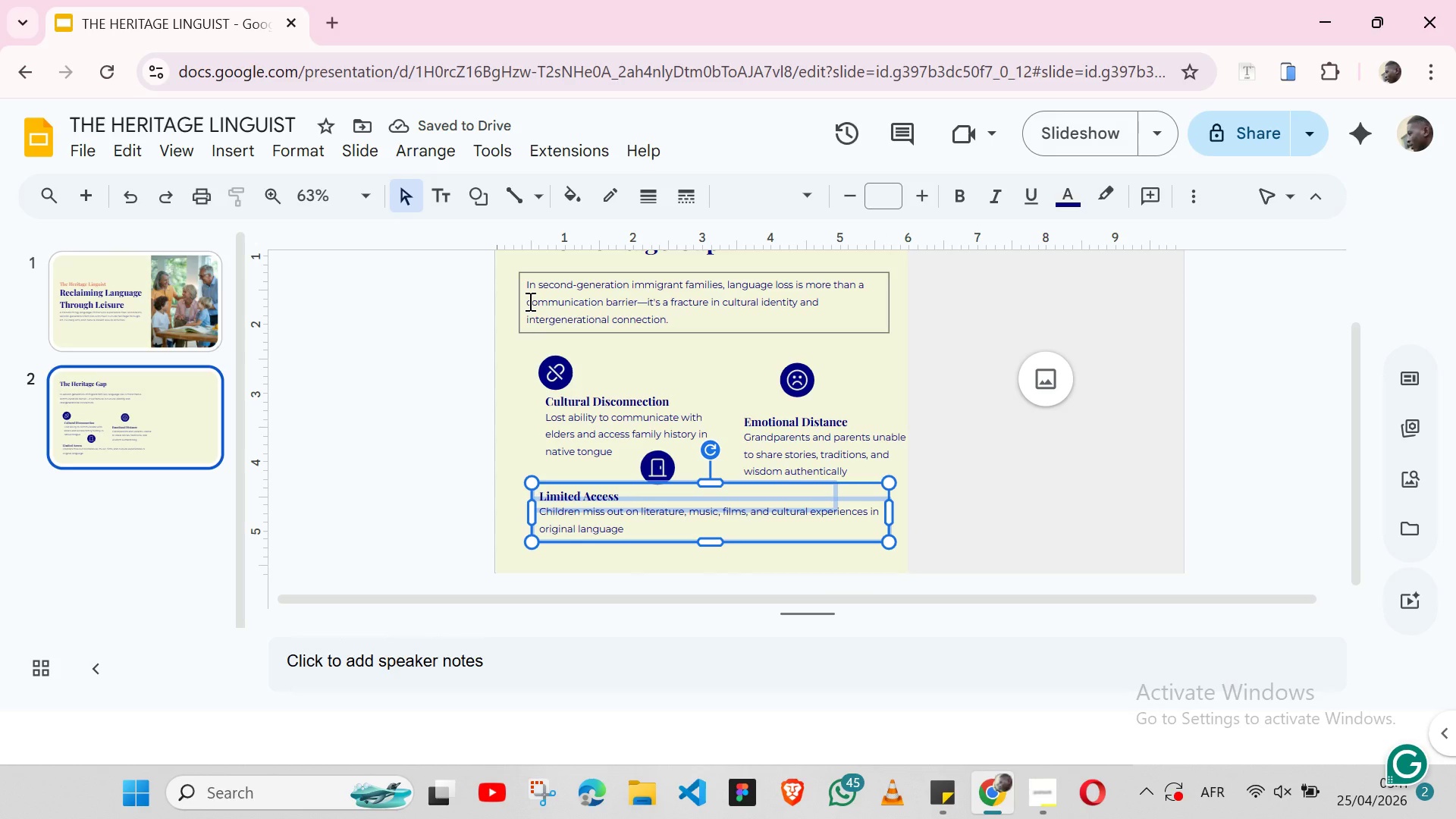 
wait(5.62)
 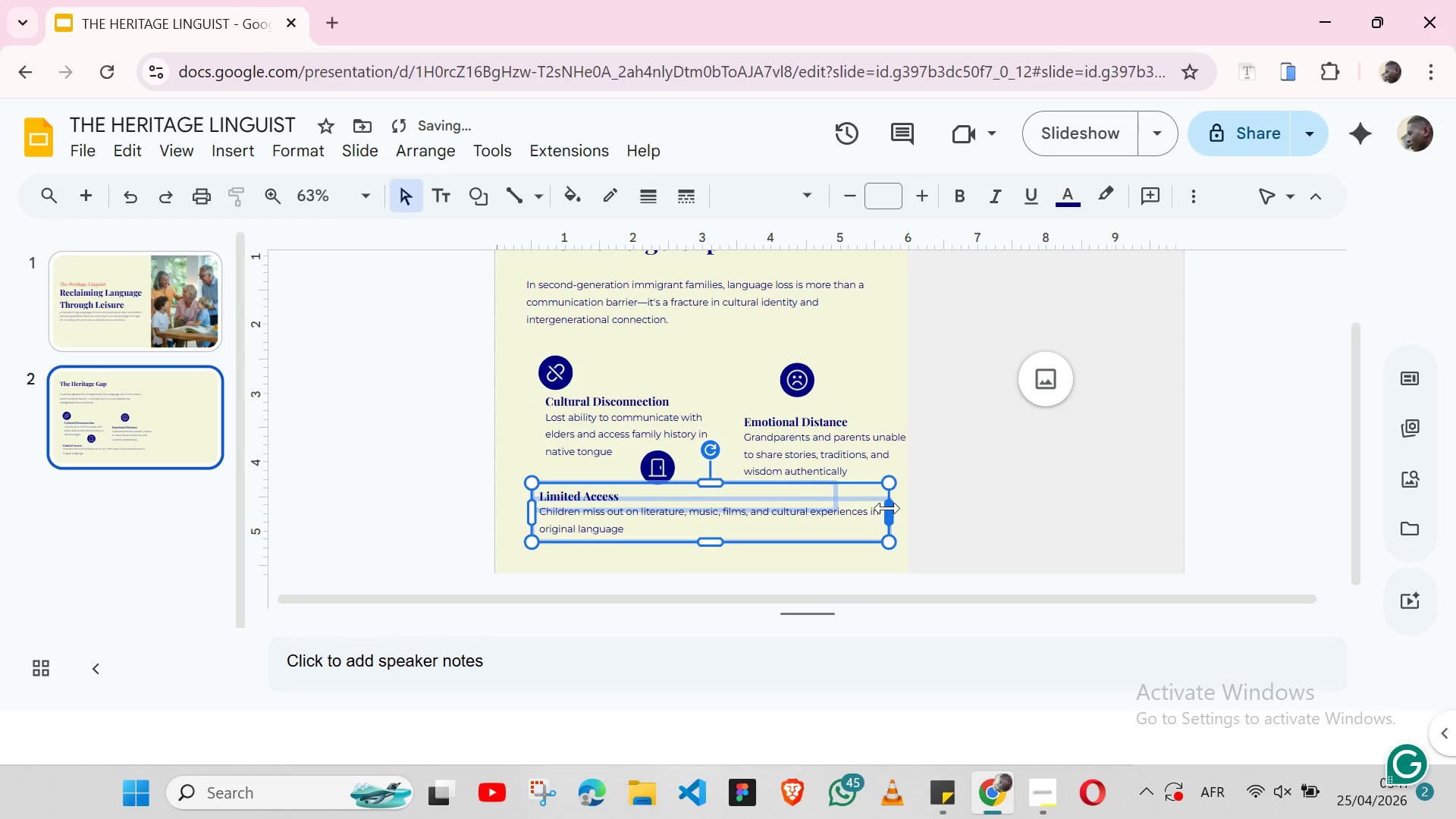 
left_click([507, 467])
 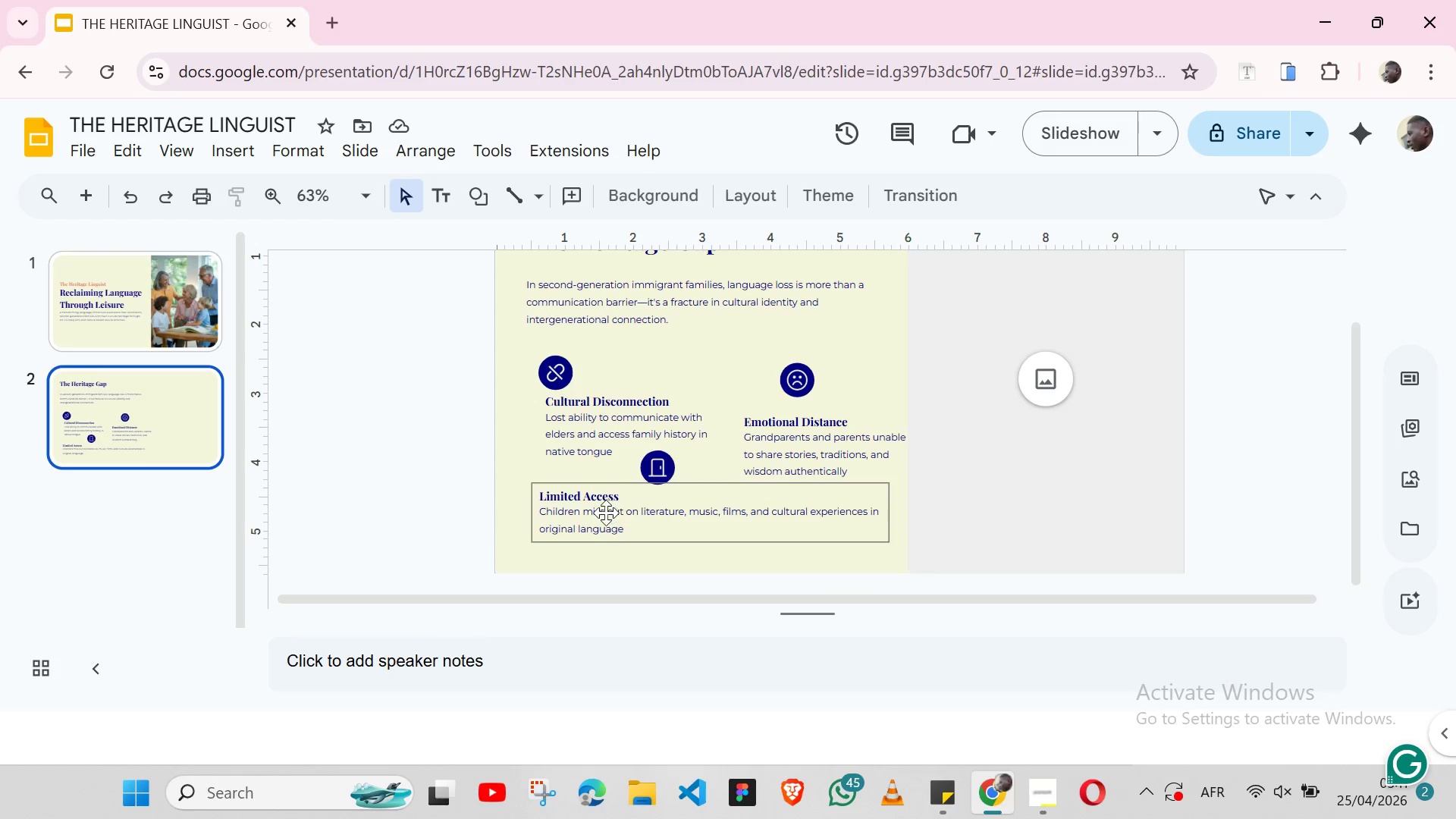 
left_click([584, 509])
 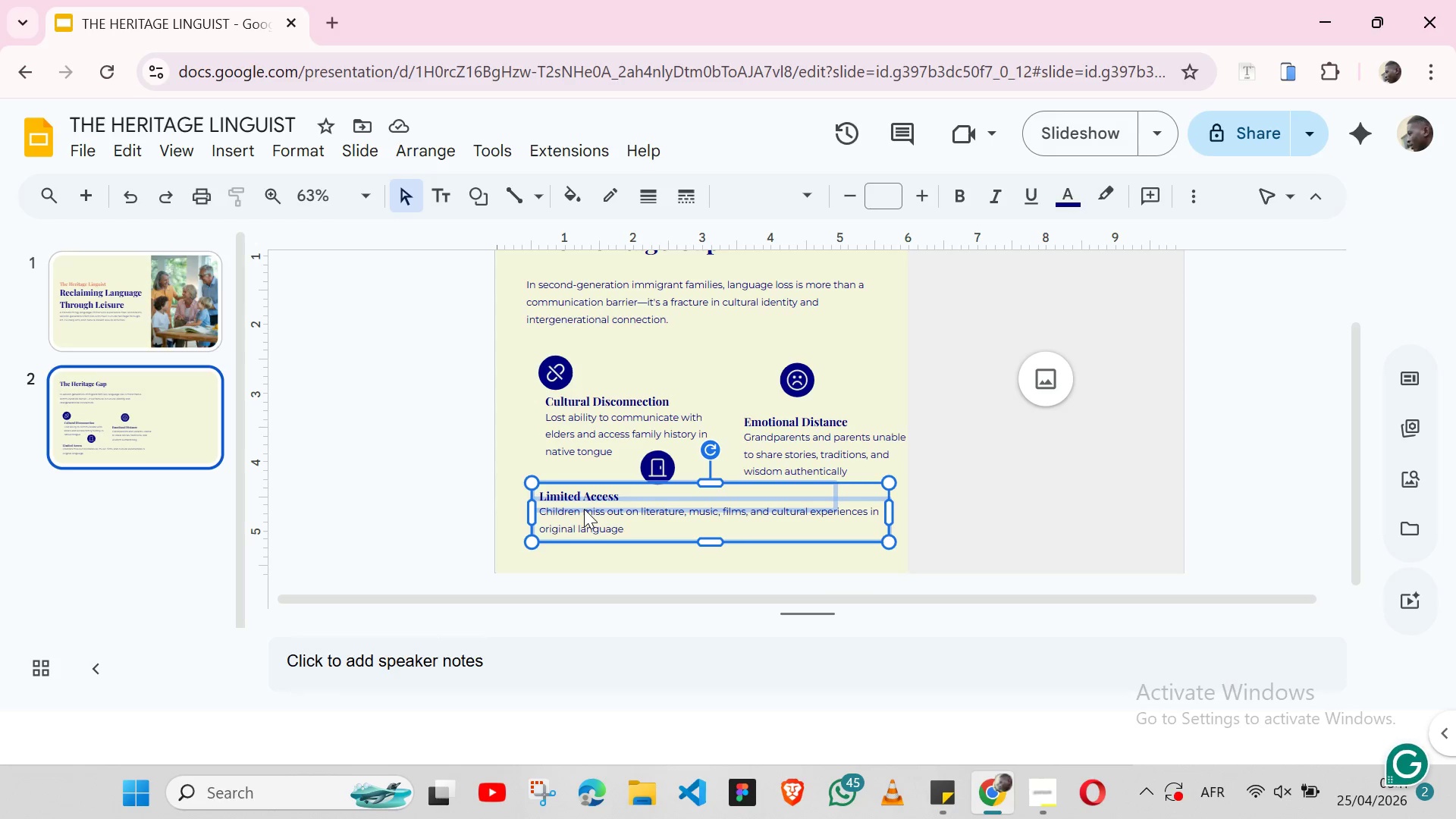 
key(Shift+ArrowDown)
 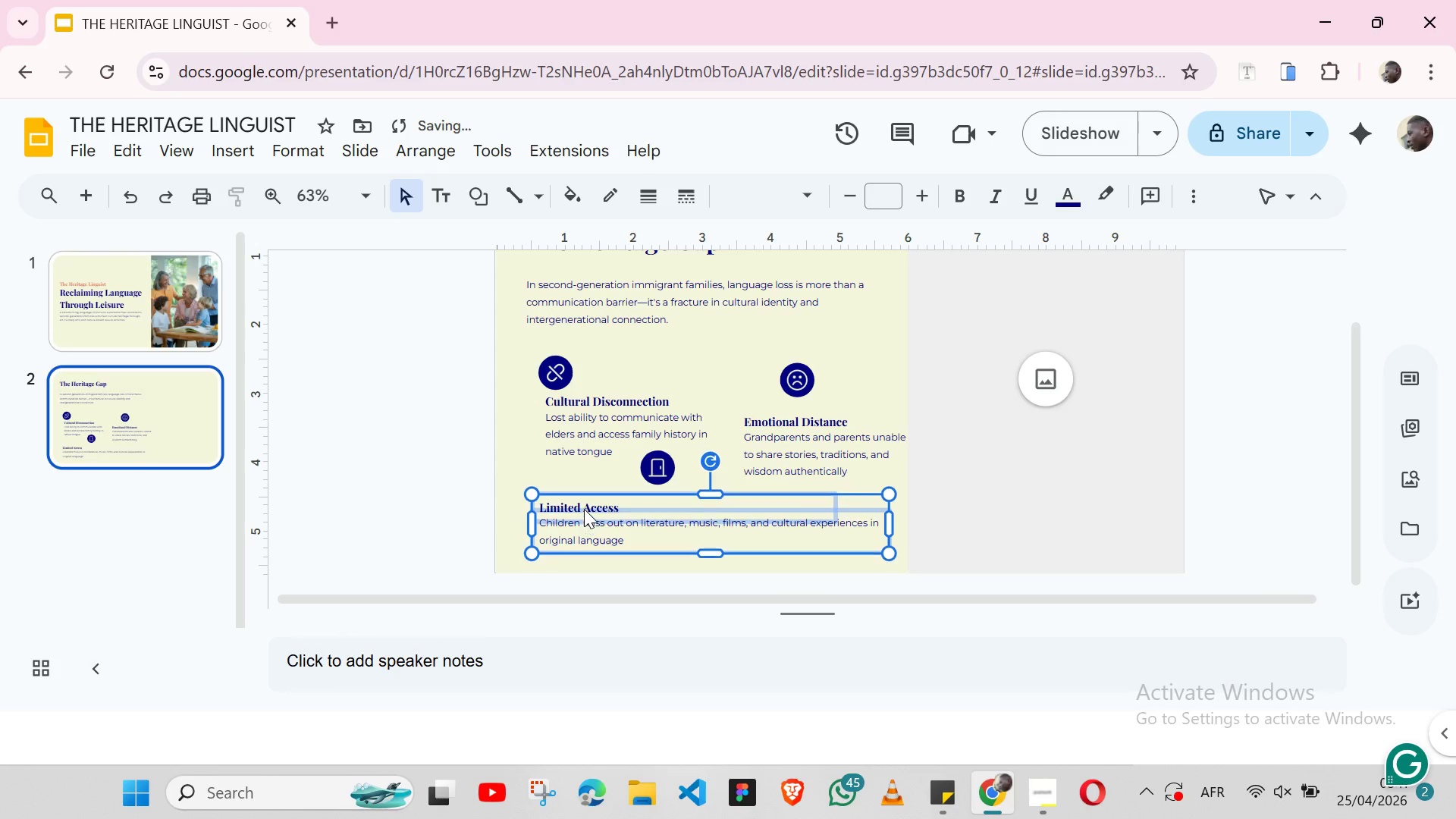 
key(Shift+ArrowDown)
 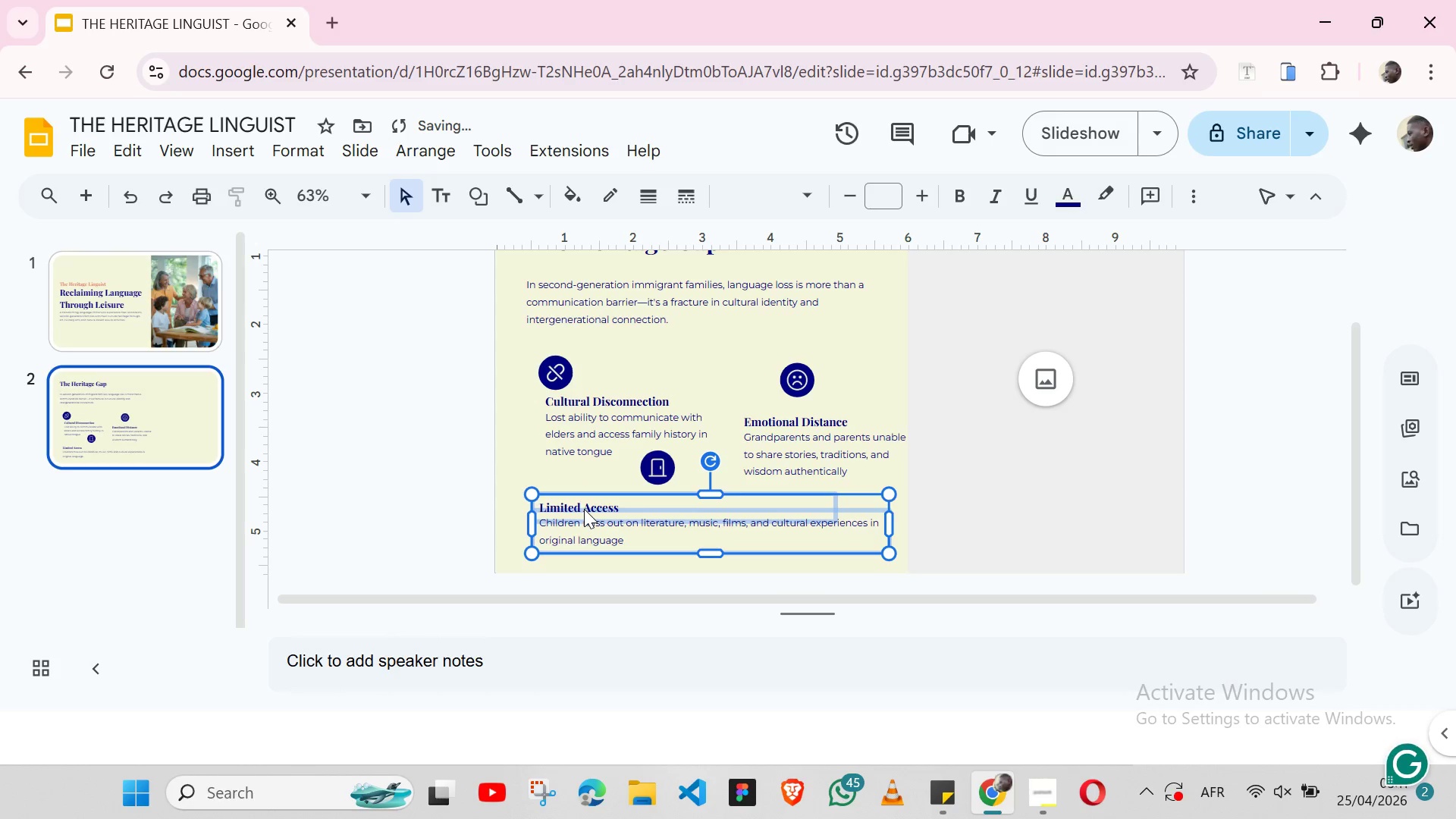 
key(Shift+ArrowDown)
 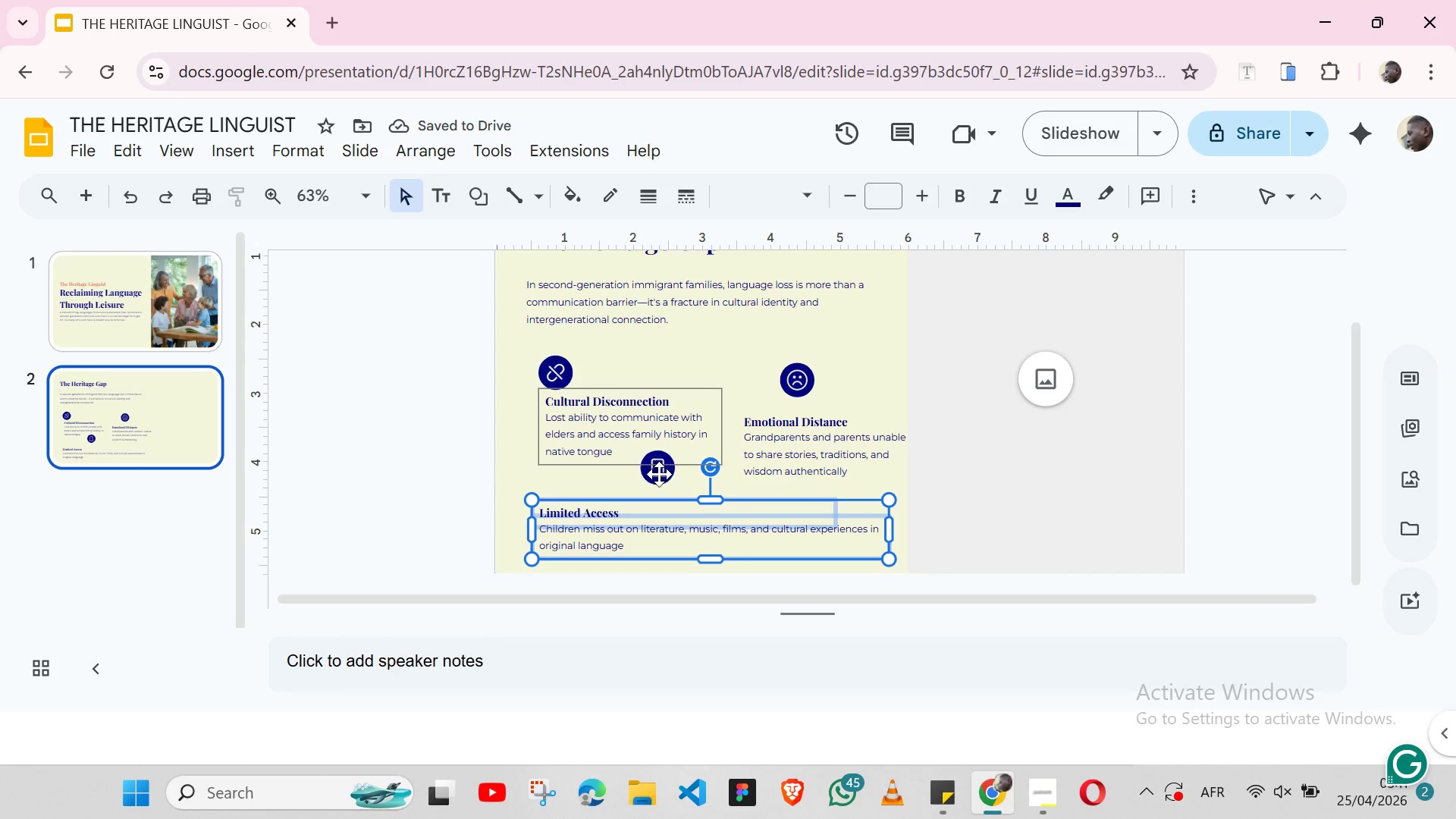 
left_click([659, 476])
 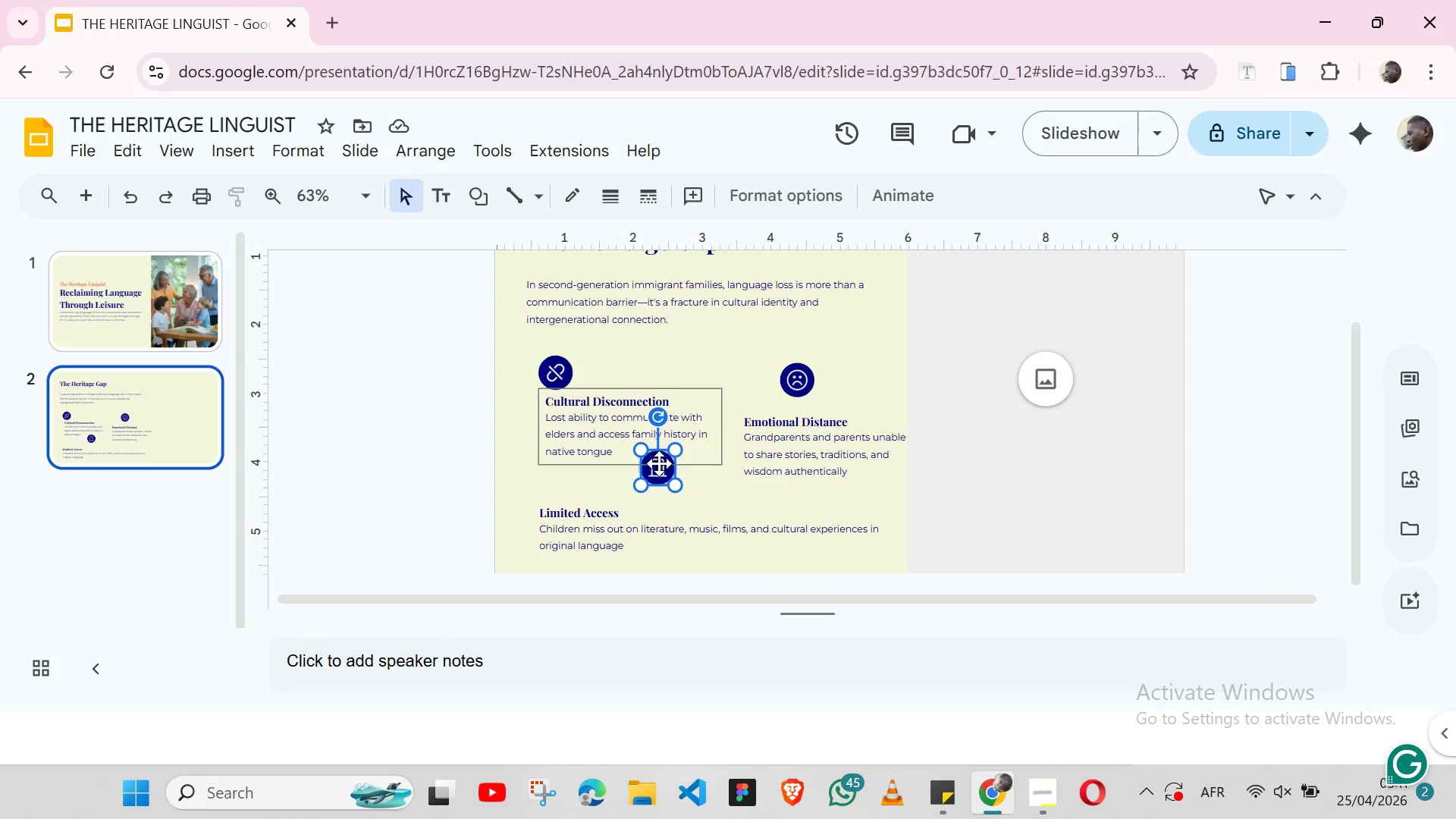 
left_click_drag(start_coordinate=[659, 467], to_coordinate=[580, 491])
 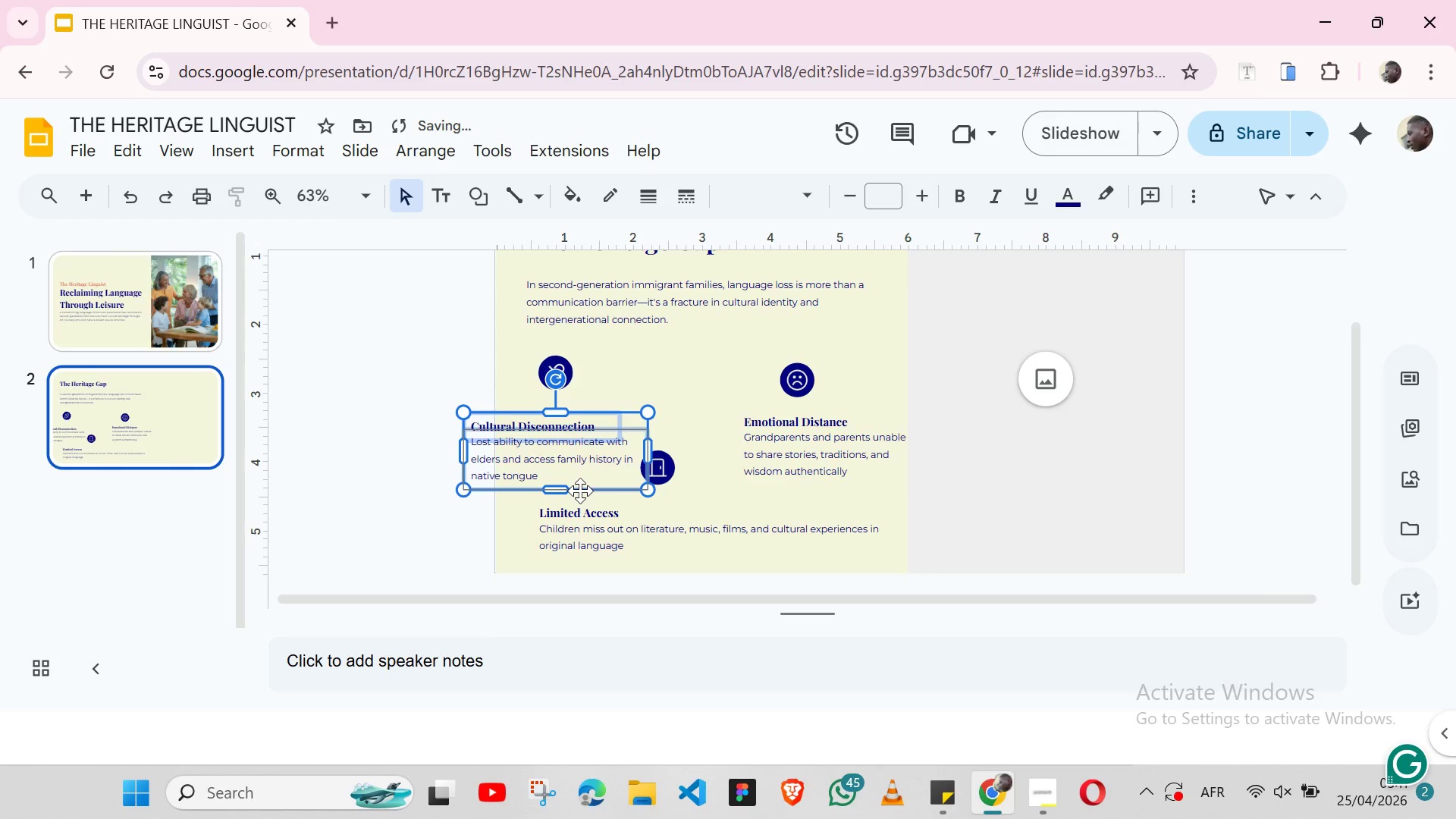 
key(Control+Z)
 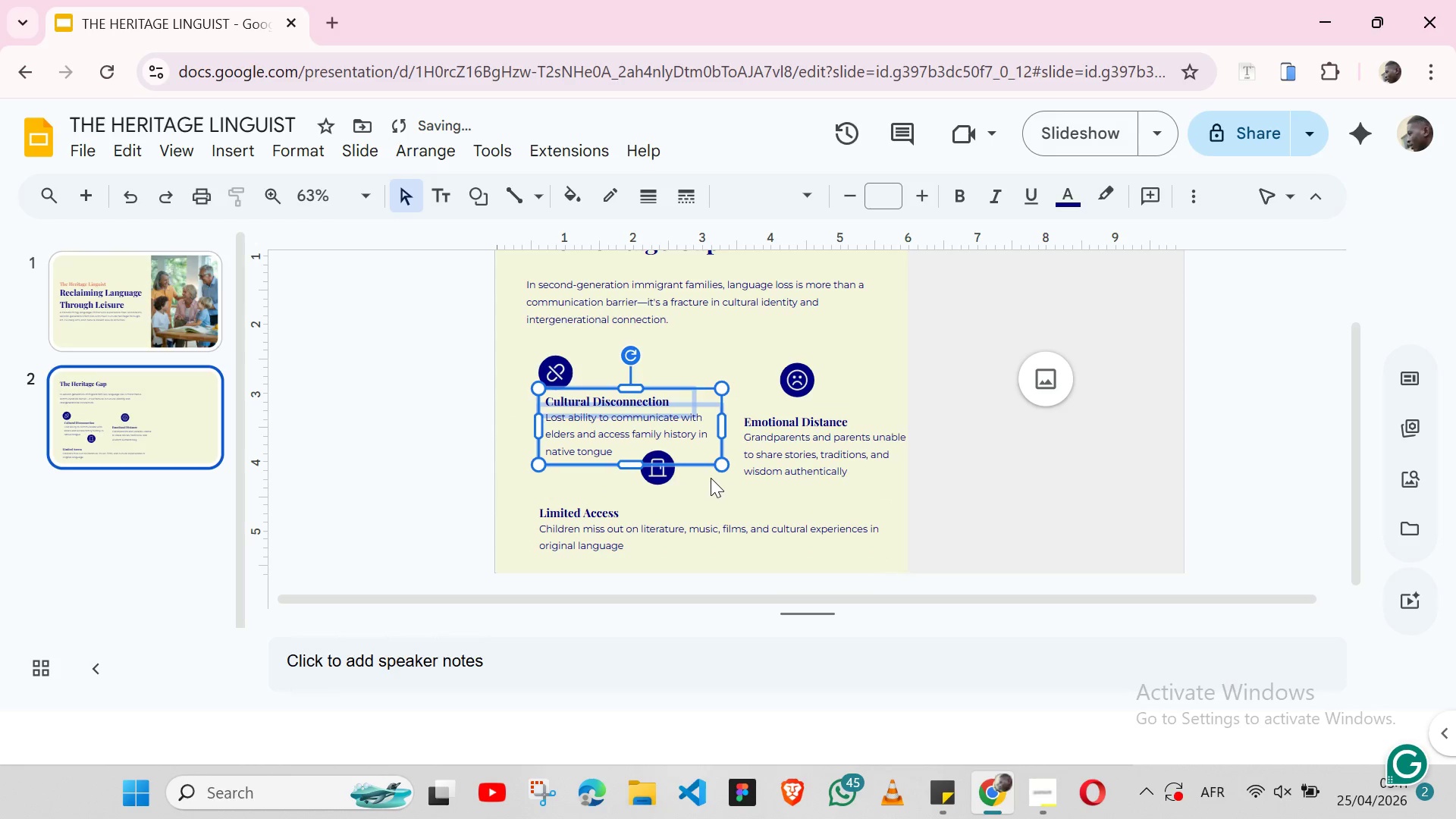 
left_click_drag(start_coordinate=[711, 478], to_coordinate=[662, 472])
 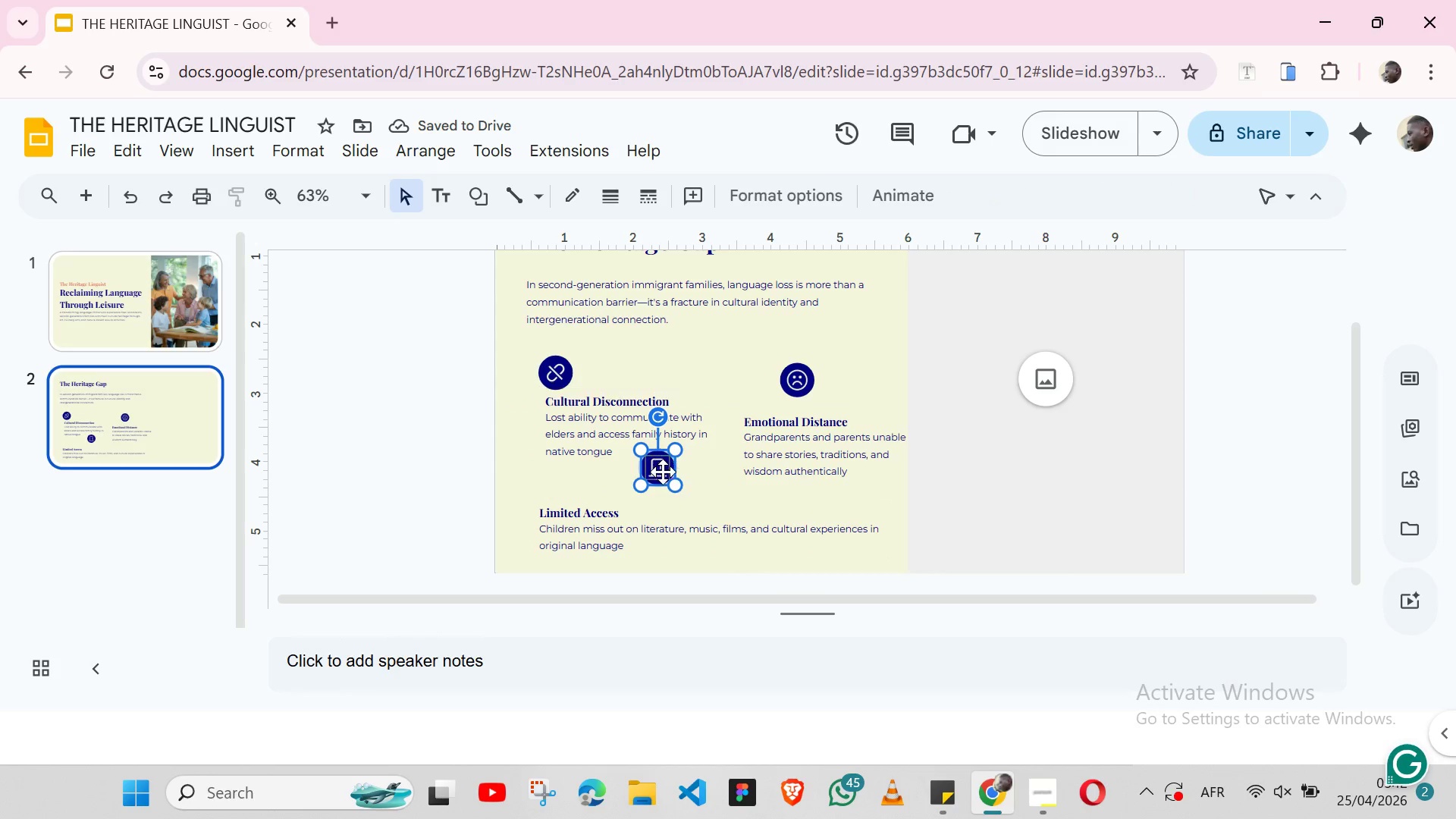 
left_click_drag(start_coordinate=[663, 472], to_coordinate=[563, 493])
 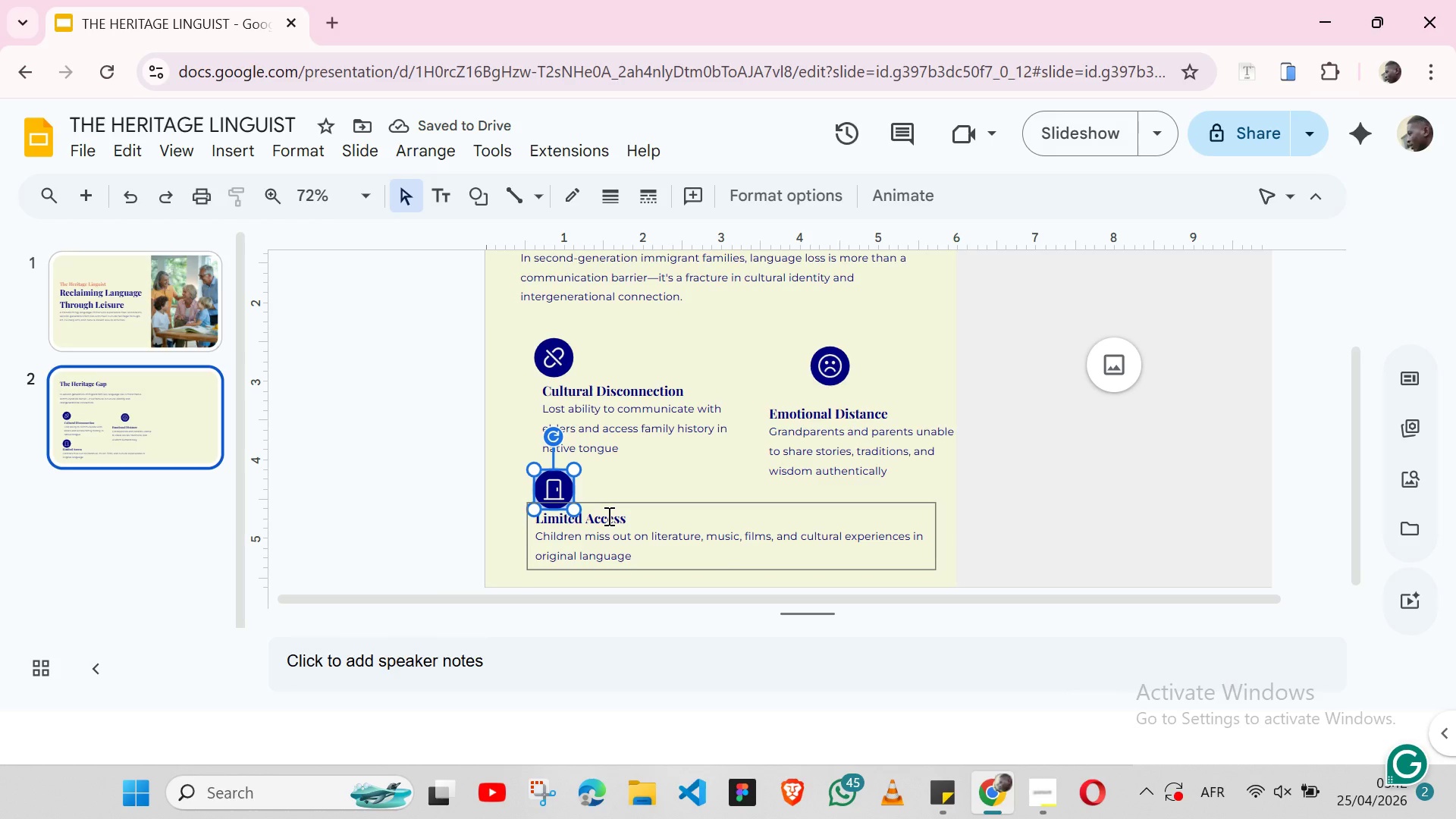 
wait(5.39)
 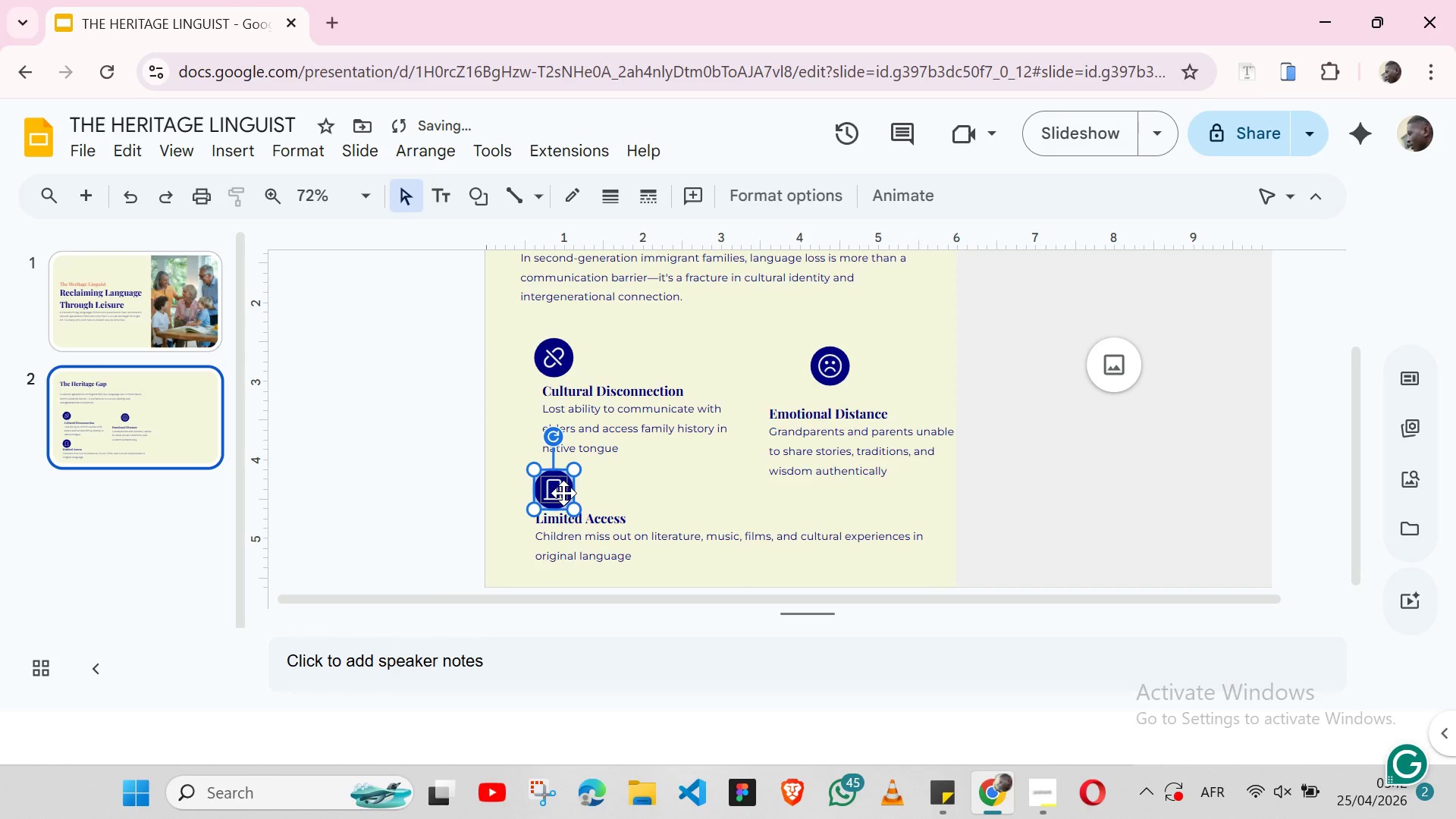 
hold_key(key=ShiftLeft, duration=1.51)
 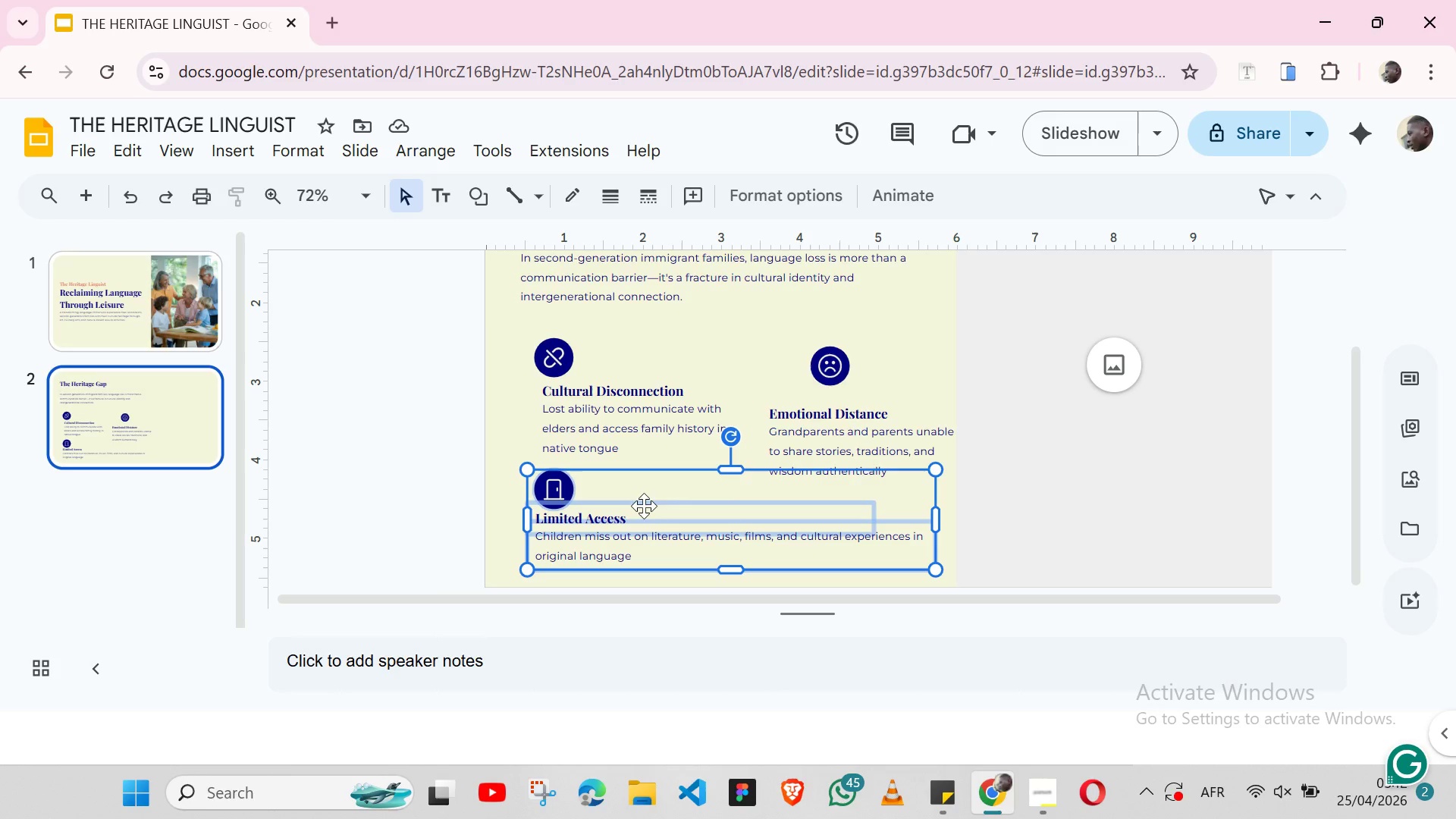 
hold_key(key=ShiftLeft, duration=0.5)
left_click([644, 506])
 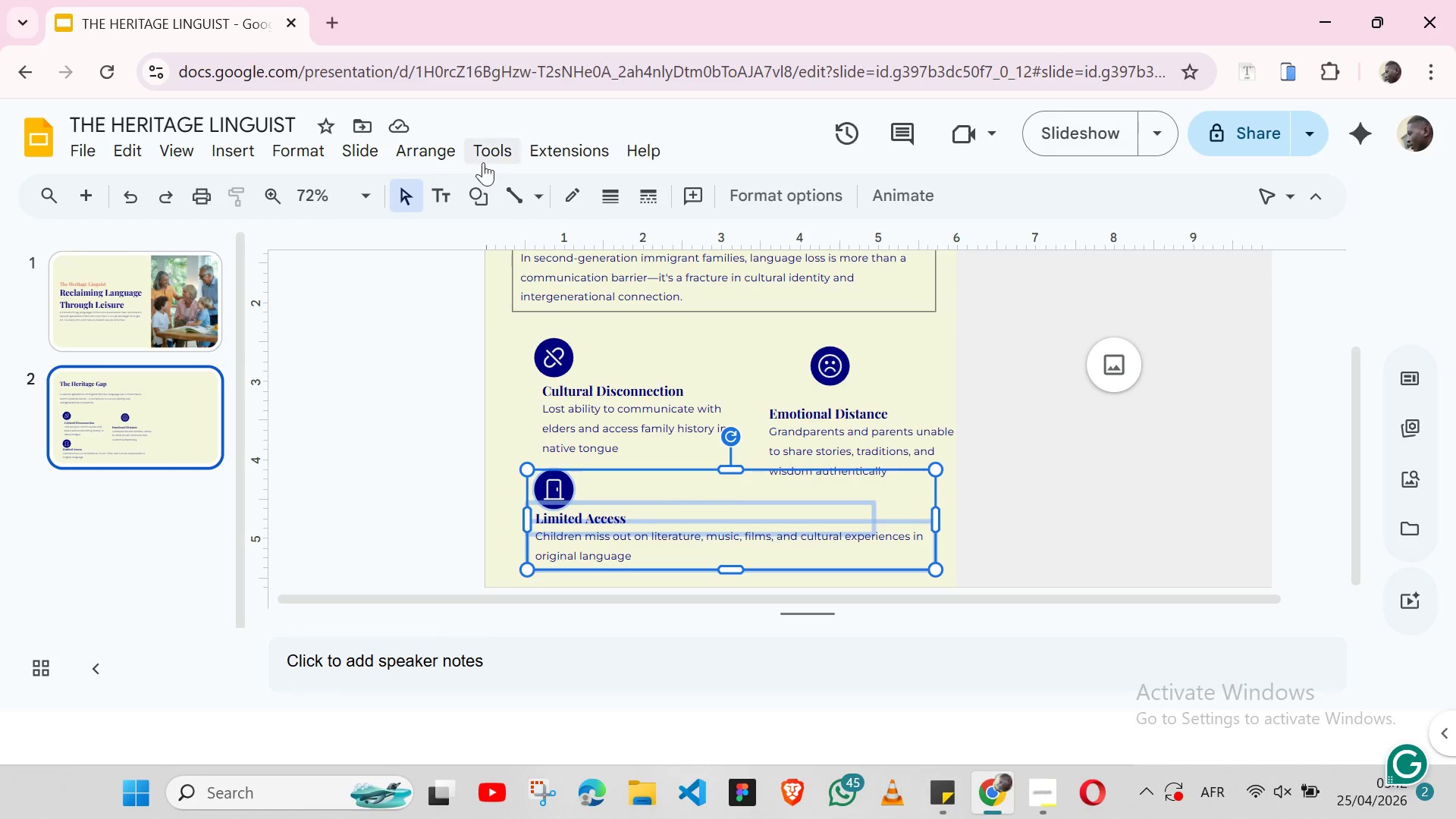 
left_click([456, 155])
 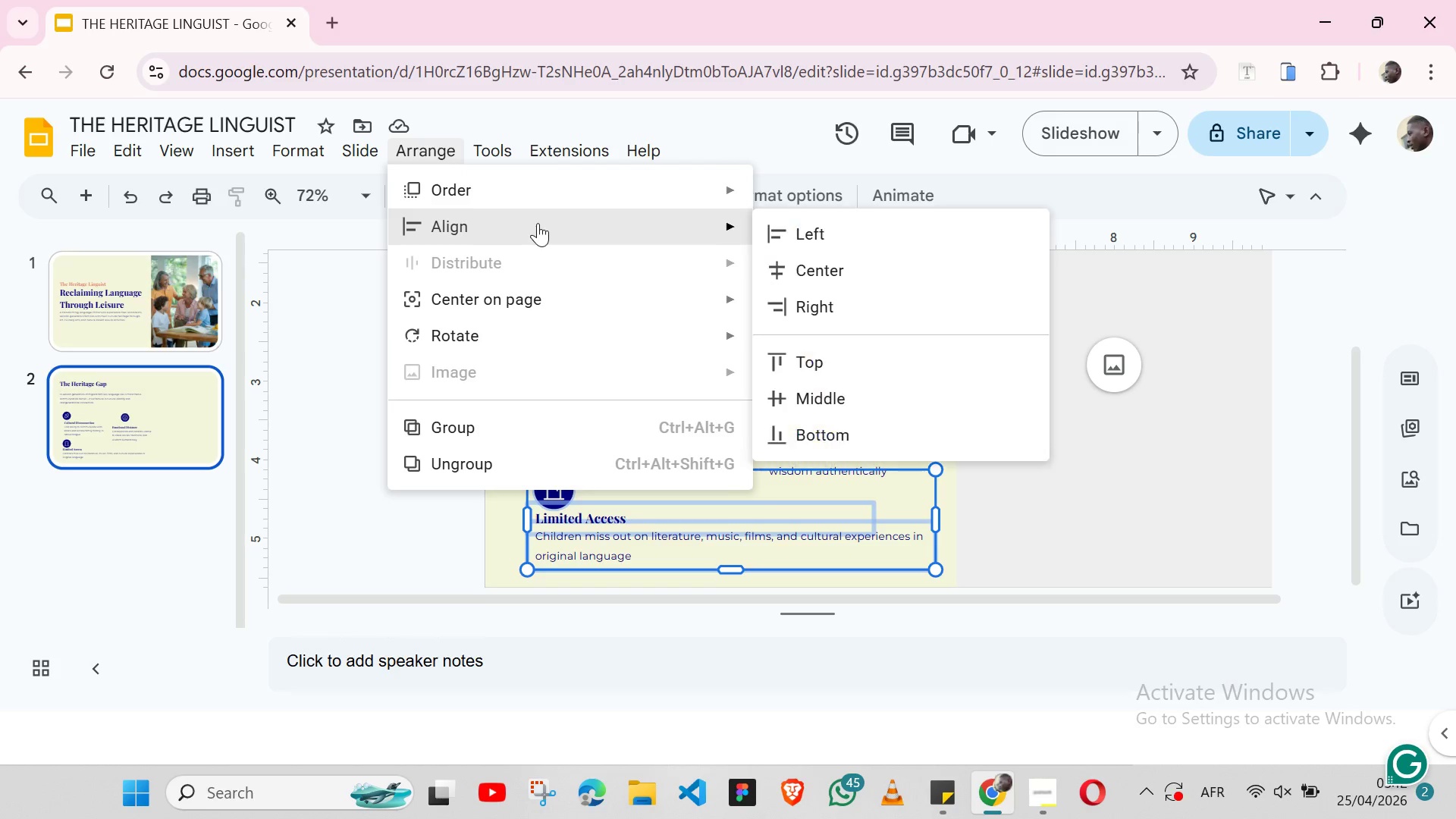 
left_click([538, 223])
 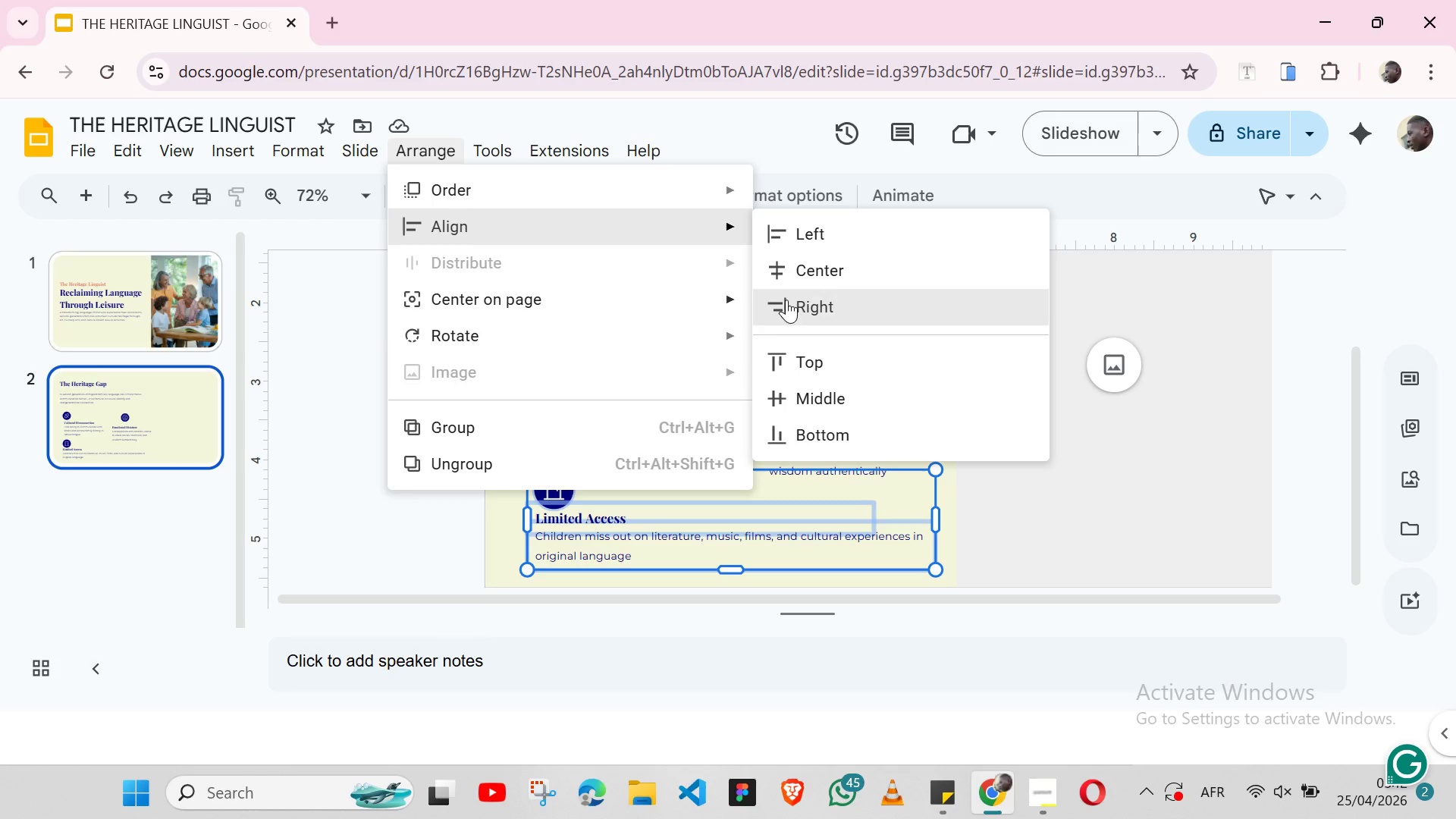 
left_click([788, 243])
 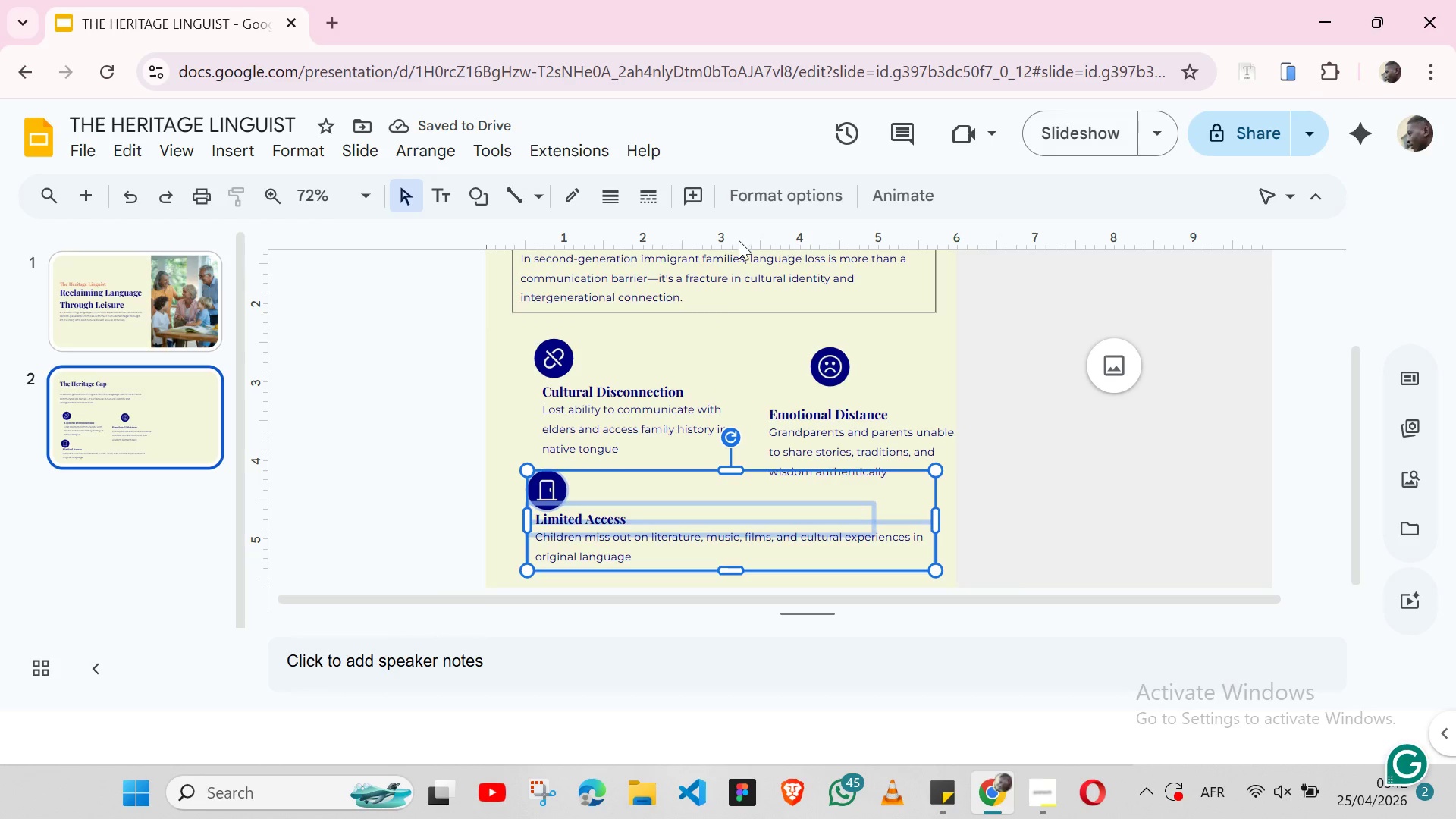 
wait(5.36)
 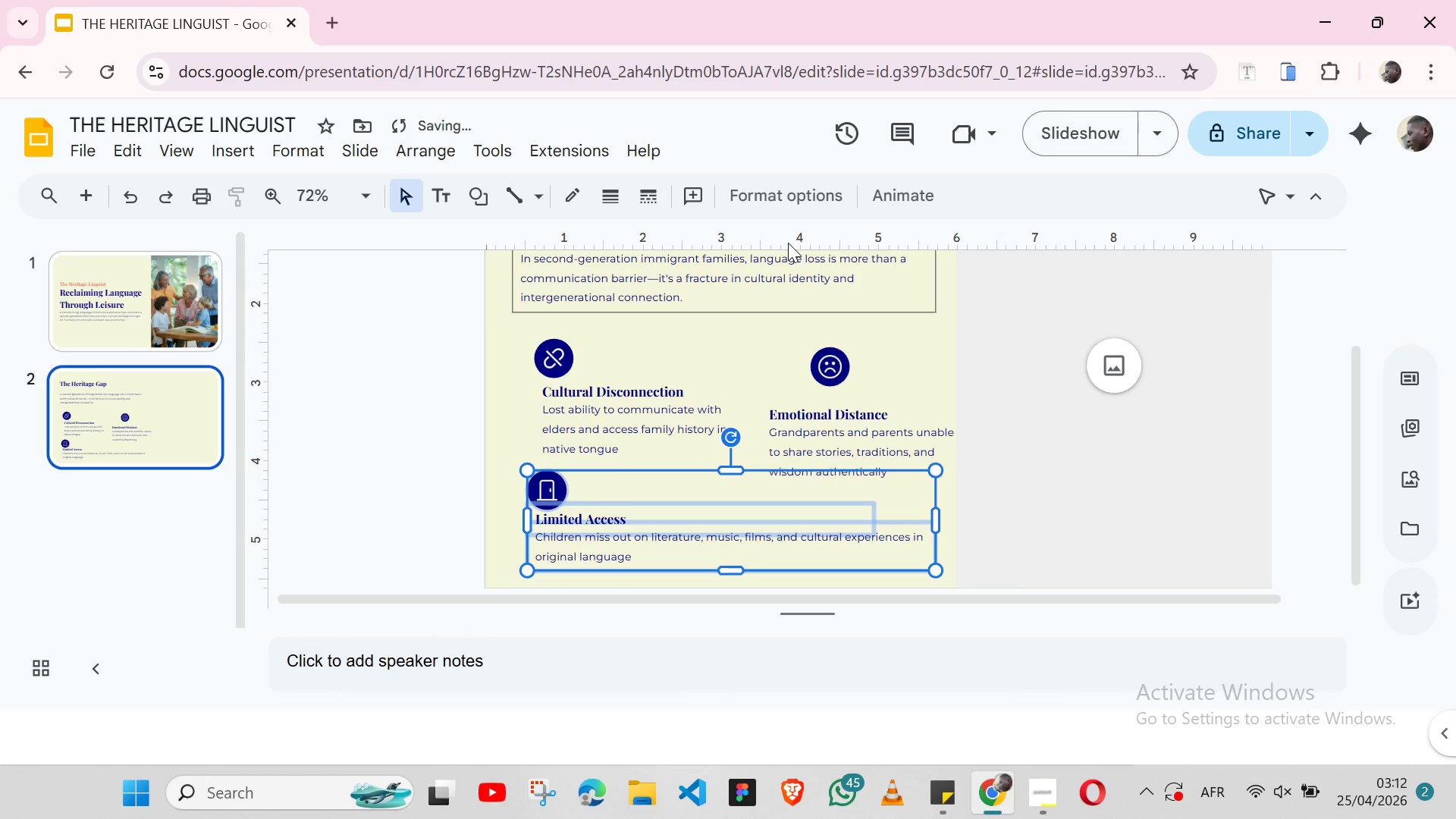 
left_click([722, 345])
 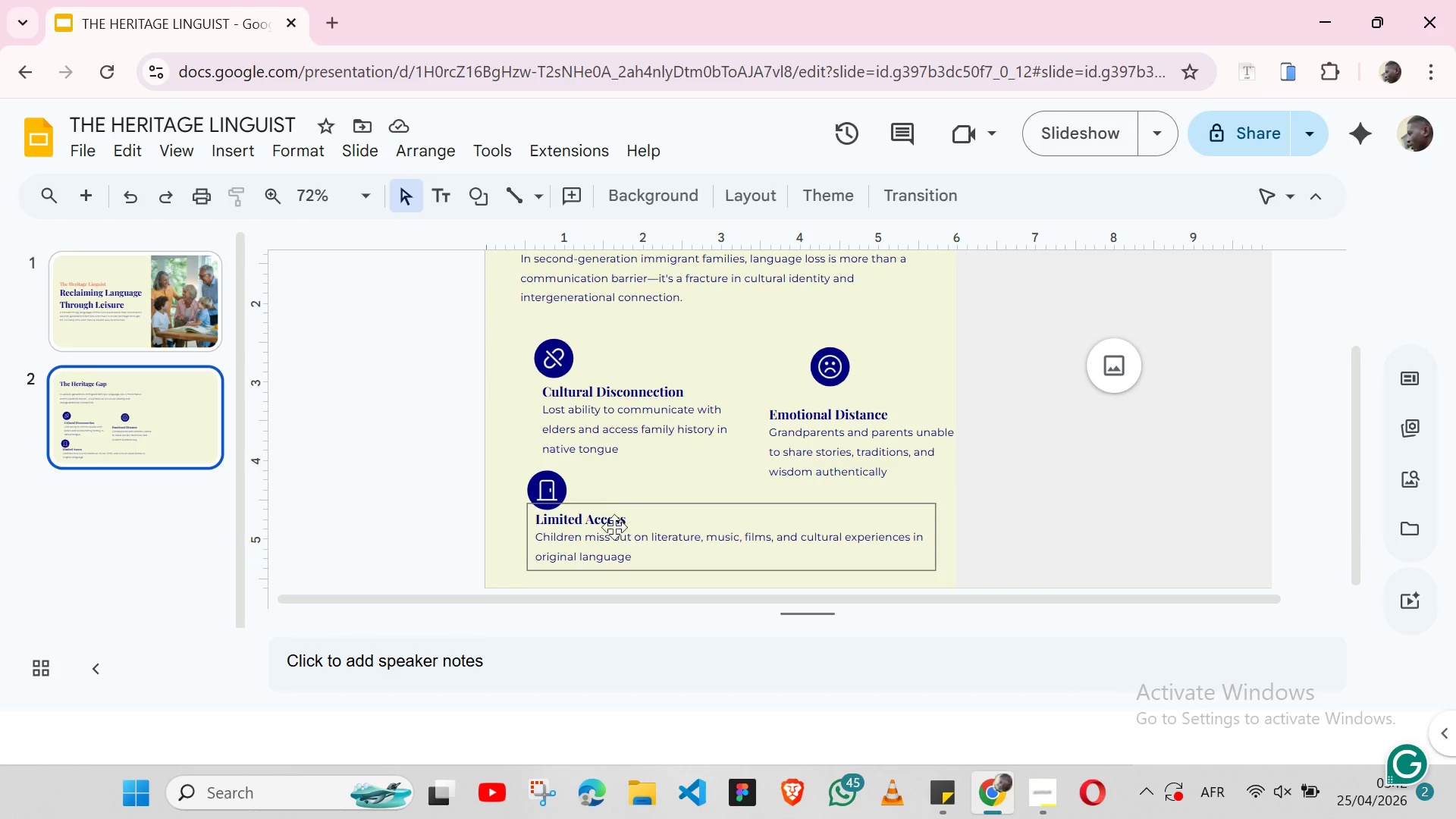 
wait(7.12)
 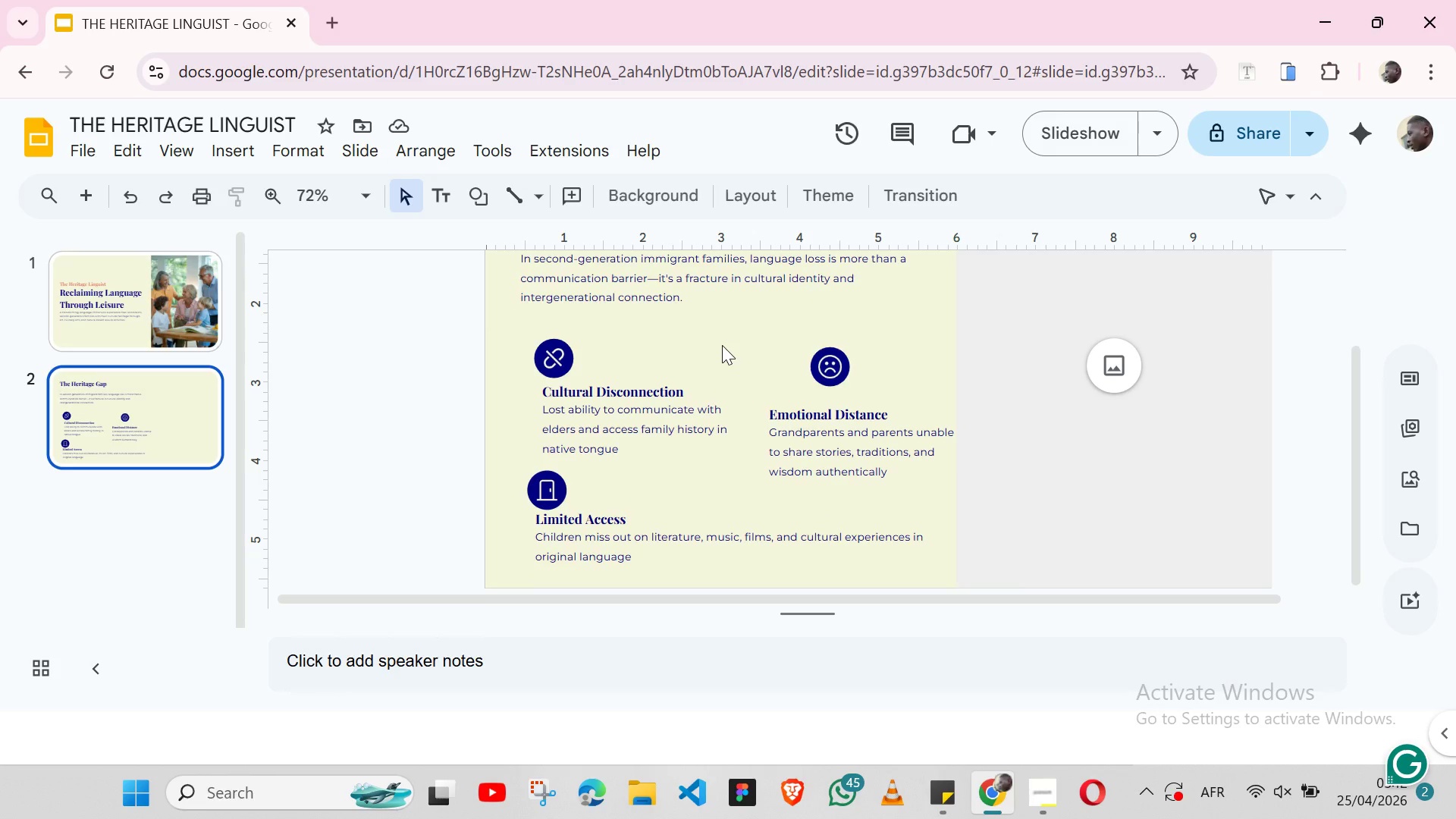 
left_click([556, 485])
 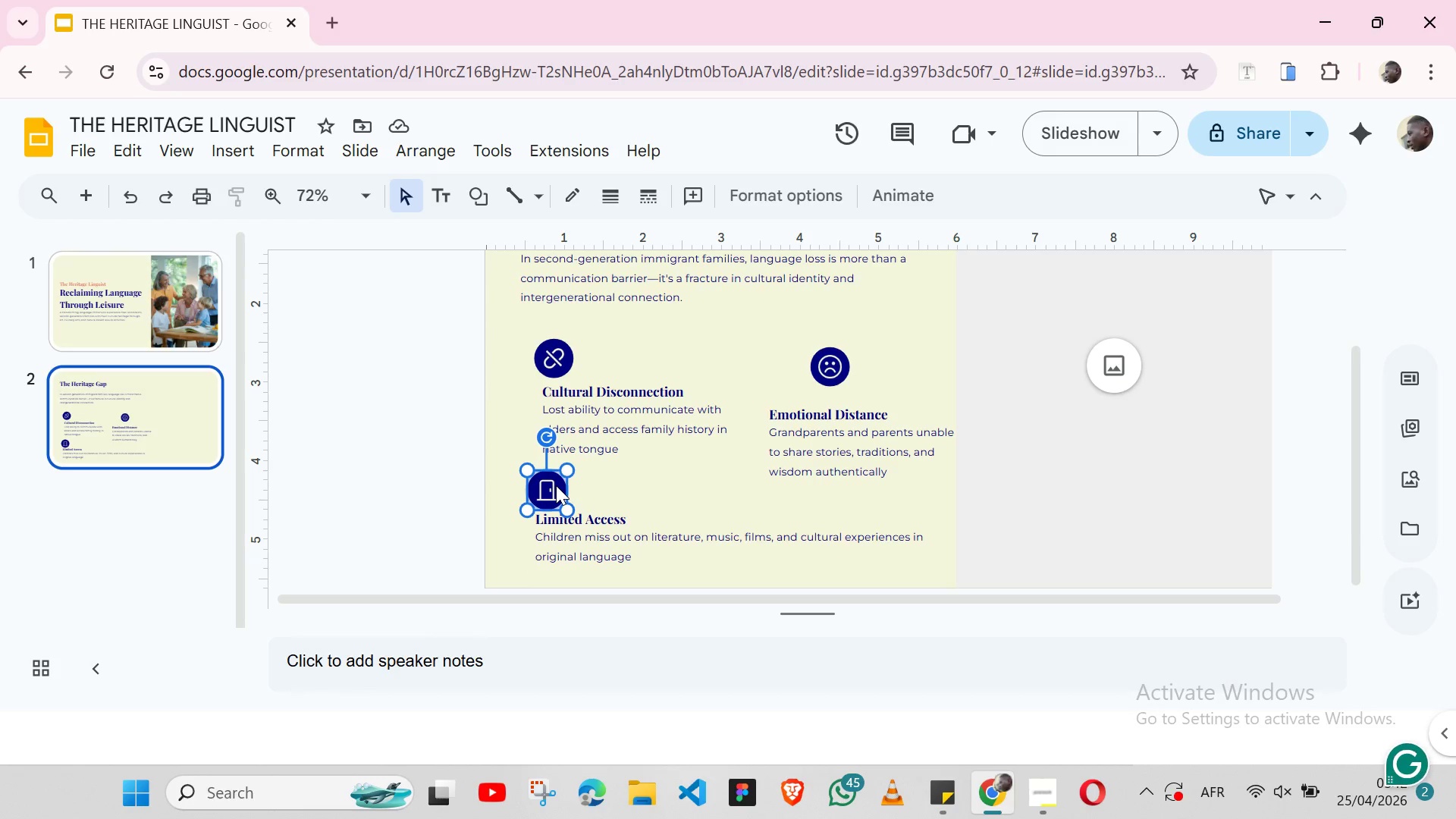 
key(ArrowRight)
 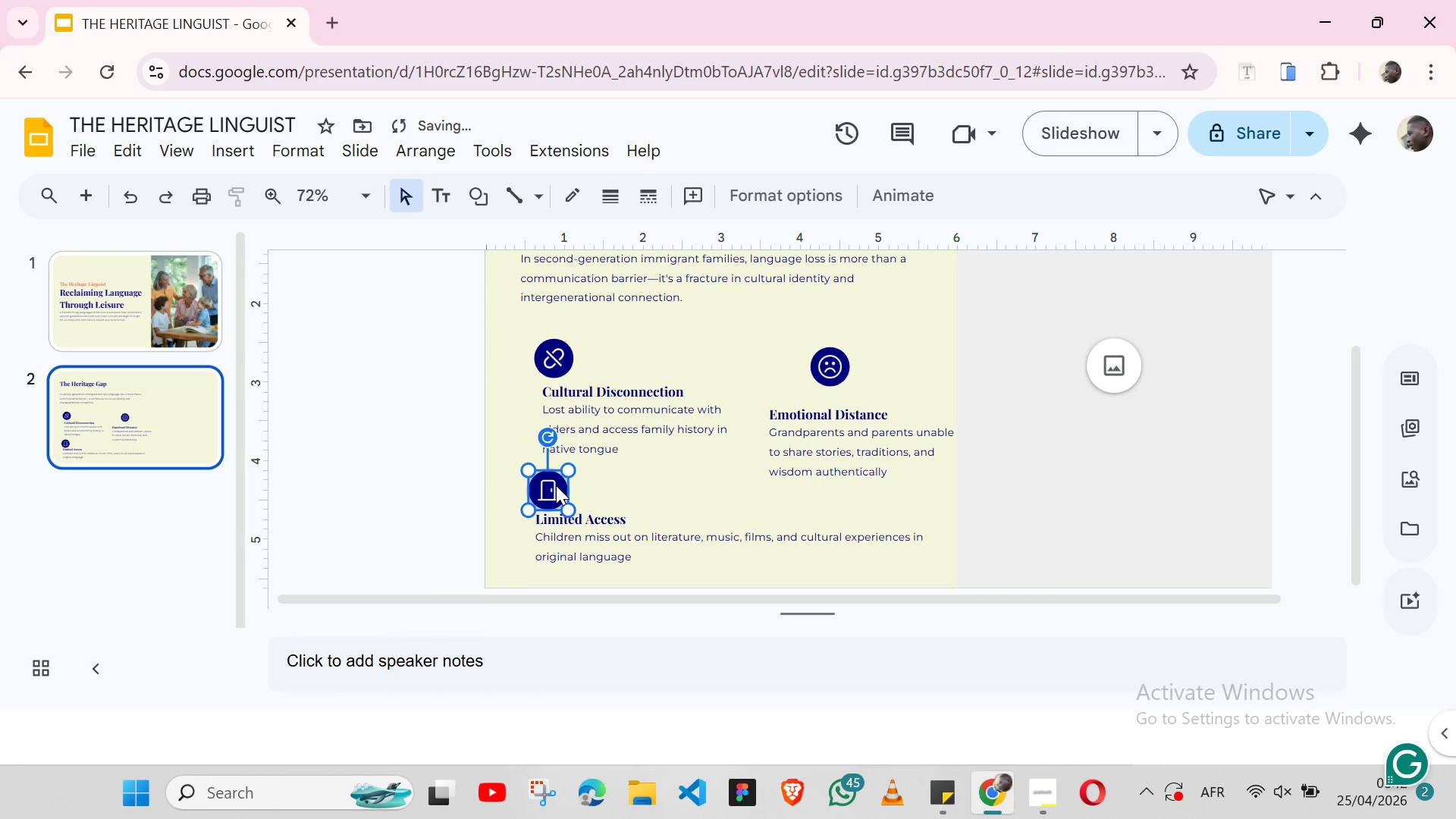 
key(ArrowRight)
 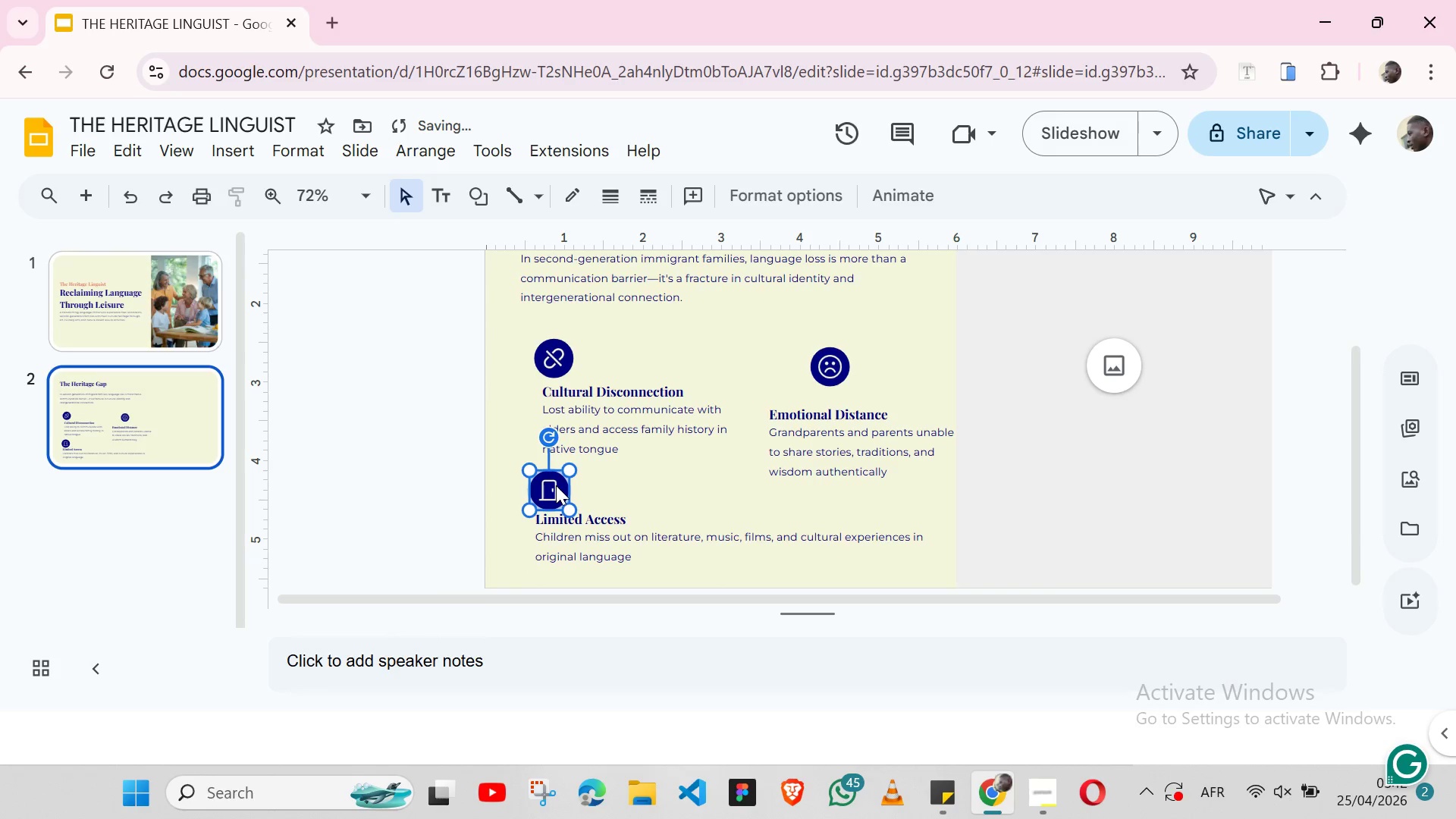 
key(ArrowRight)
 